 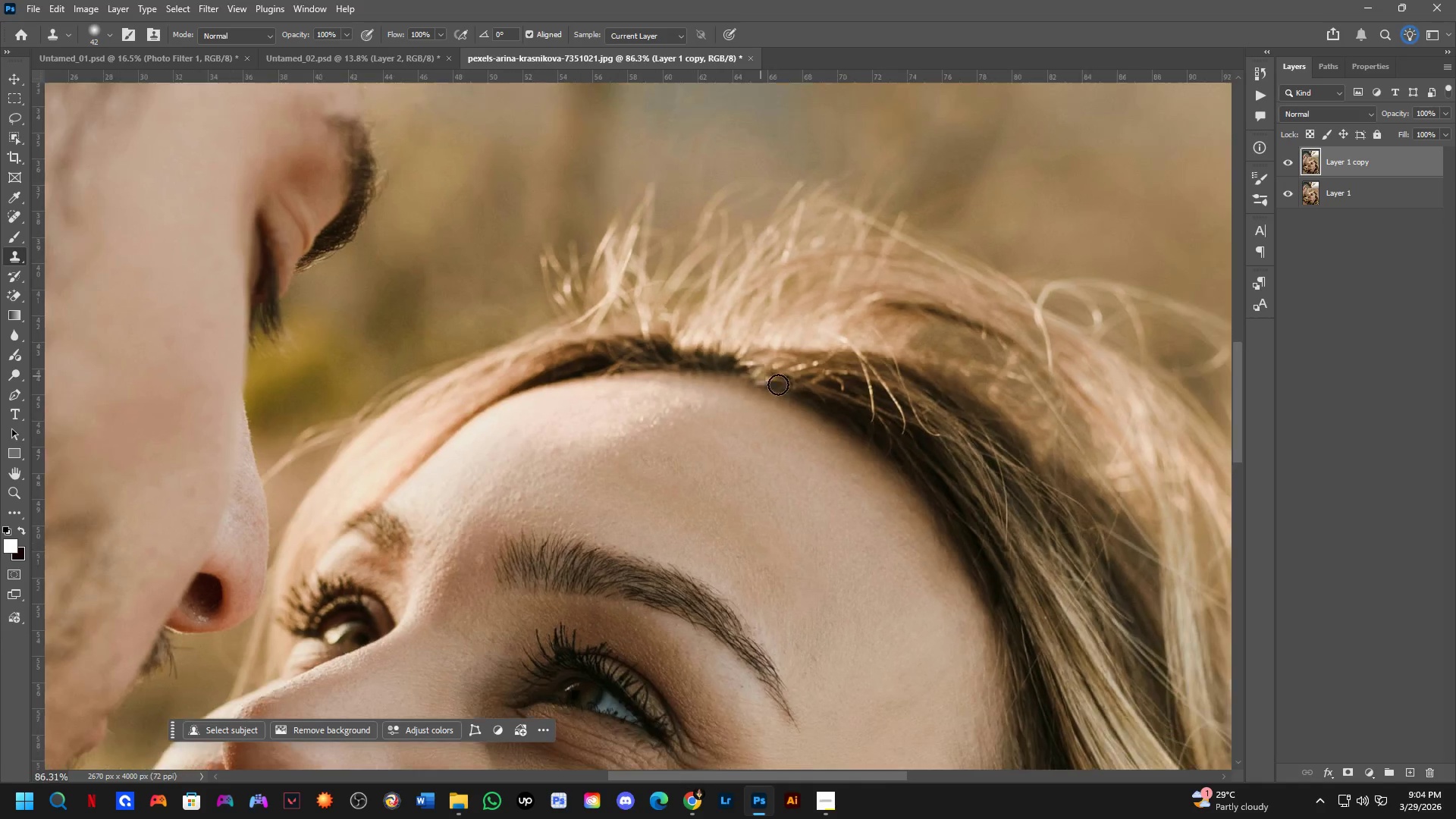 
hold_key(key=Space, duration=1.03)
 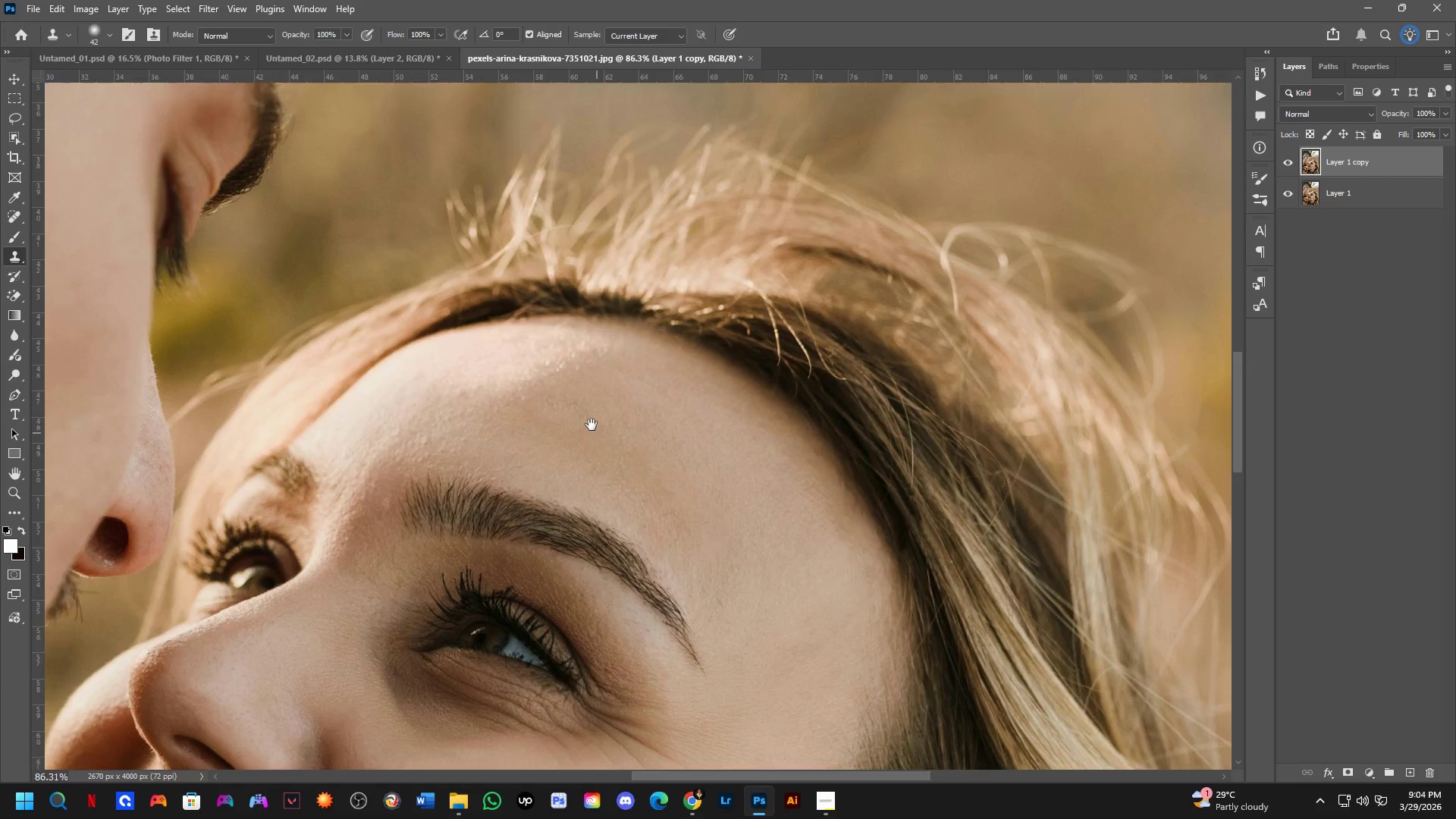 
left_click_drag(start_coordinate=[774, 362], to_coordinate=[679, 308])
 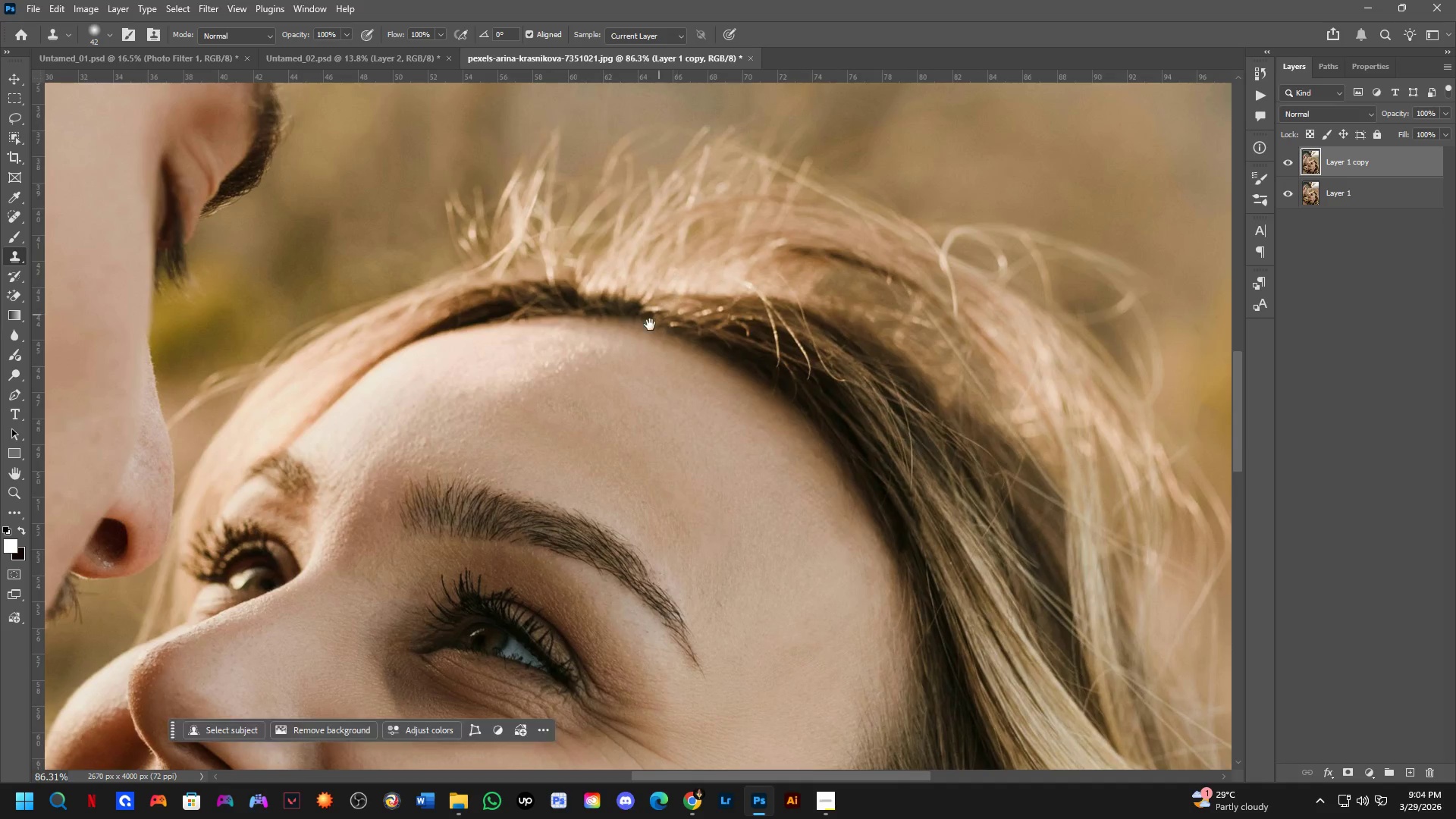 
scroll: coordinate [733, 346], scroll_direction: up, amount: 5.0
 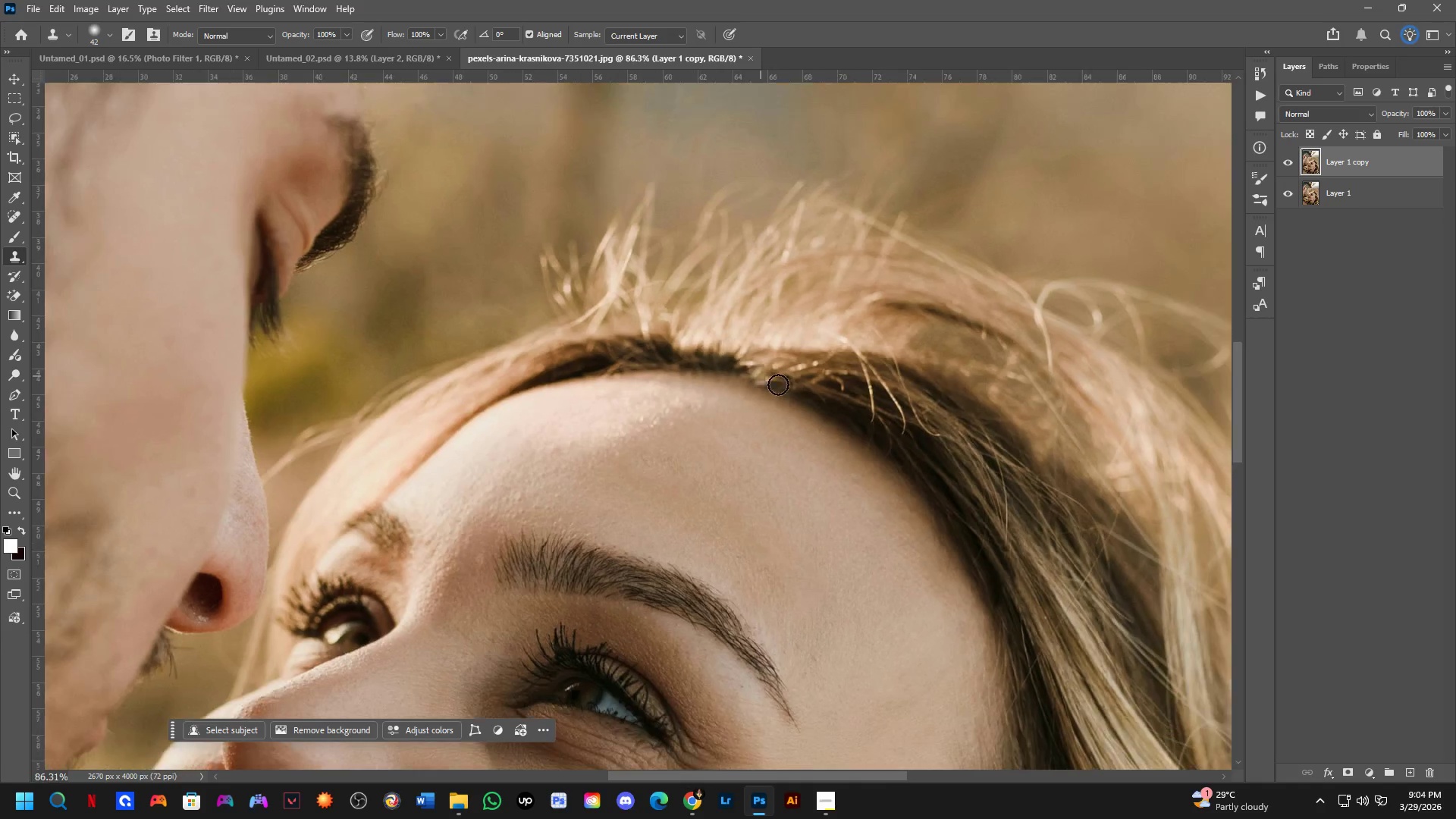 
hold_key(key=Space, duration=0.8)
 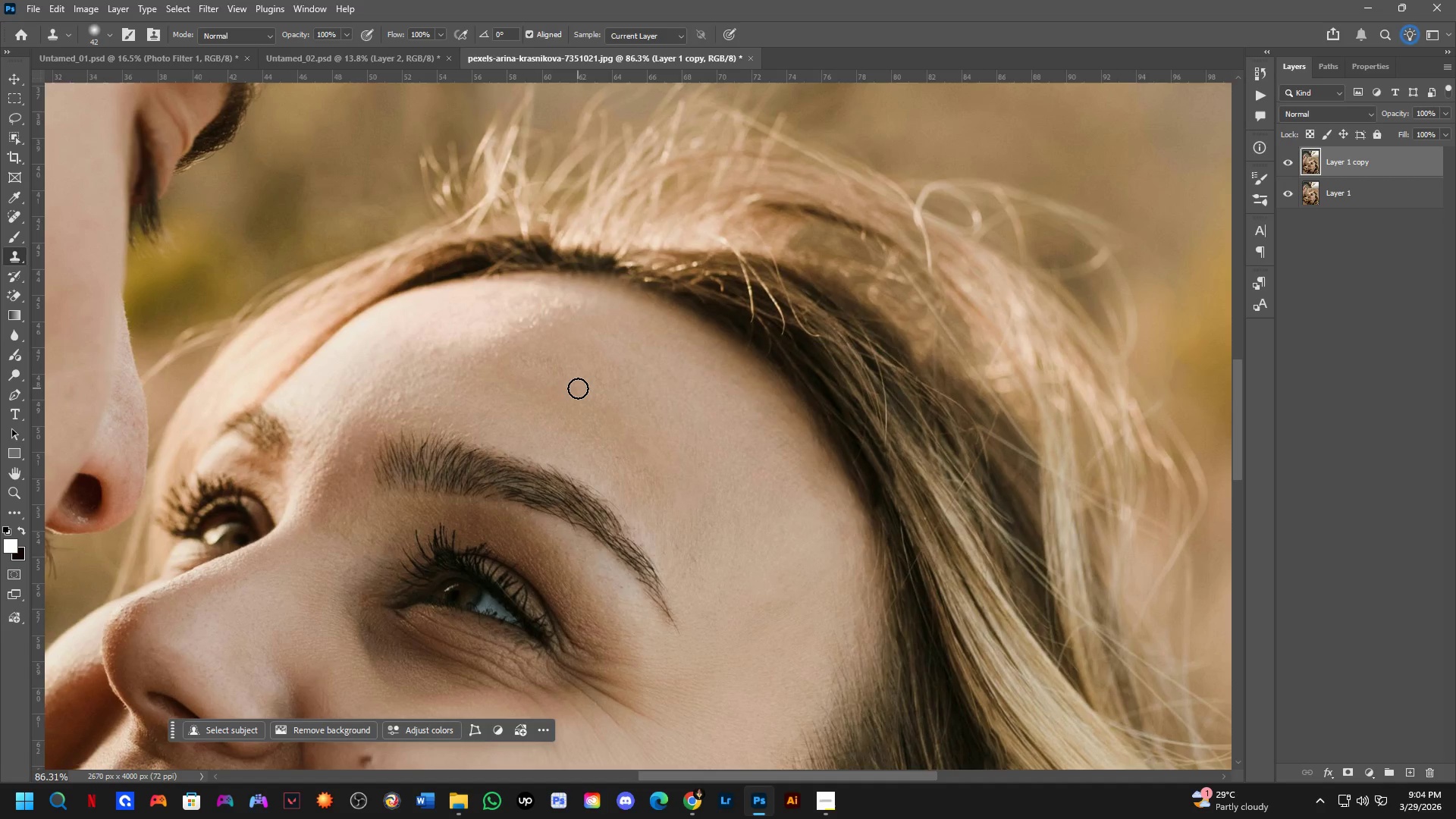 
left_click_drag(start_coordinate=[596, 435], to_coordinate=[570, 391])
 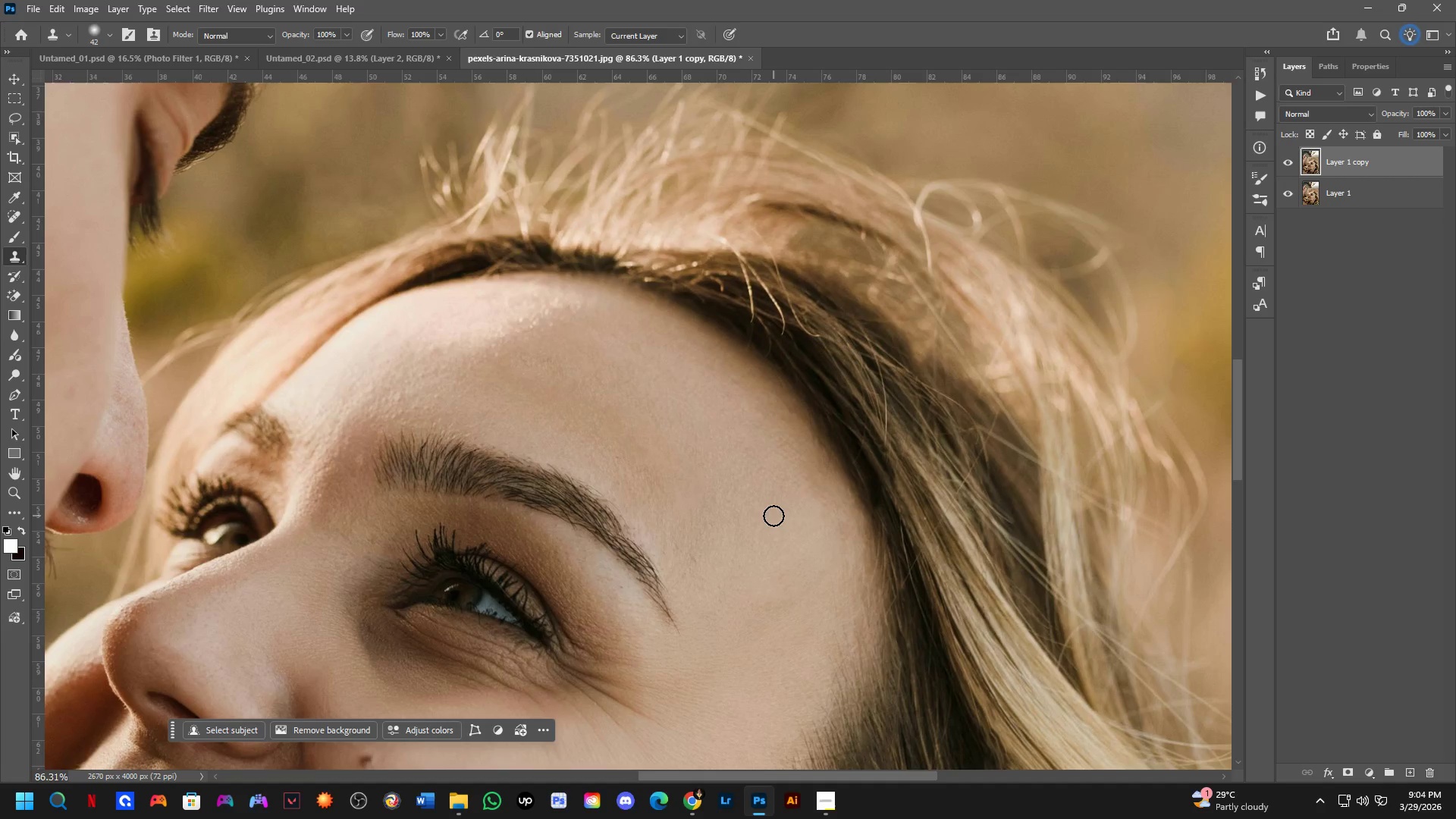 
hold_key(key=Space, duration=0.47)
 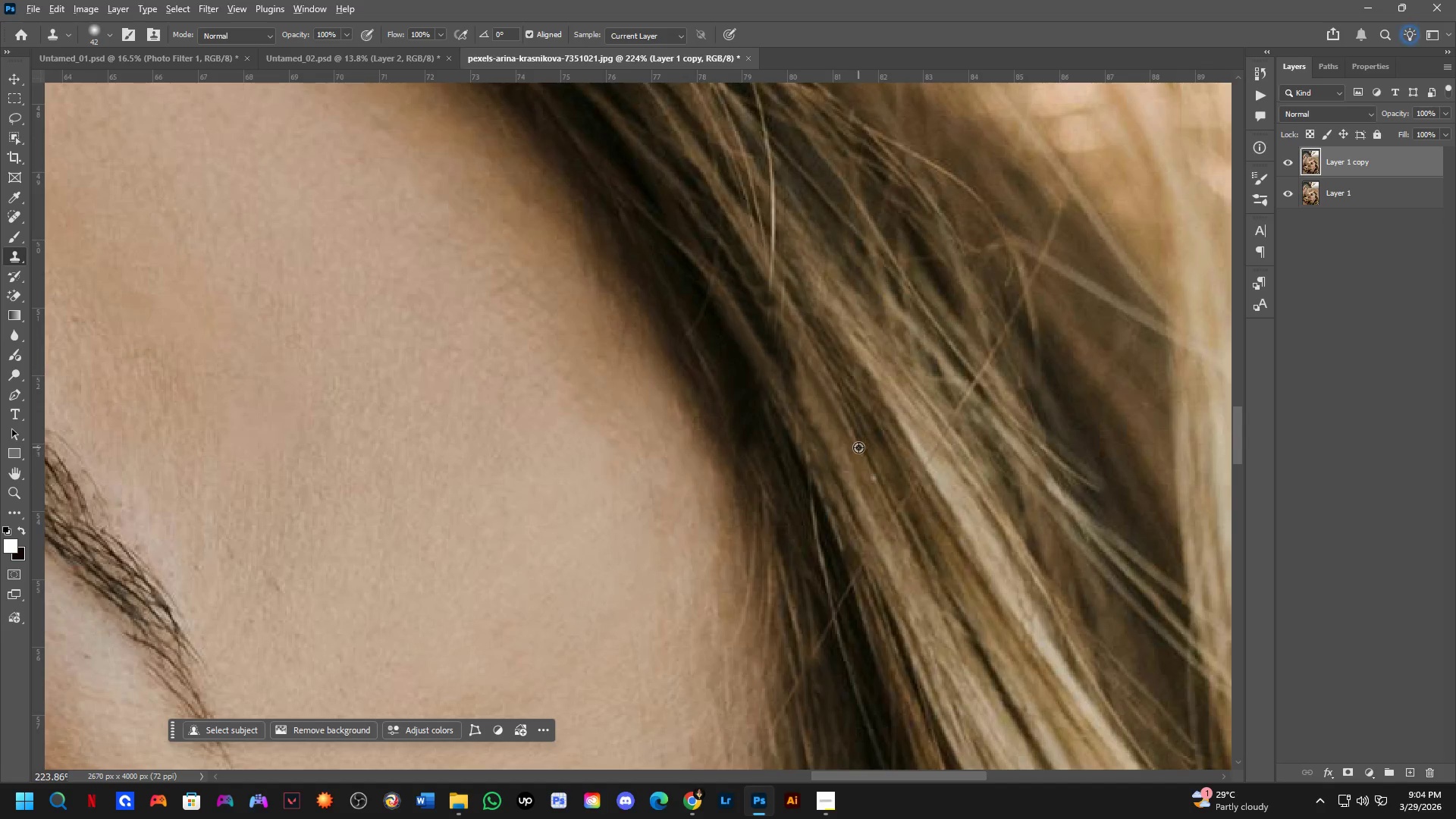 
left_click_drag(start_coordinate=[968, 518], to_coordinate=[843, 463])
 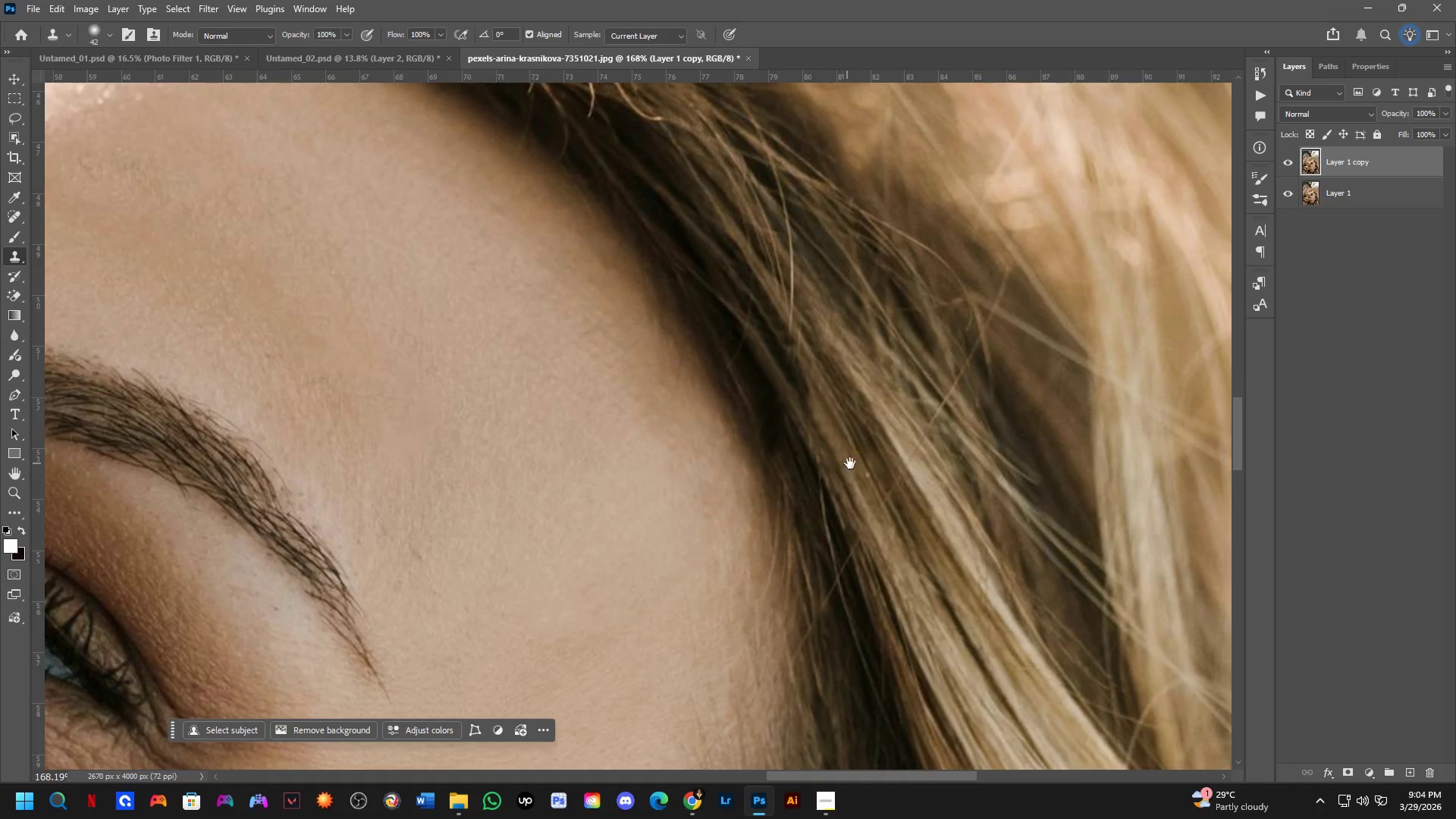 
scroll: coordinate [957, 514], scroll_direction: up, amount: 7.0
 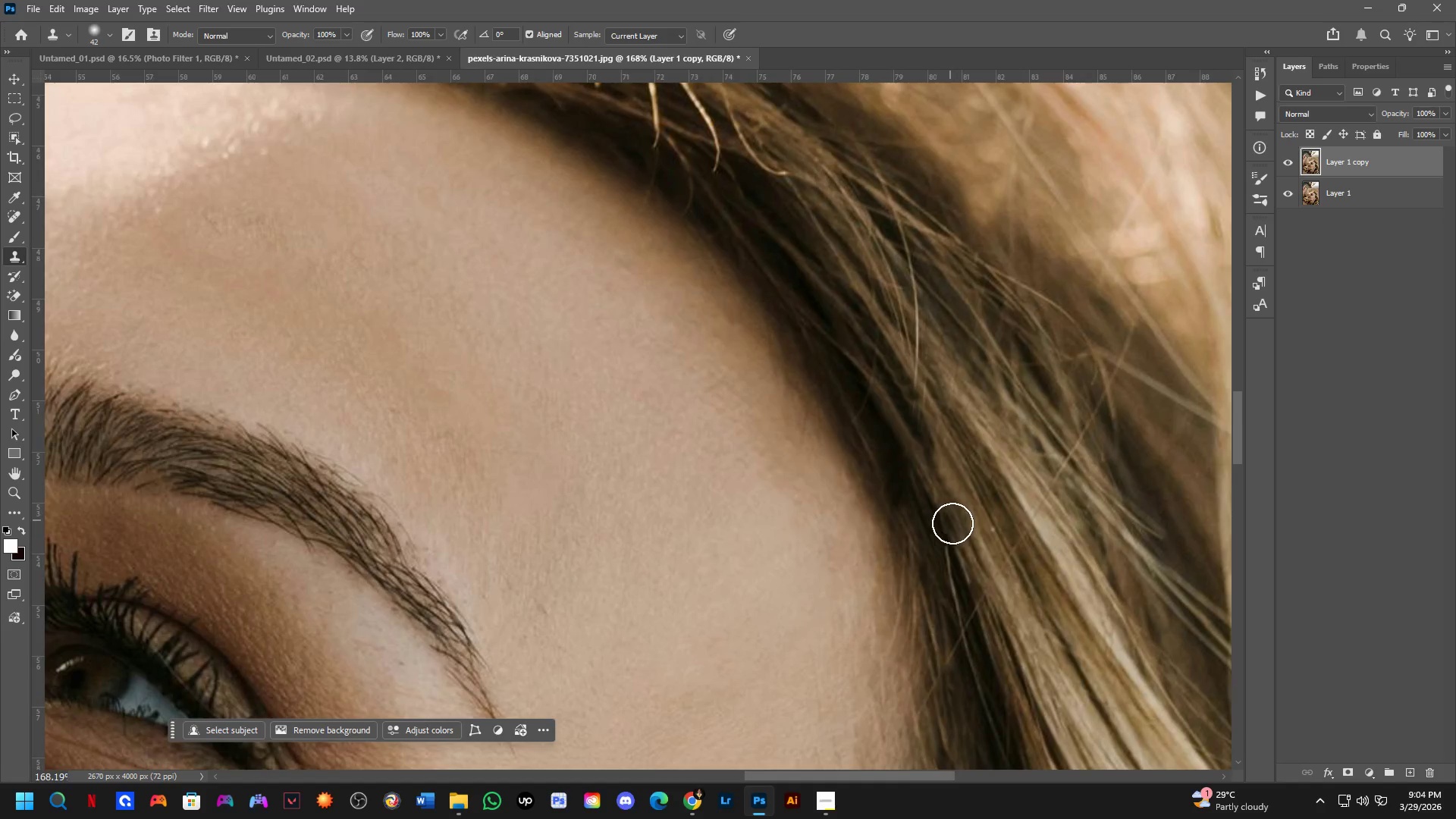 
hold_key(key=AltLeft, duration=0.62)
 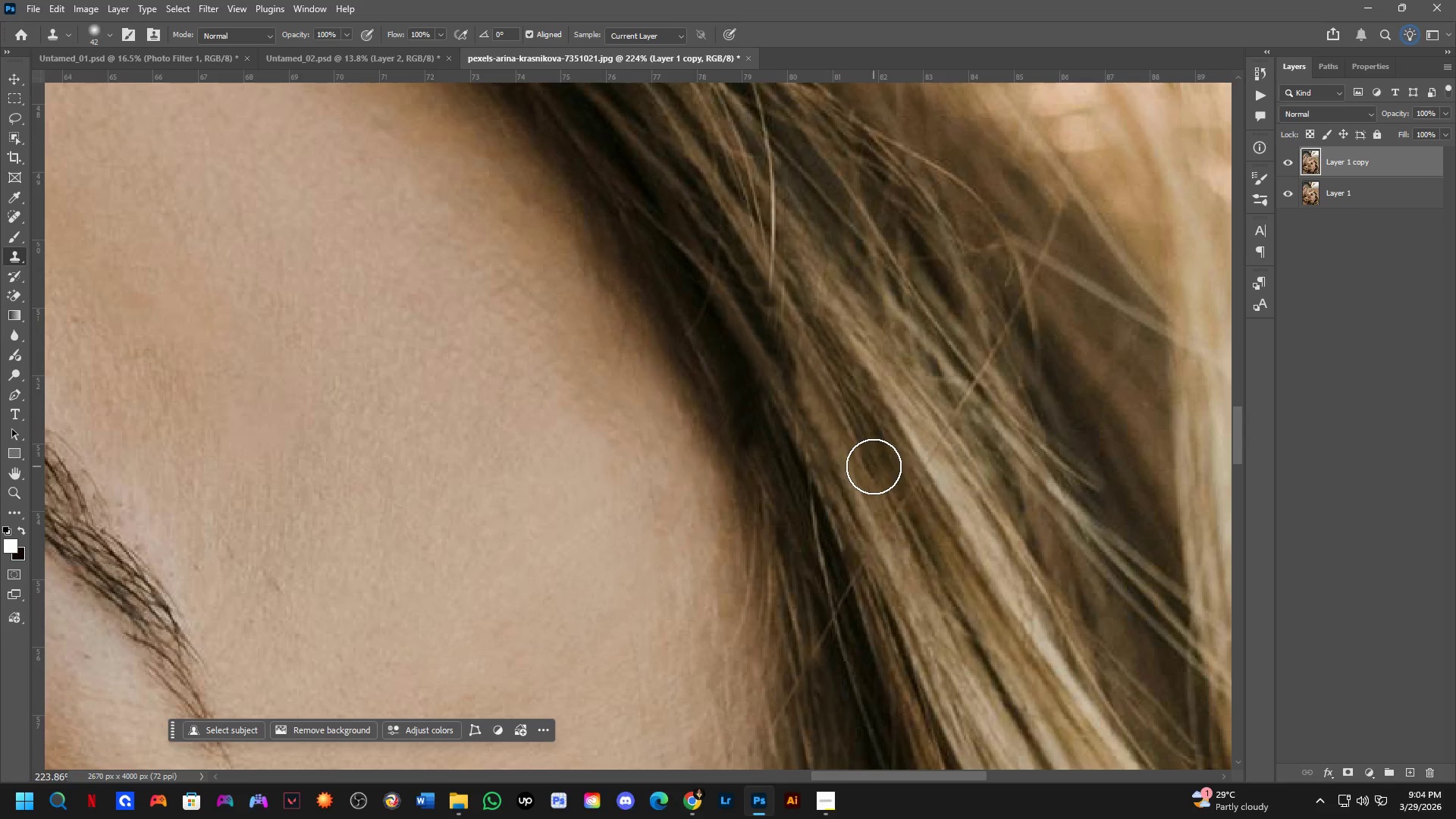 
scroll: coordinate [845, 463], scroll_direction: up, amount: 3.0
 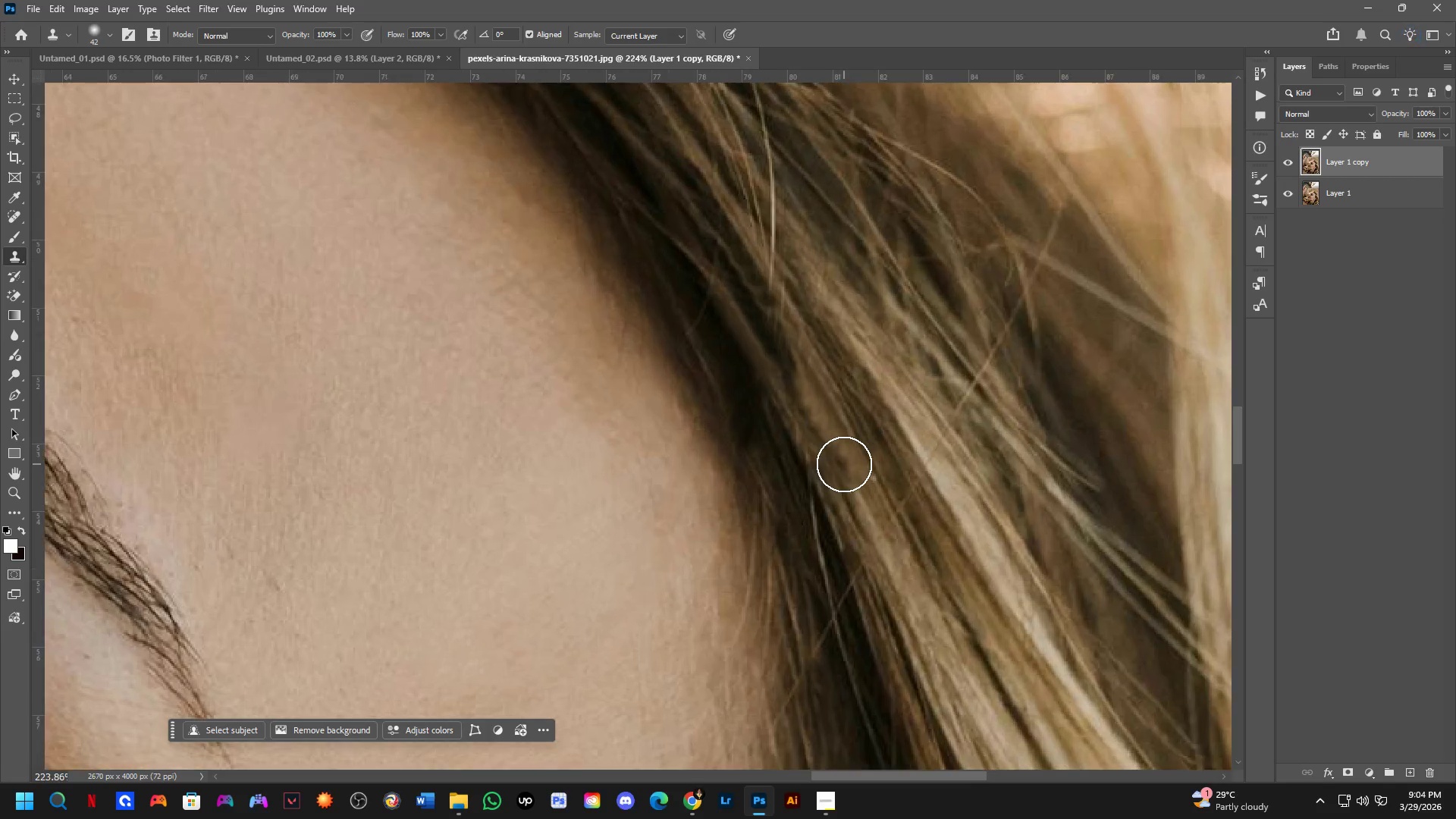 
left_click([867, 443])
 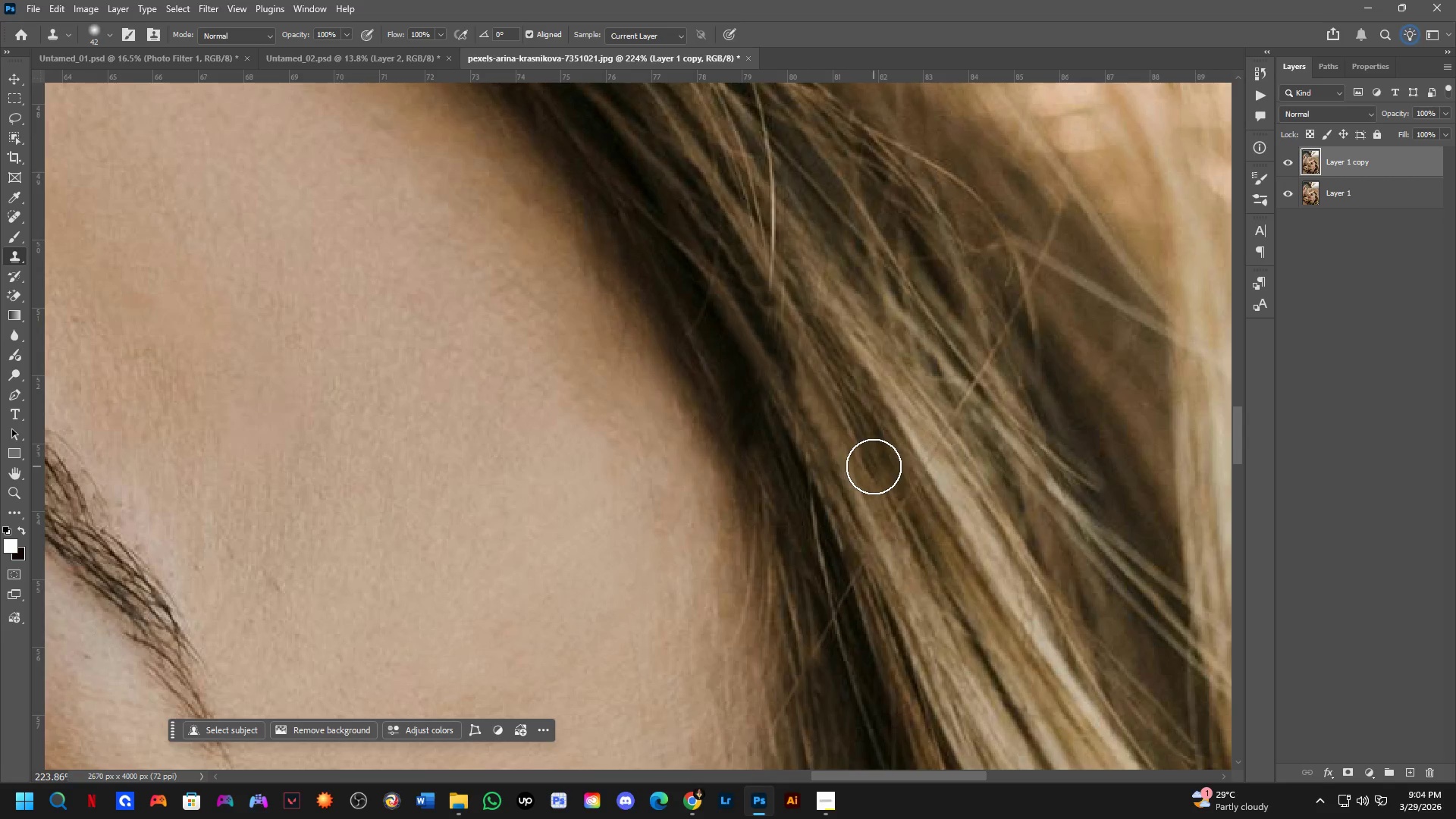 
left_click([879, 468])
 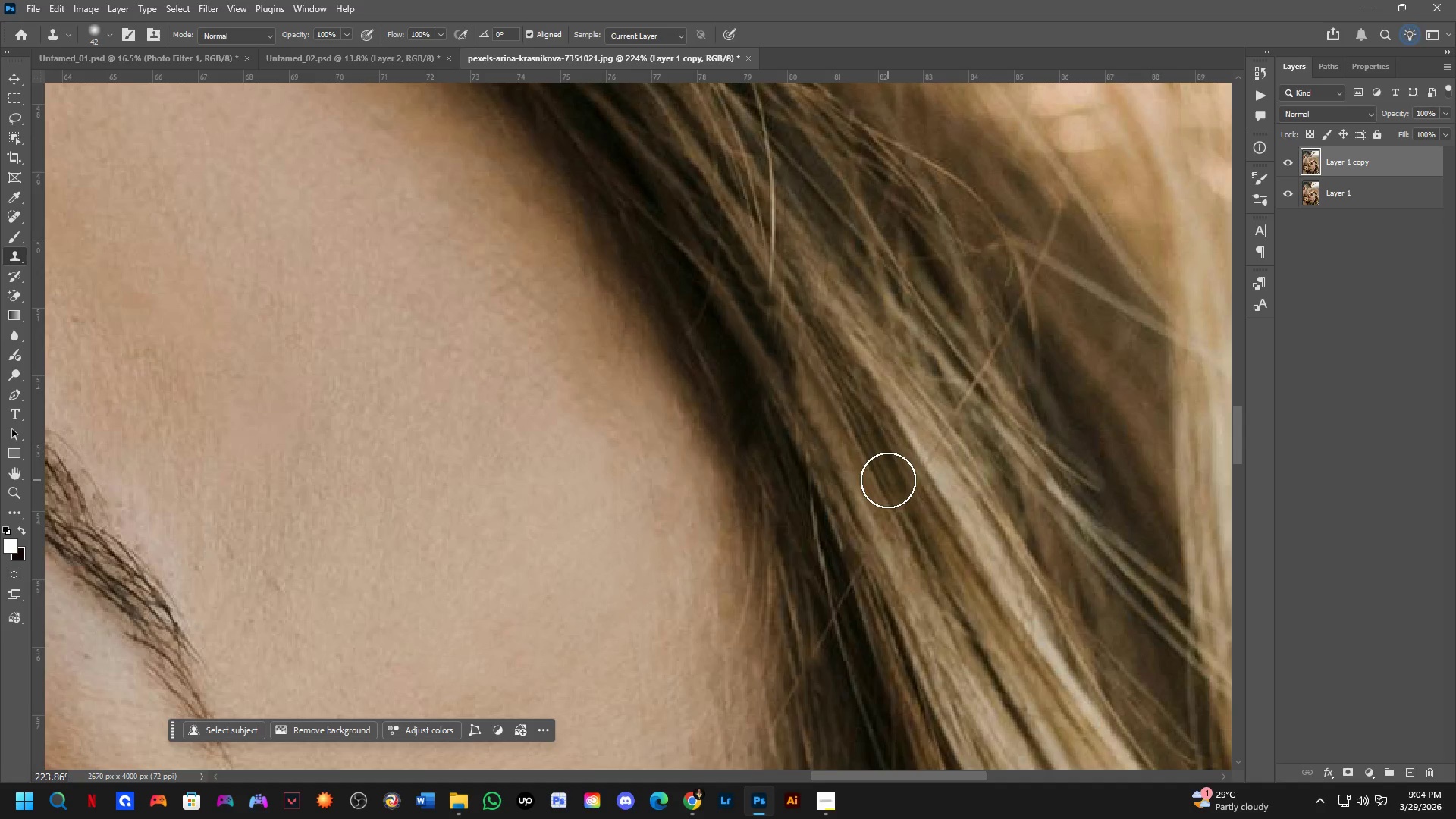 
left_click_drag(start_coordinate=[890, 485], to_coordinate=[893, 494])
 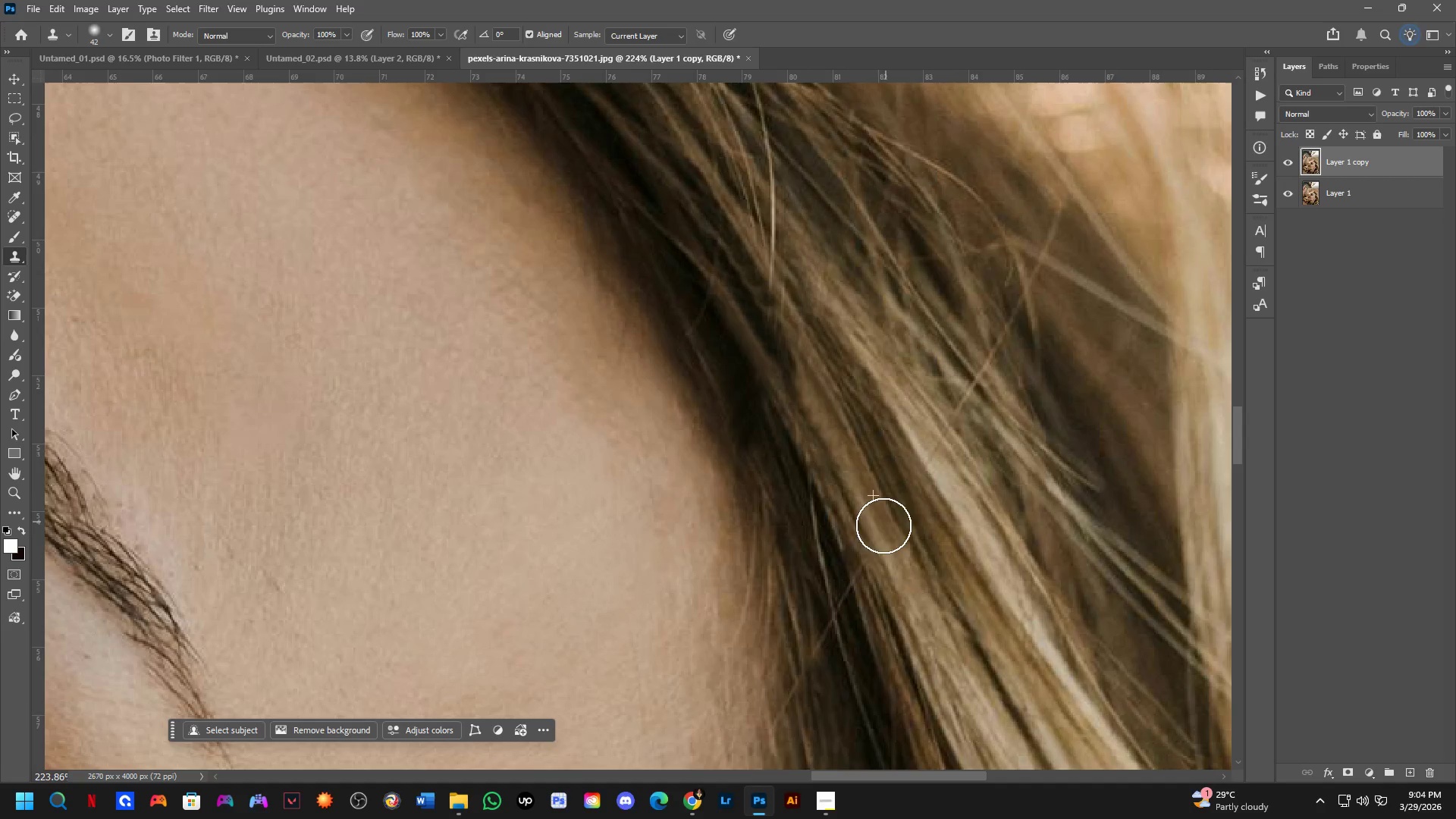 
triple_click([871, 549])
 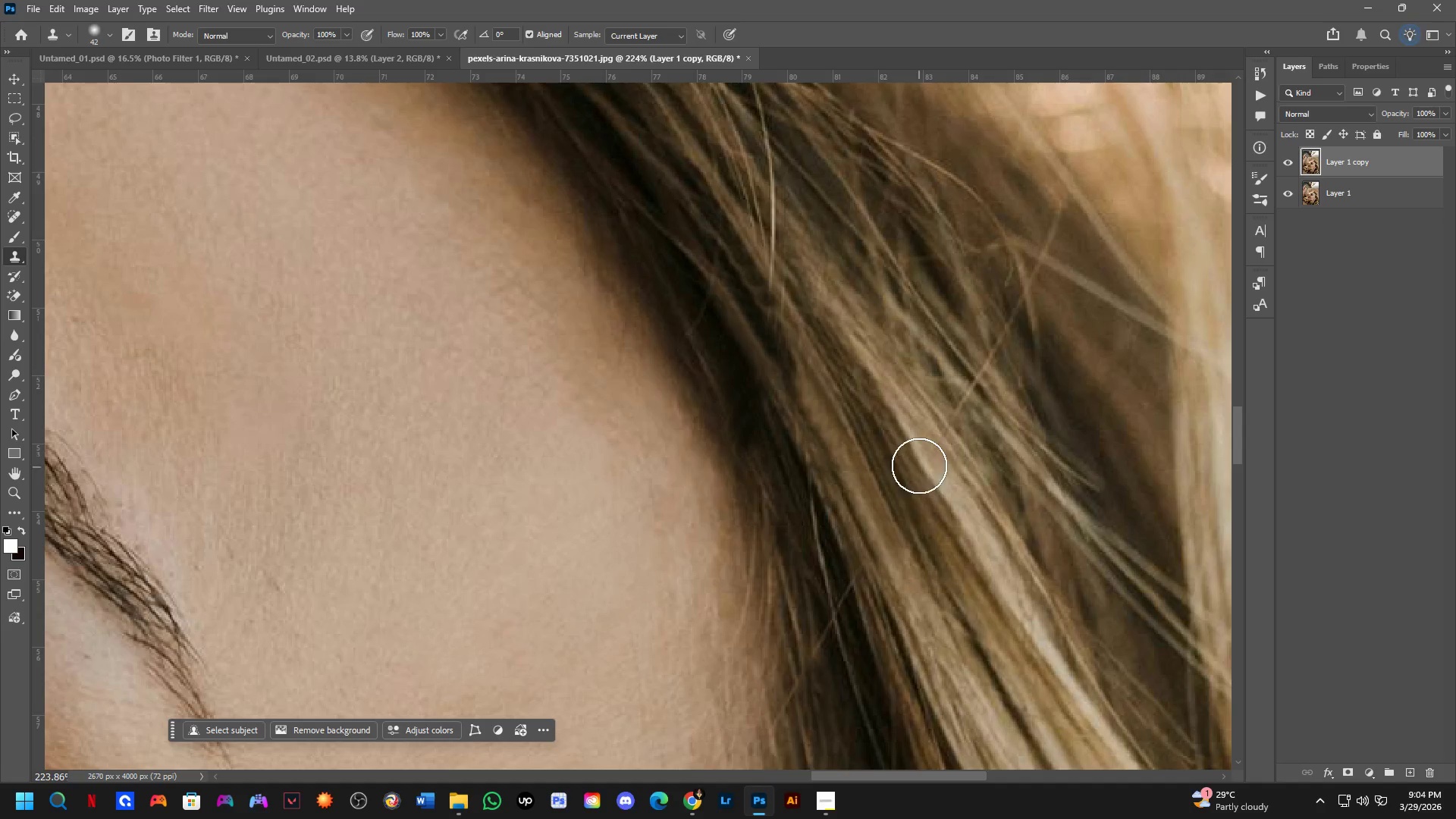 
left_click_drag(start_coordinate=[921, 463], to_coordinate=[930, 452])
 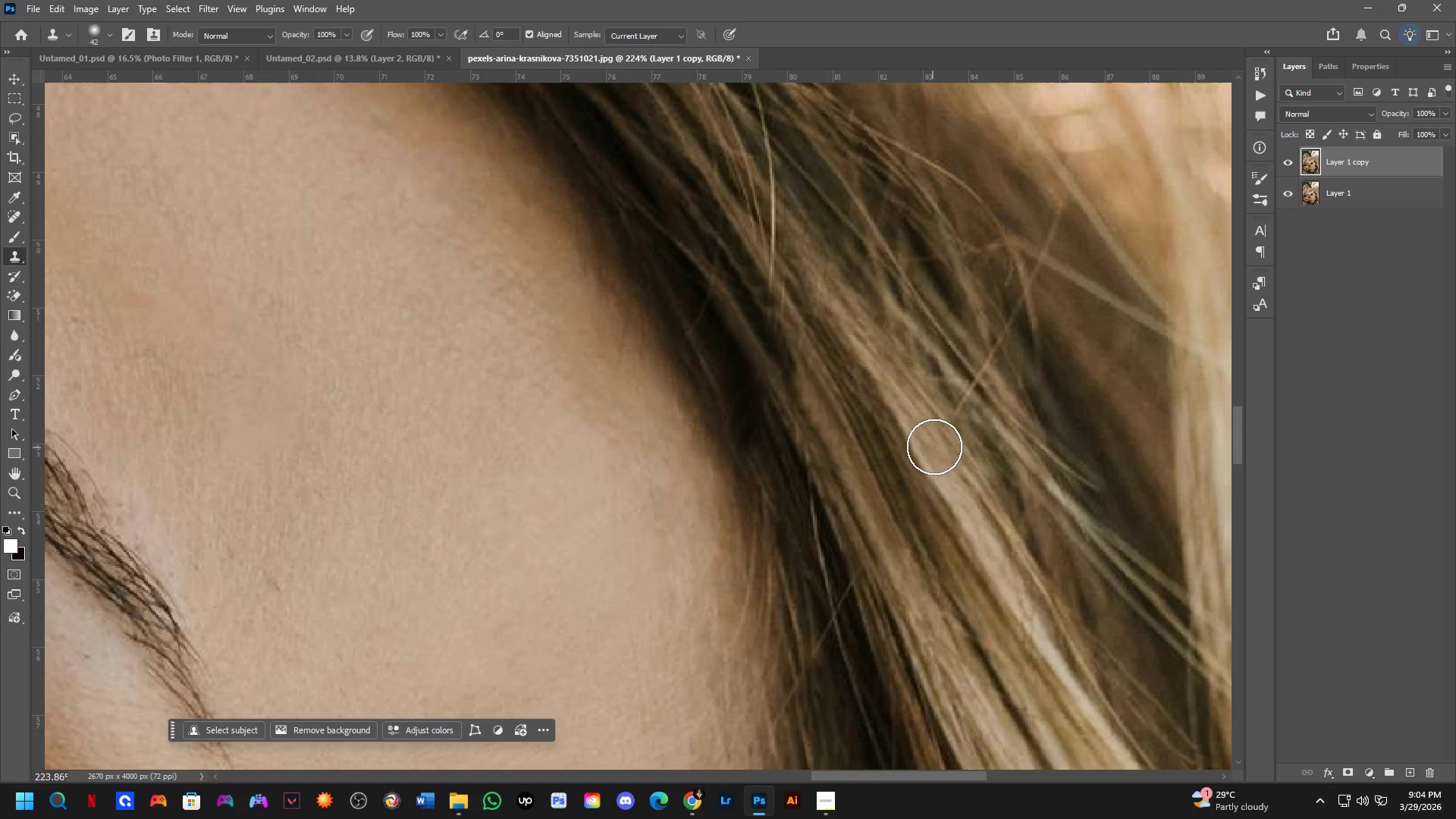 
left_click_drag(start_coordinate=[934, 446], to_coordinate=[939, 439])
 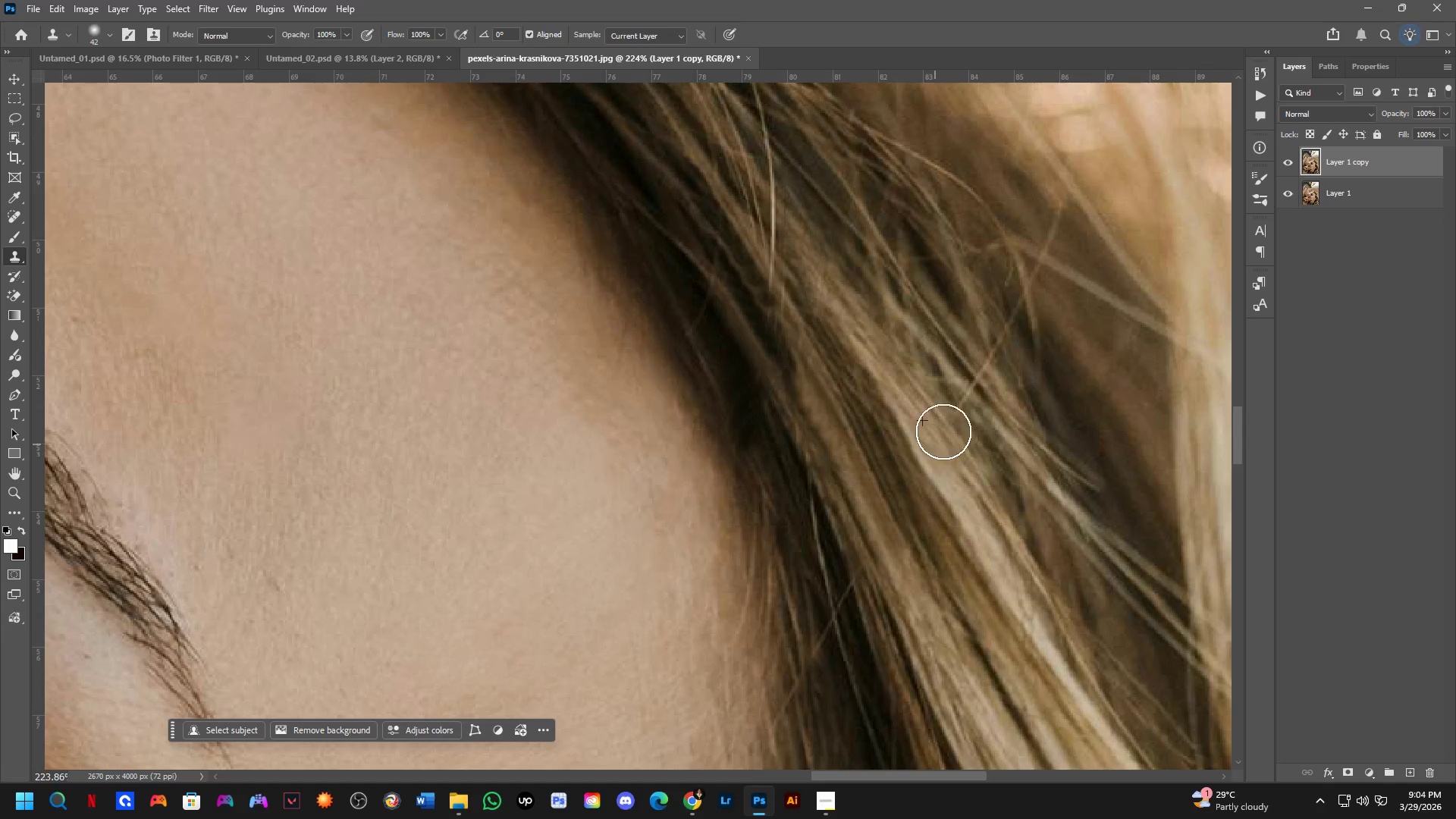 
triple_click([943, 431])
 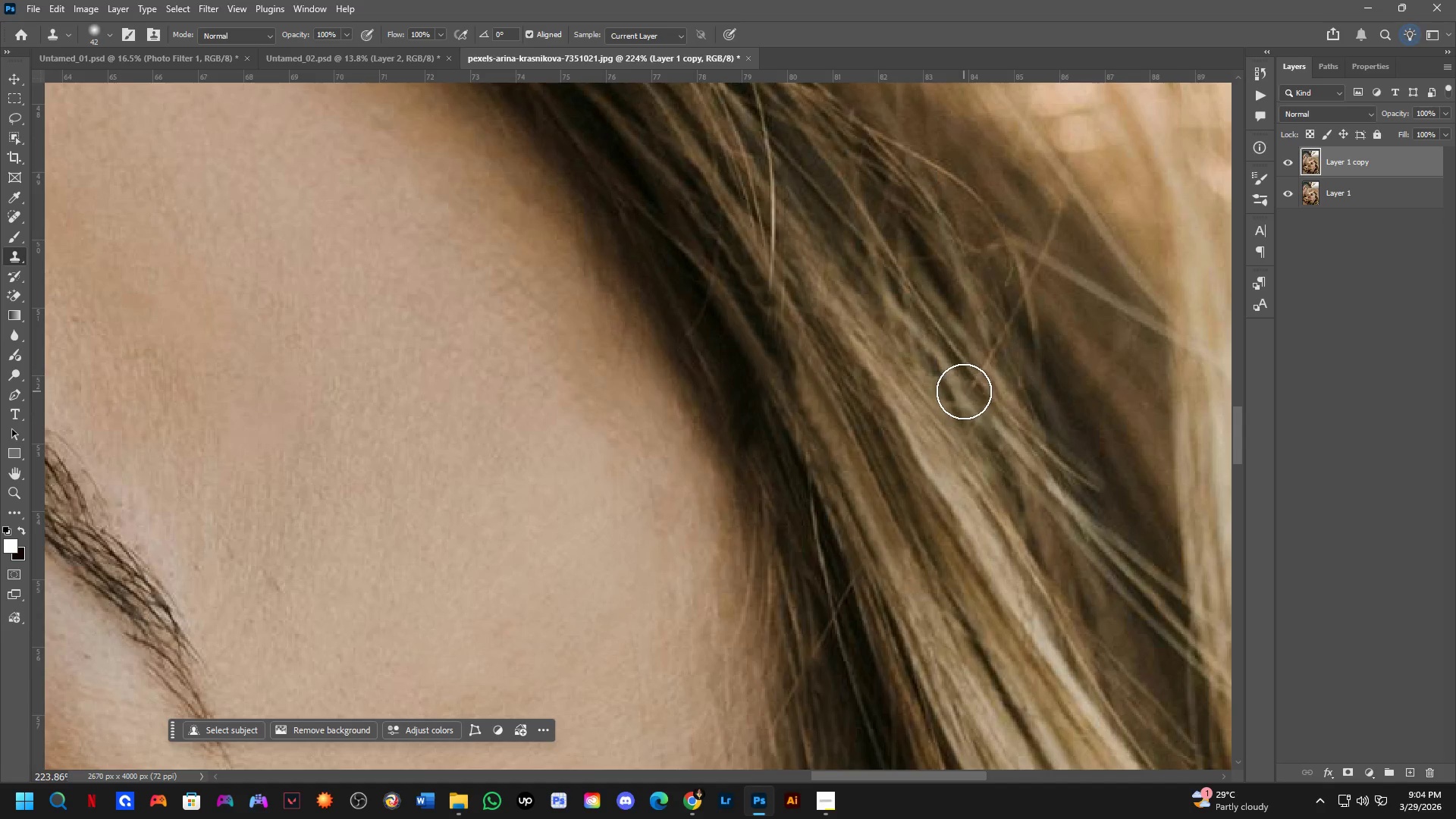 
hold_key(key=Space, duration=0.47)
 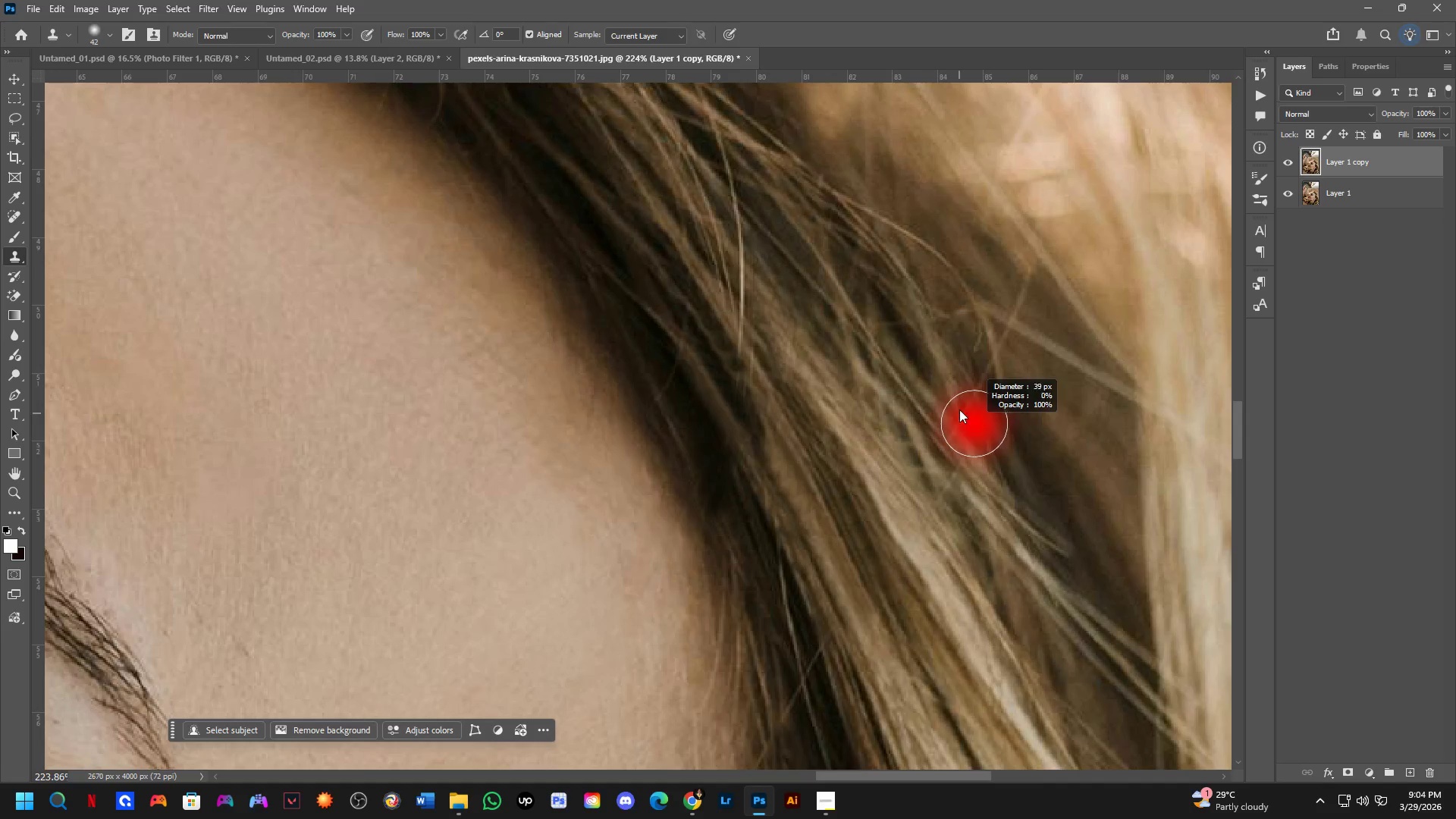 
left_click_drag(start_coordinate=[977, 390], to_coordinate=[946, 455])
 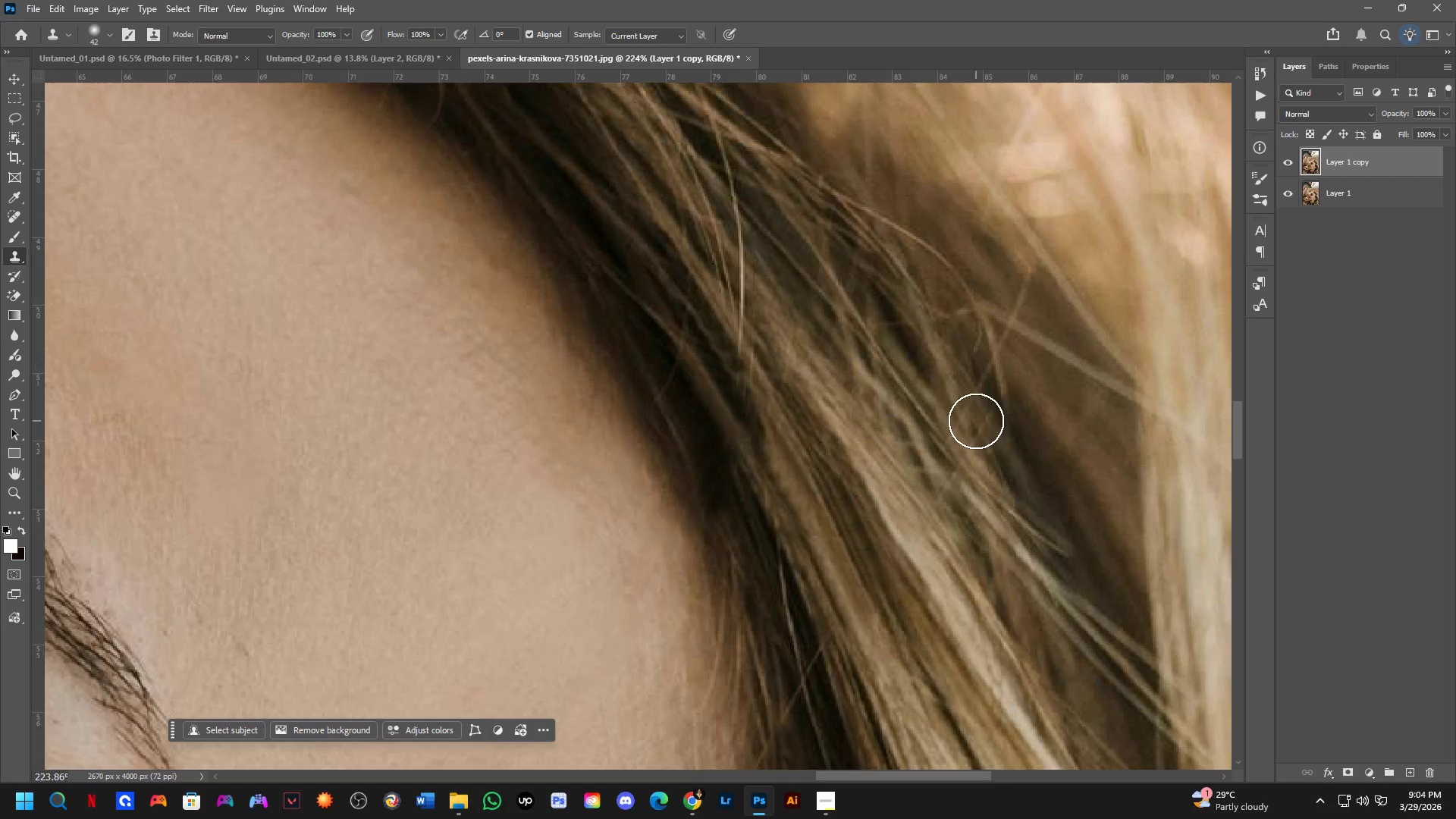 
key(Alt+AltLeft)
 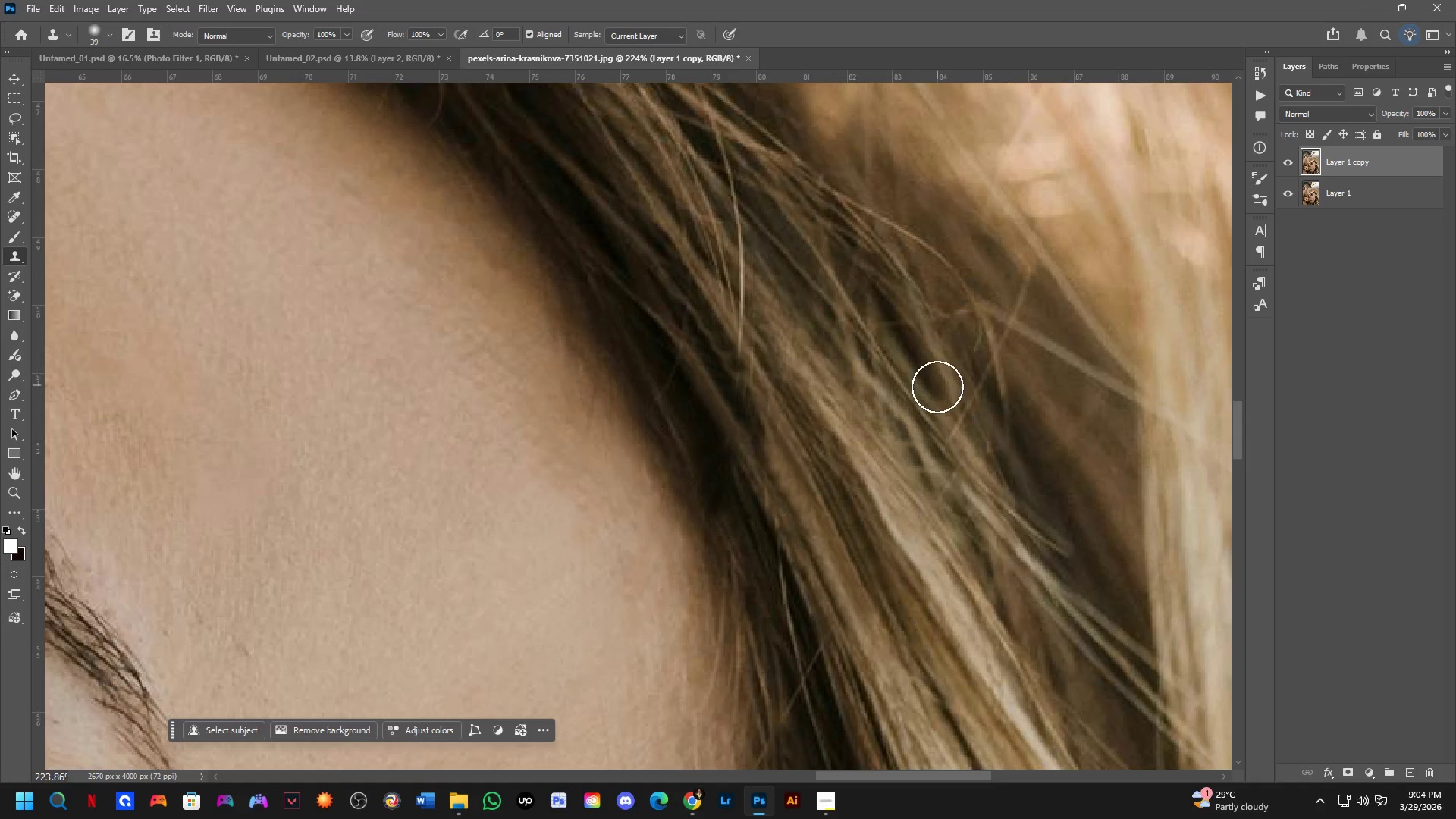 
hold_key(key=AltLeft, duration=0.66)
 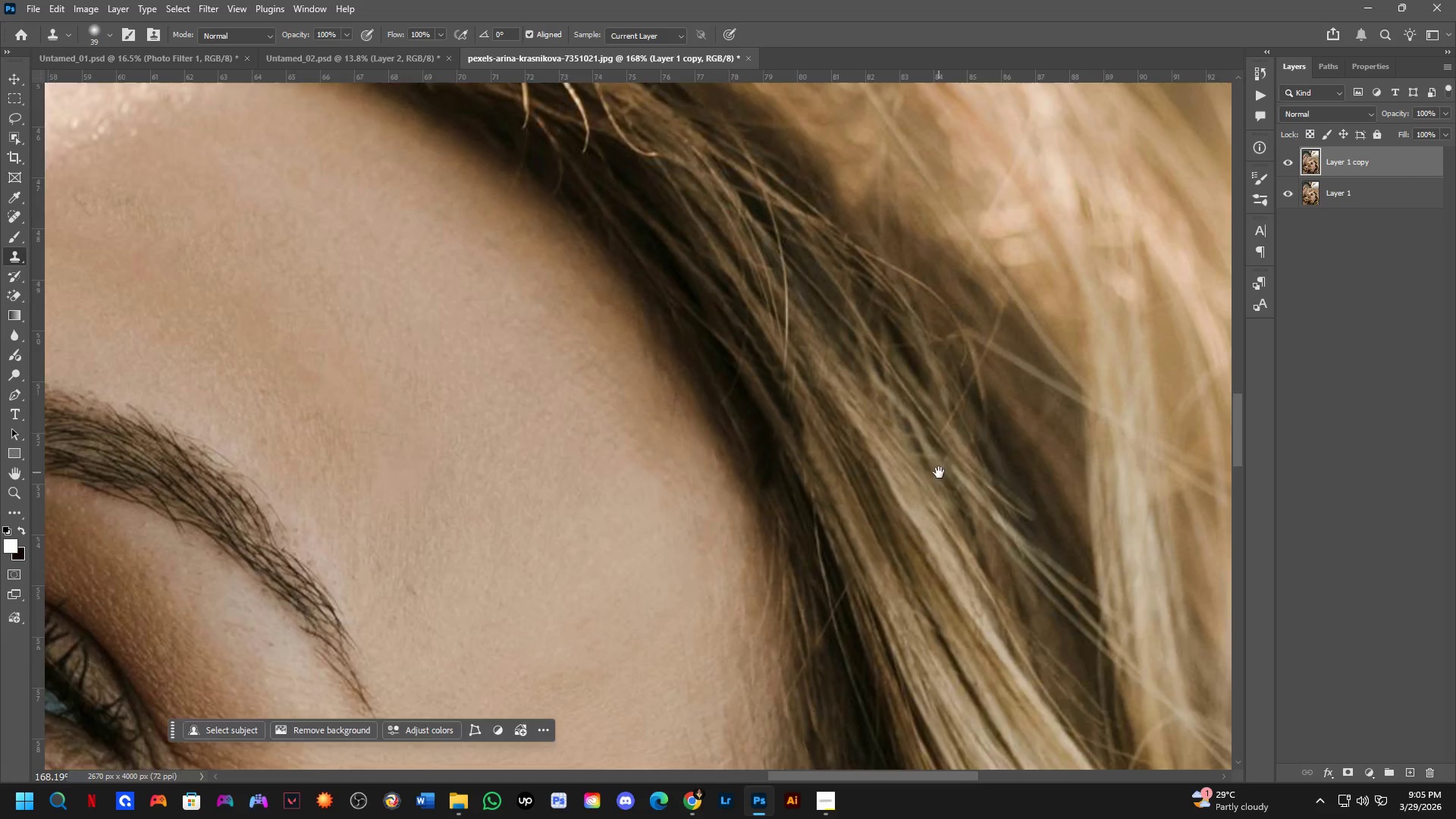 
hold_key(key=AltLeft, duration=10.33)
 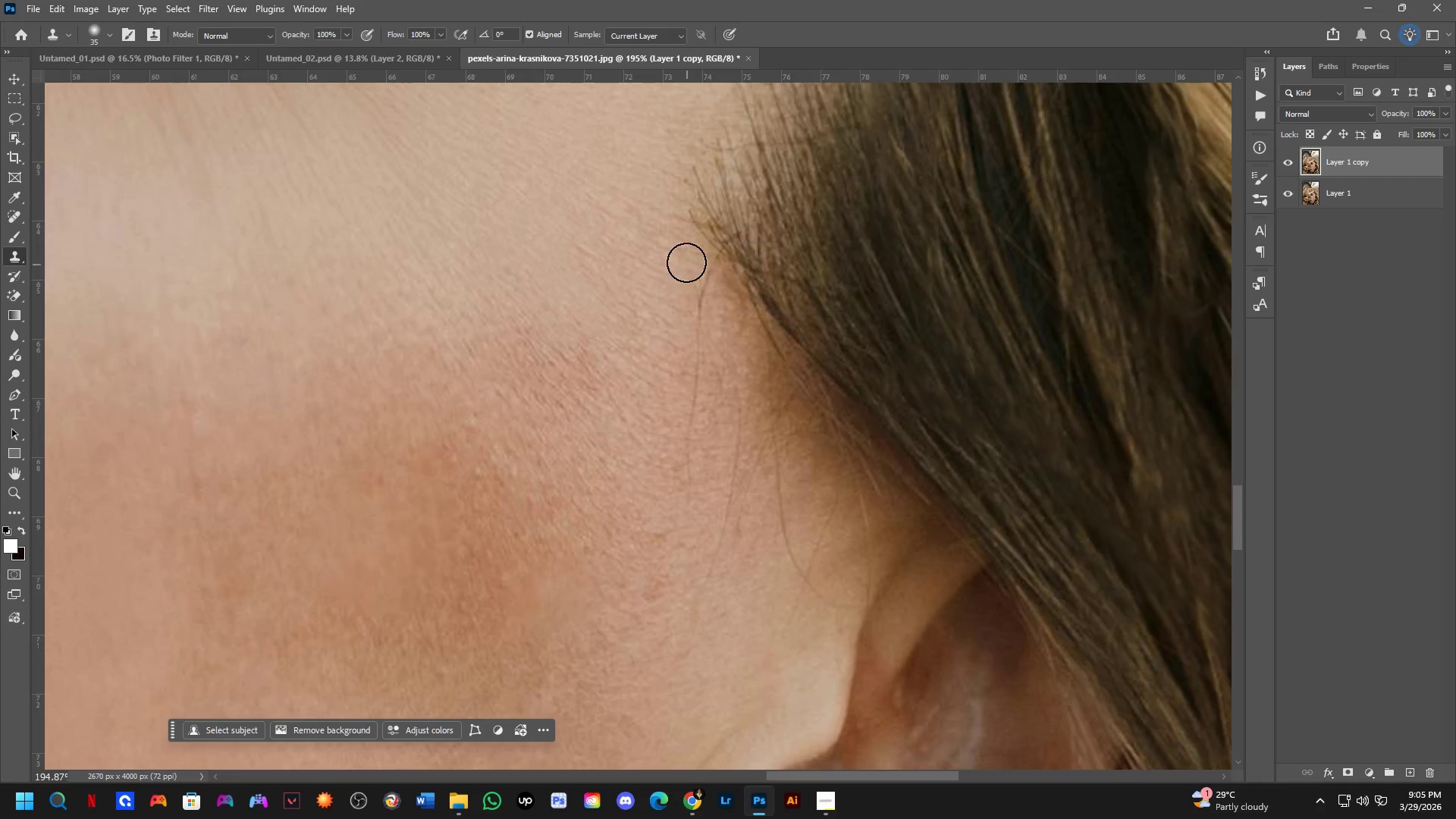 
hold_key(key=Space, duration=0.53)
 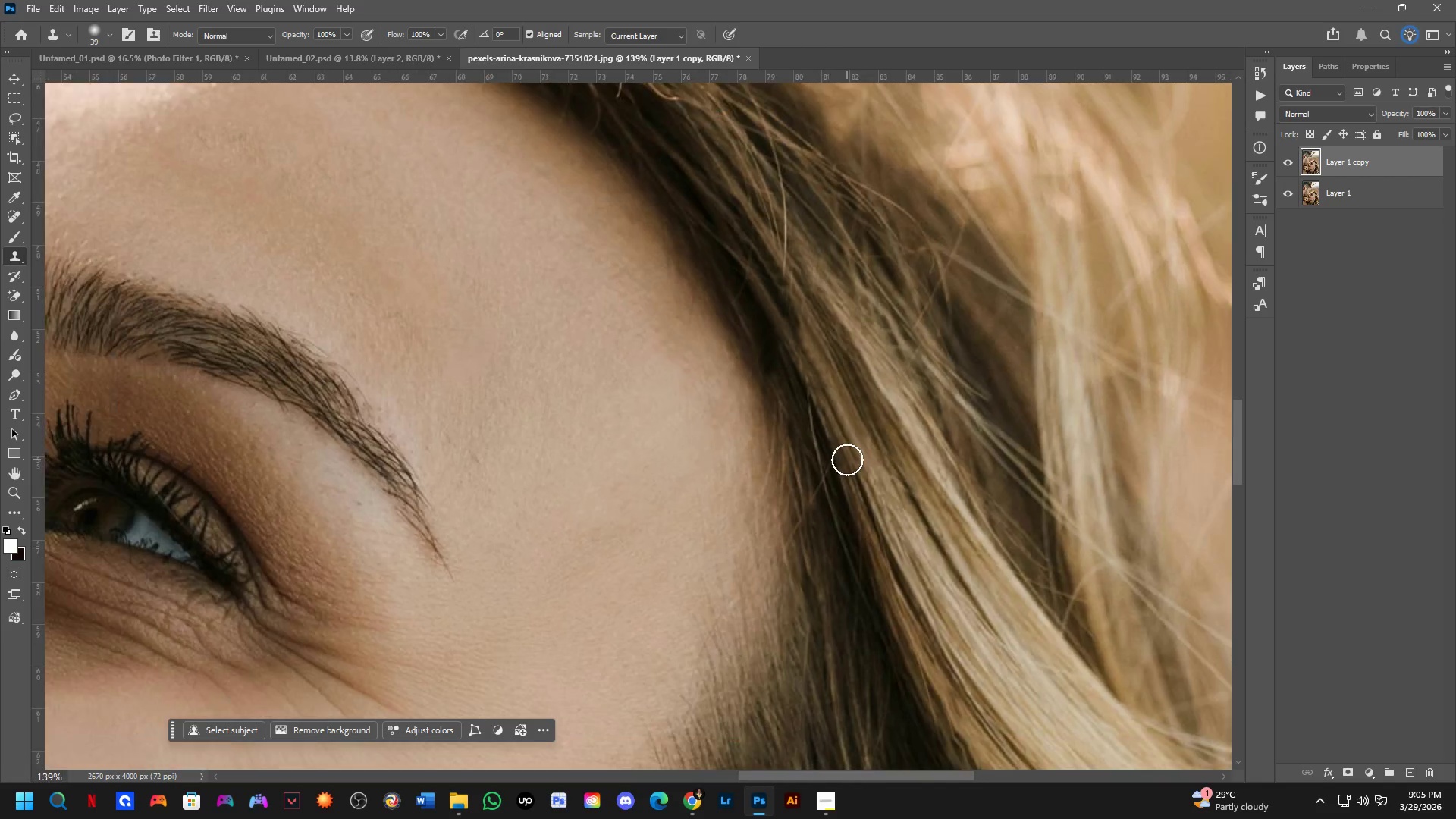 
left_click_drag(start_coordinate=[939, 472], to_coordinate=[924, 341])
 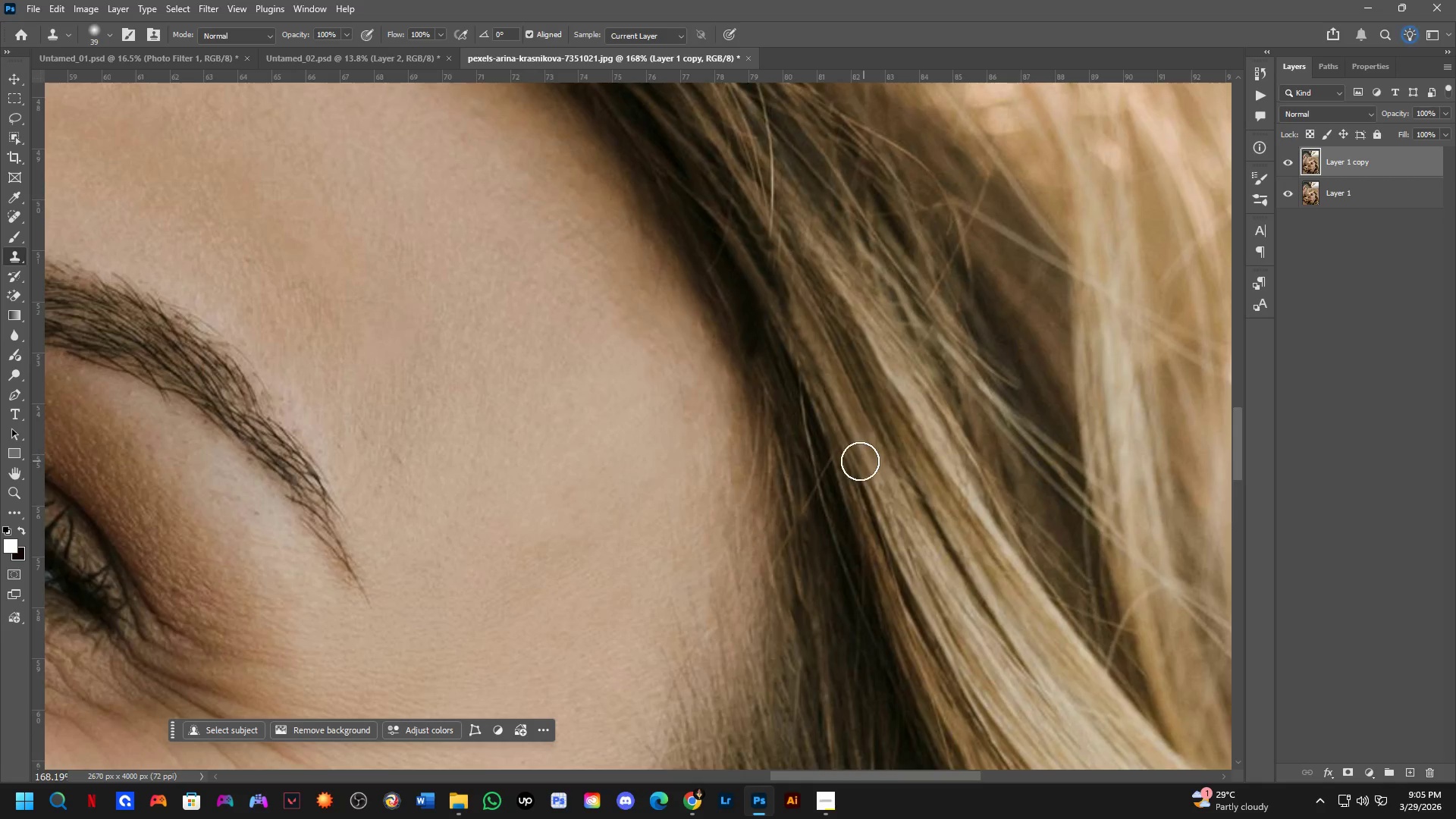 
scroll: coordinate [921, 409], scroll_direction: down, amount: 3.0
 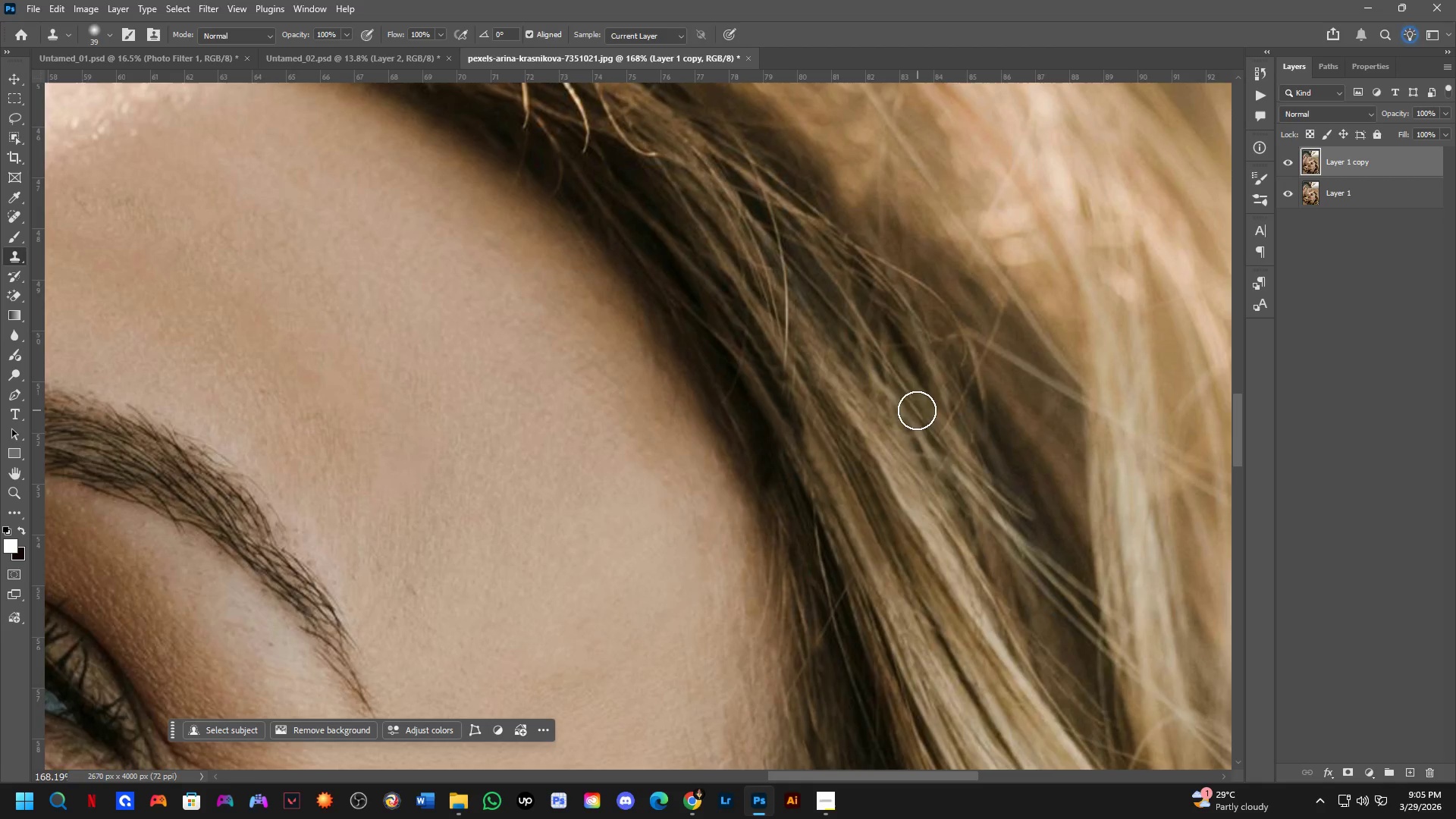 
hold_key(key=Space, duration=0.44)
 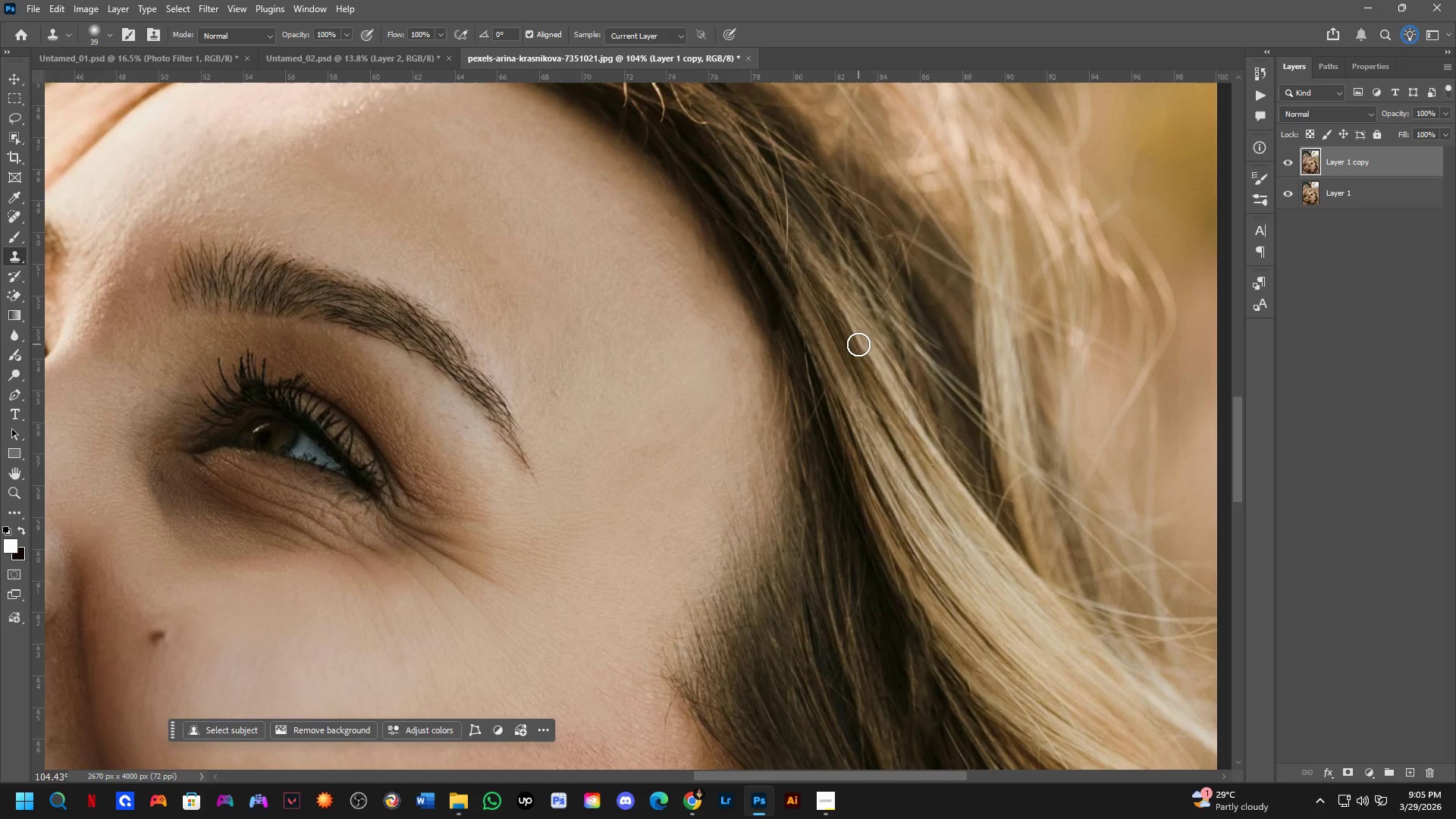 
left_click_drag(start_coordinate=[865, 464], to_coordinate=[855, 412])
 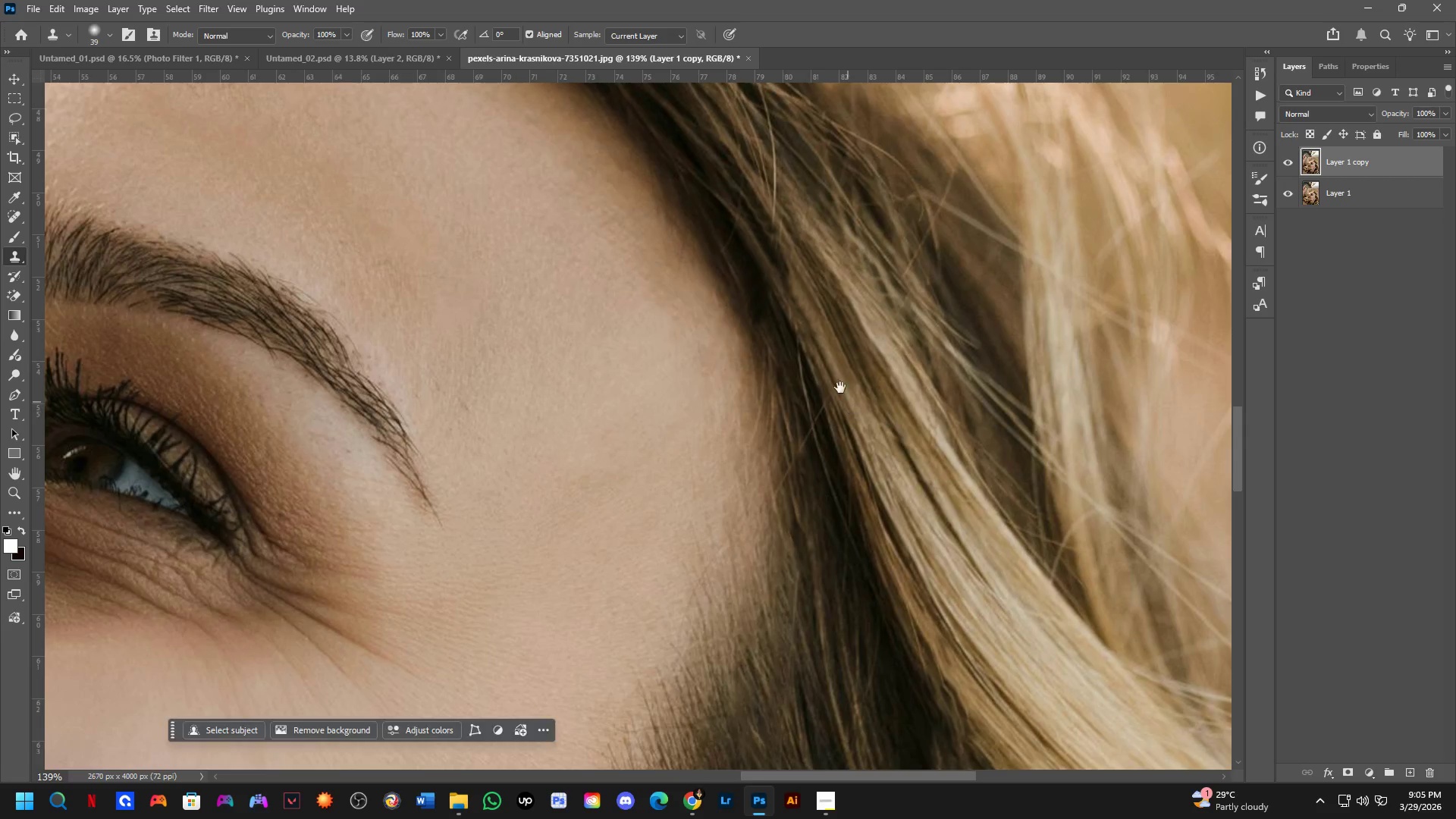 
scroll: coordinate [824, 351], scroll_direction: down, amount: 5.0
 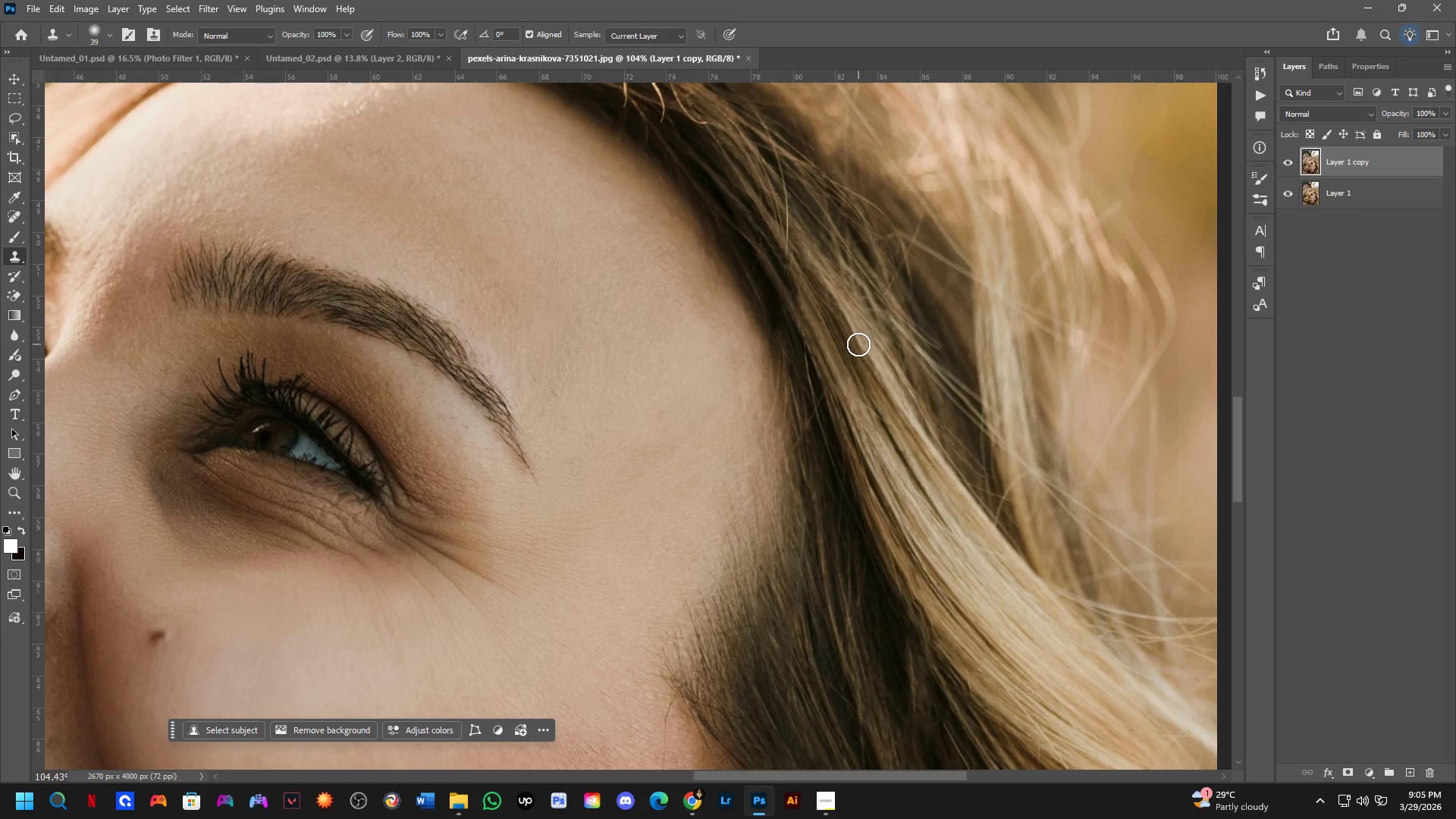 
hold_key(key=Space, duration=0.66)
 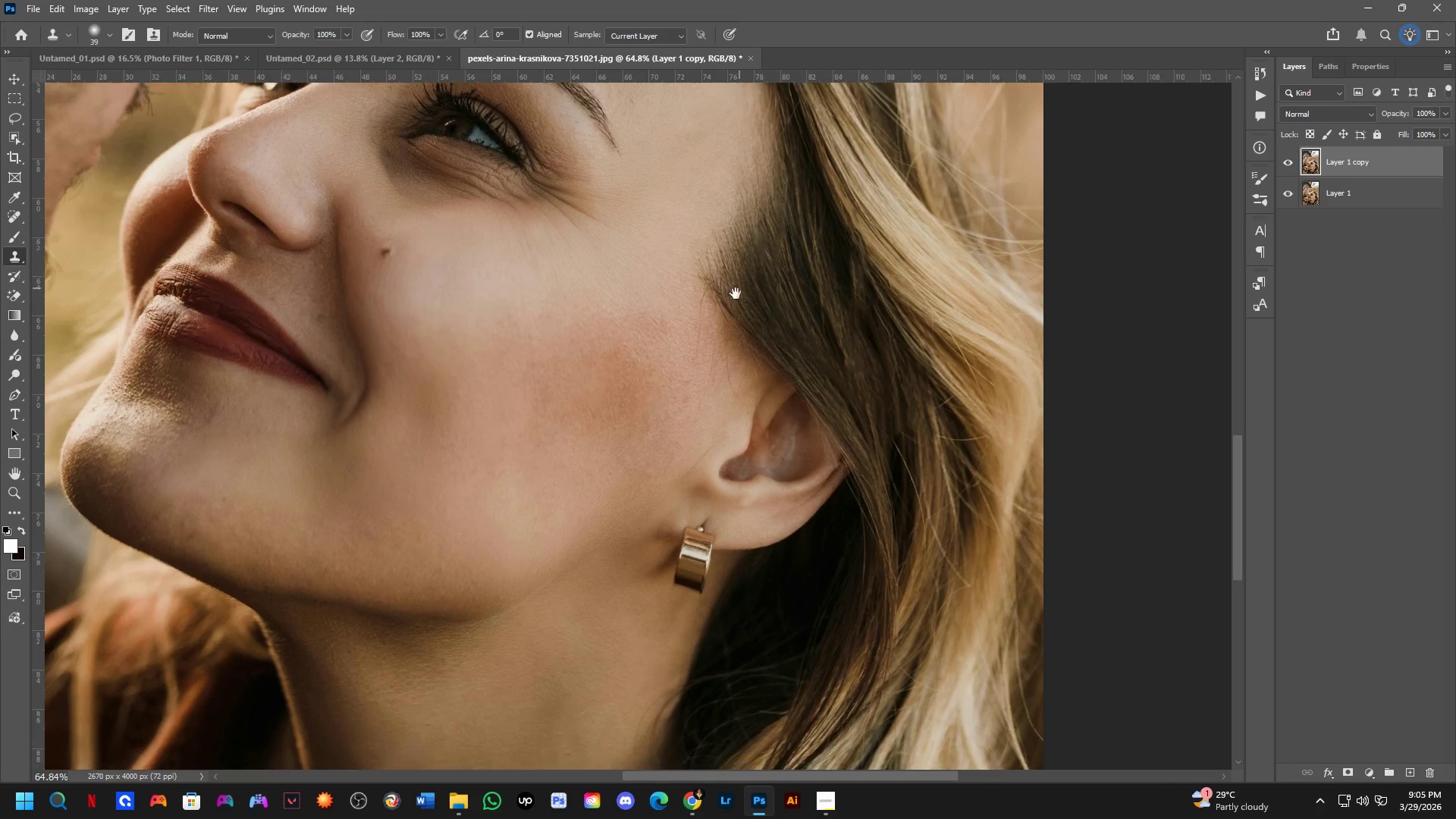 
scroll: coordinate [761, 115], scroll_direction: down, amount: 5.0
 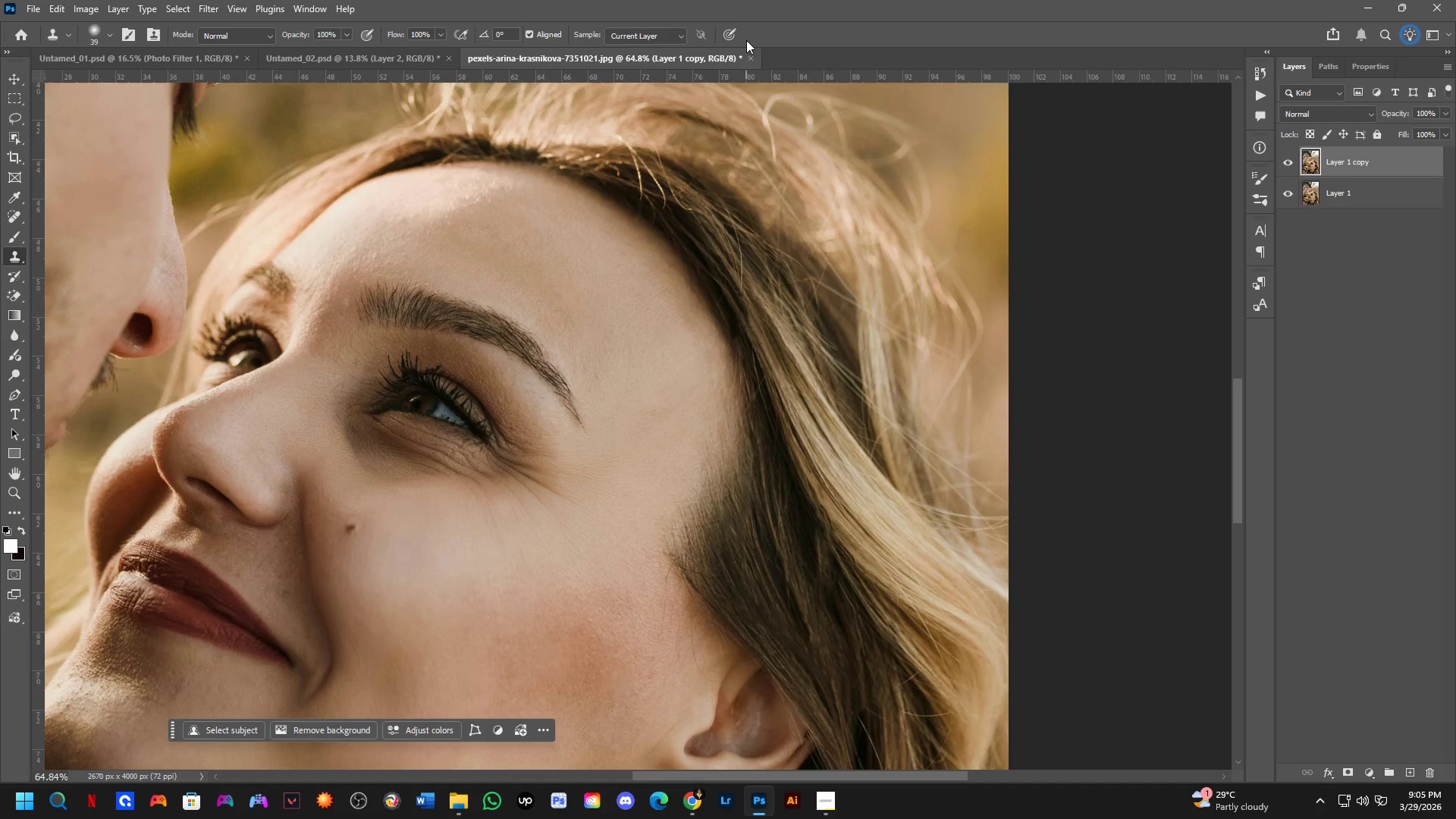 
left_click_drag(start_coordinate=[723, 193], to_coordinate=[755, 80])
 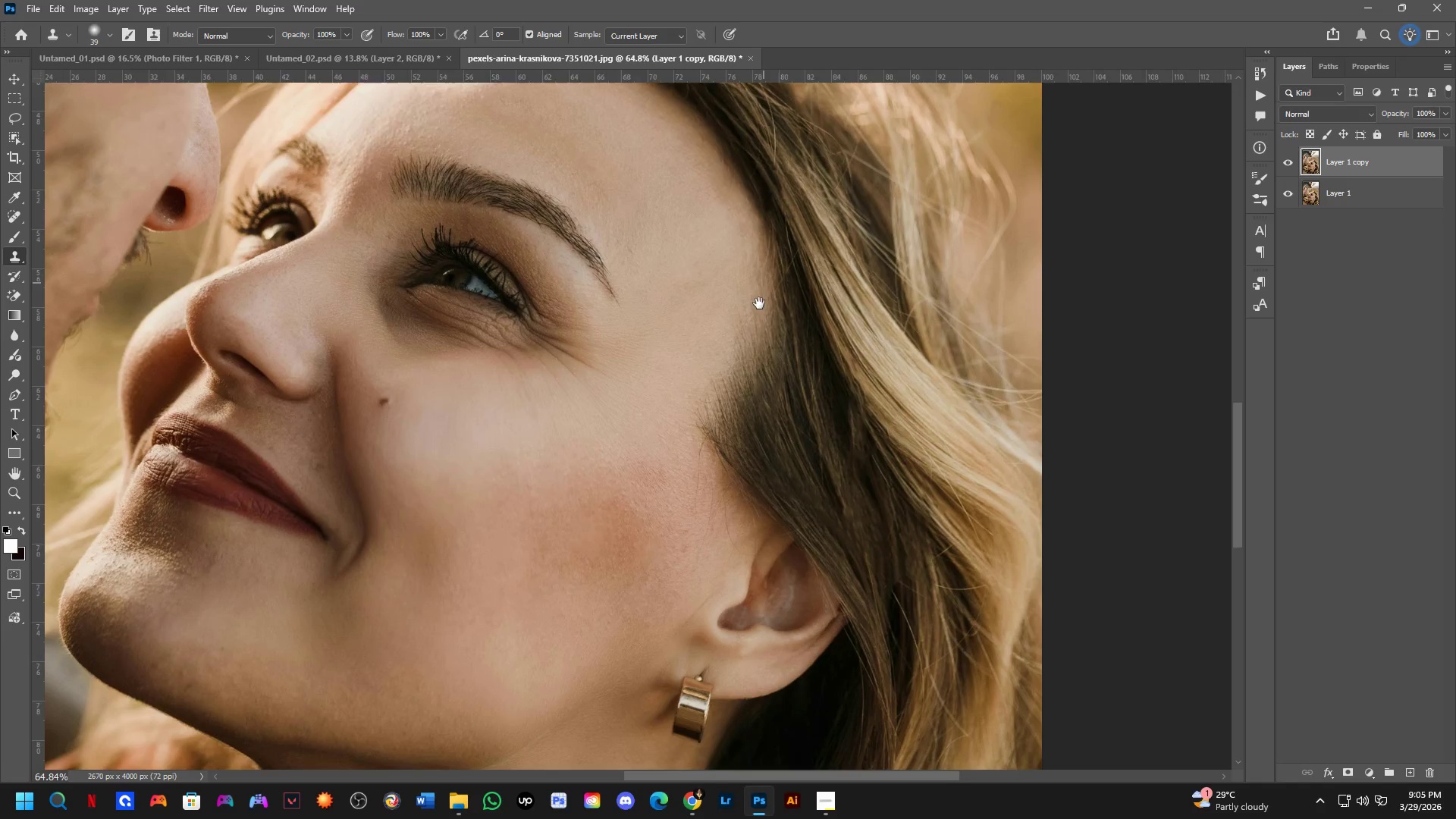 
hold_key(key=Space, duration=0.42)
 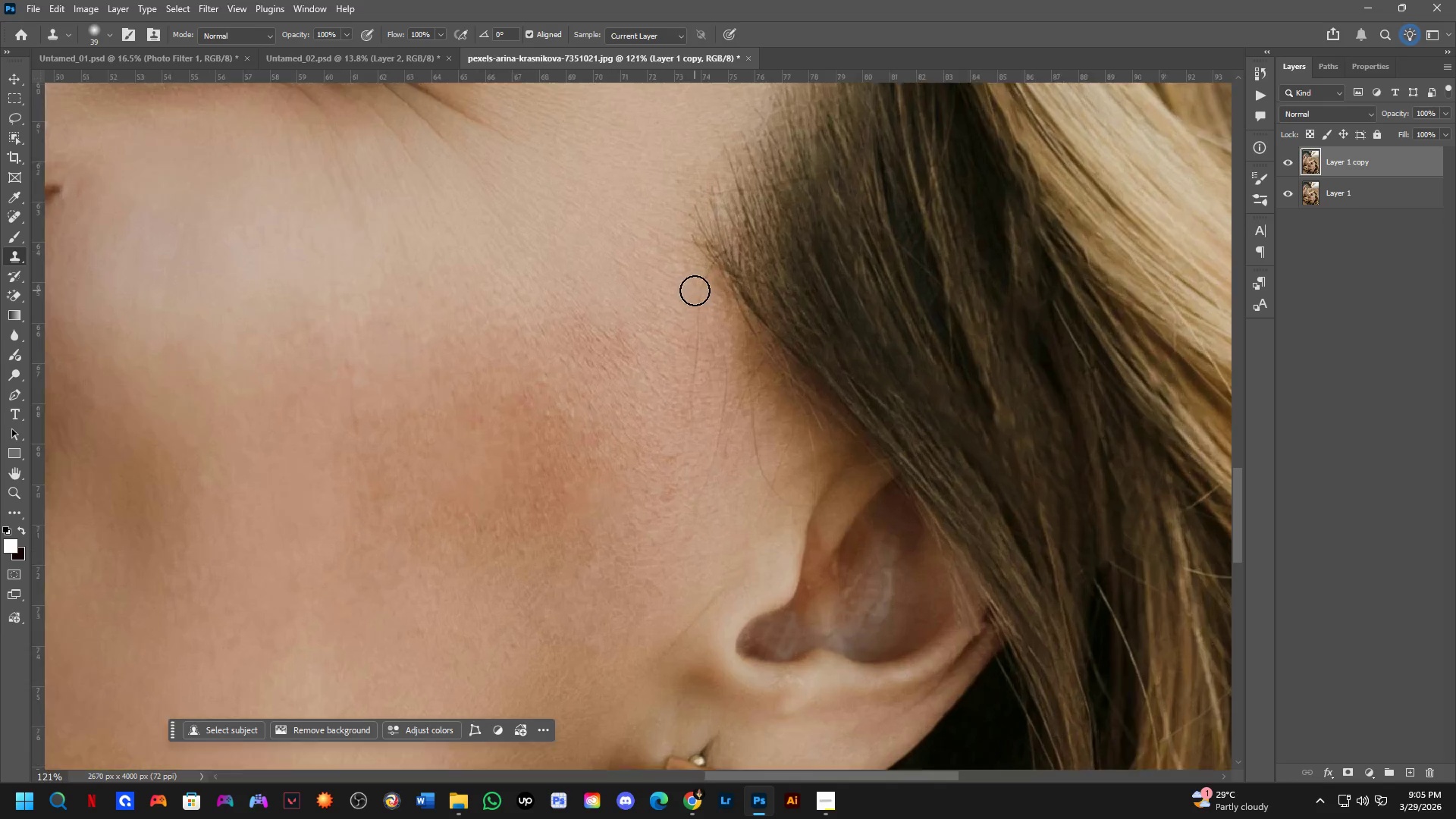 
left_click_drag(start_coordinate=[760, 385], to_coordinate=[758, 262])
 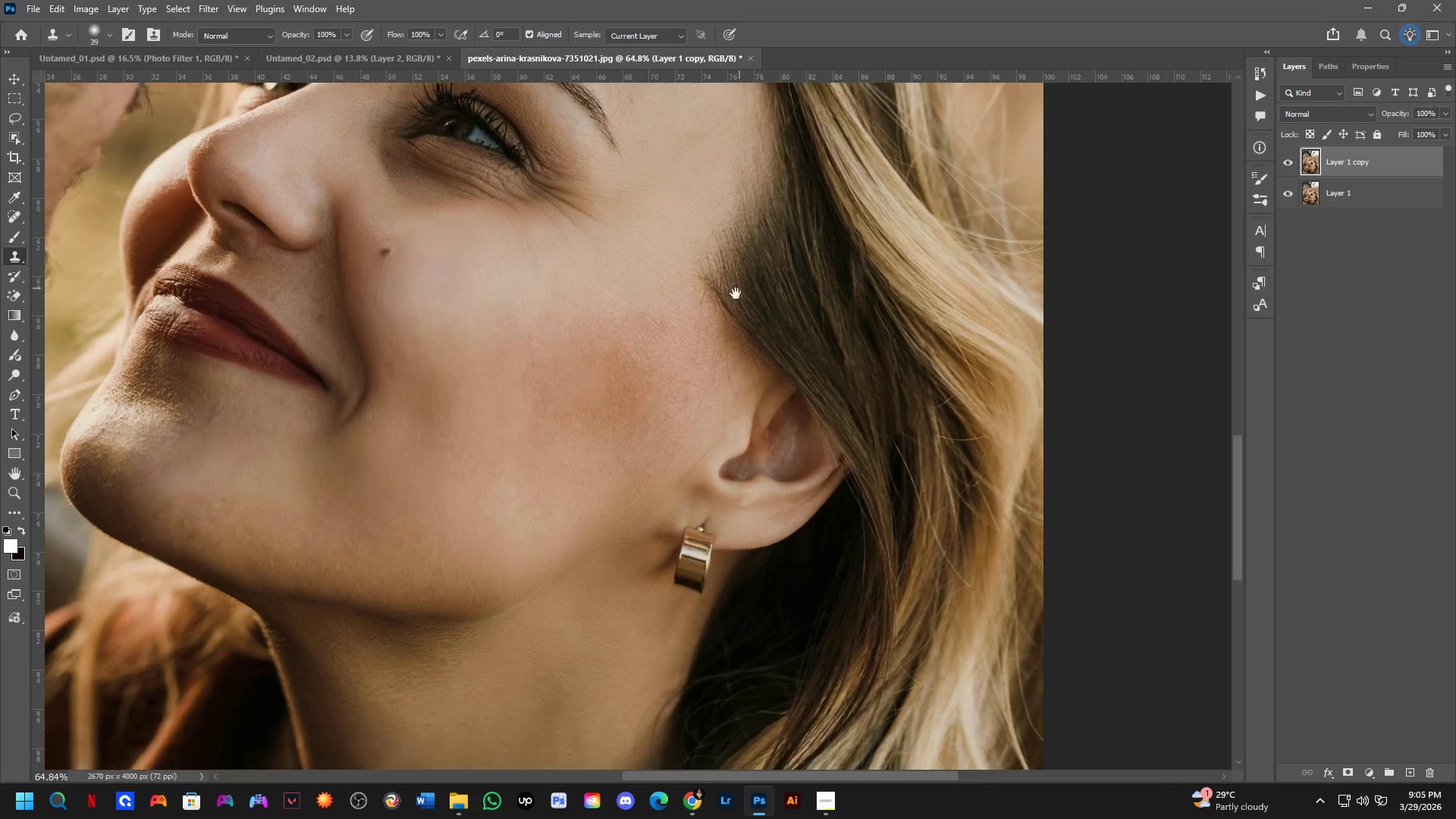 
key(Shift+ShiftLeft)
 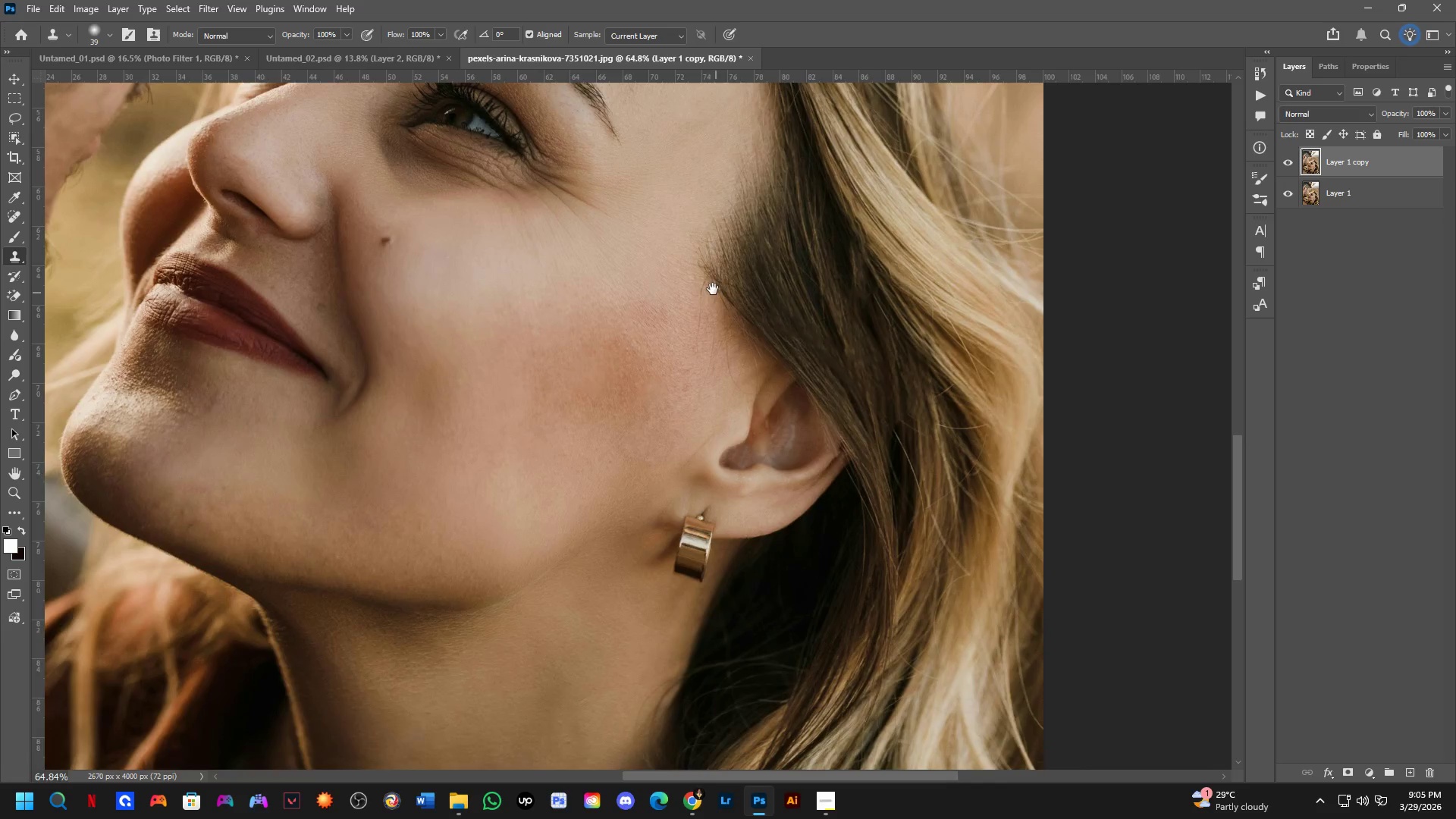 
hold_key(key=AltLeft, duration=0.39)
 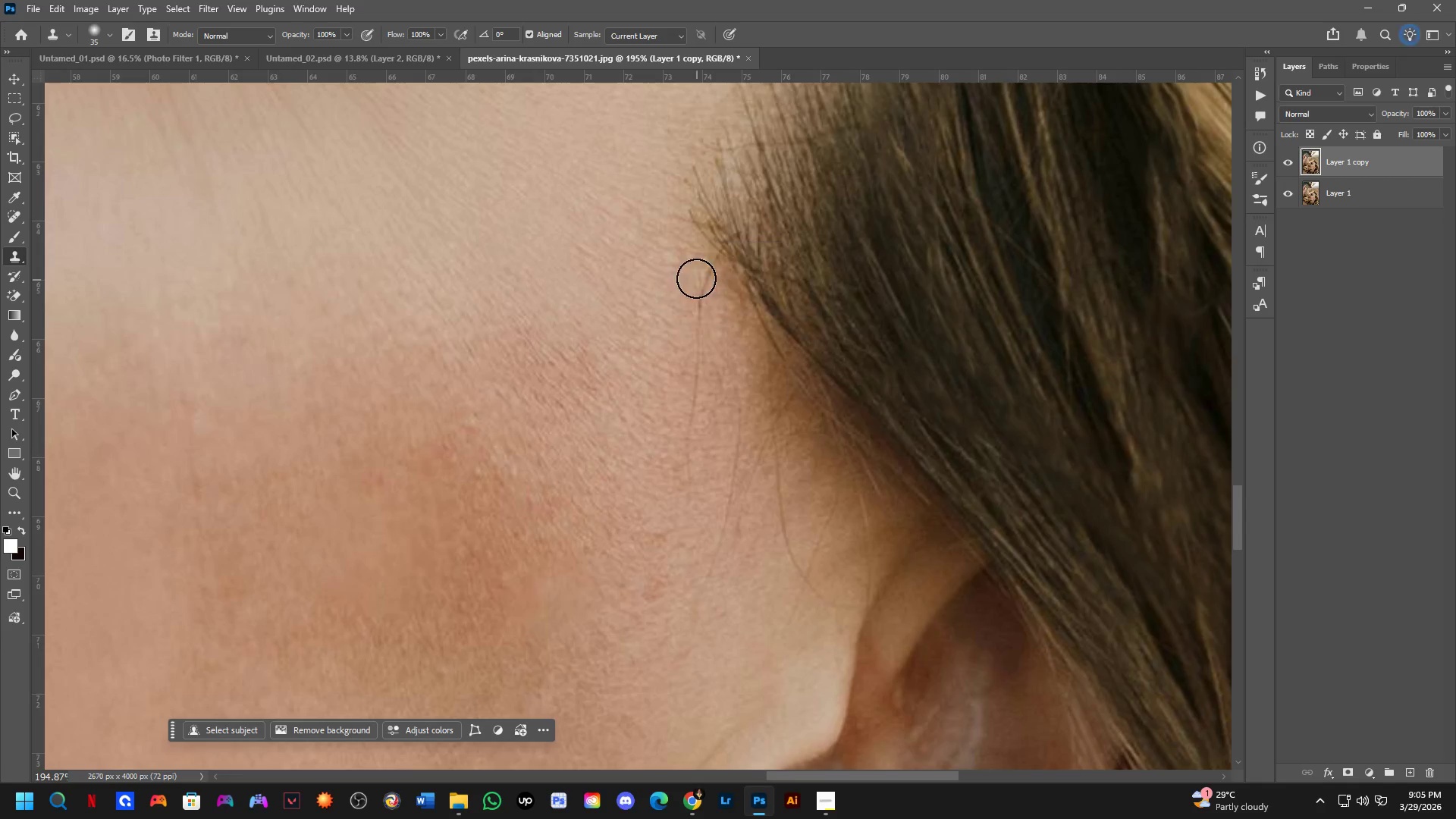 
scroll: coordinate [699, 289], scroll_direction: up, amount: 10.0
 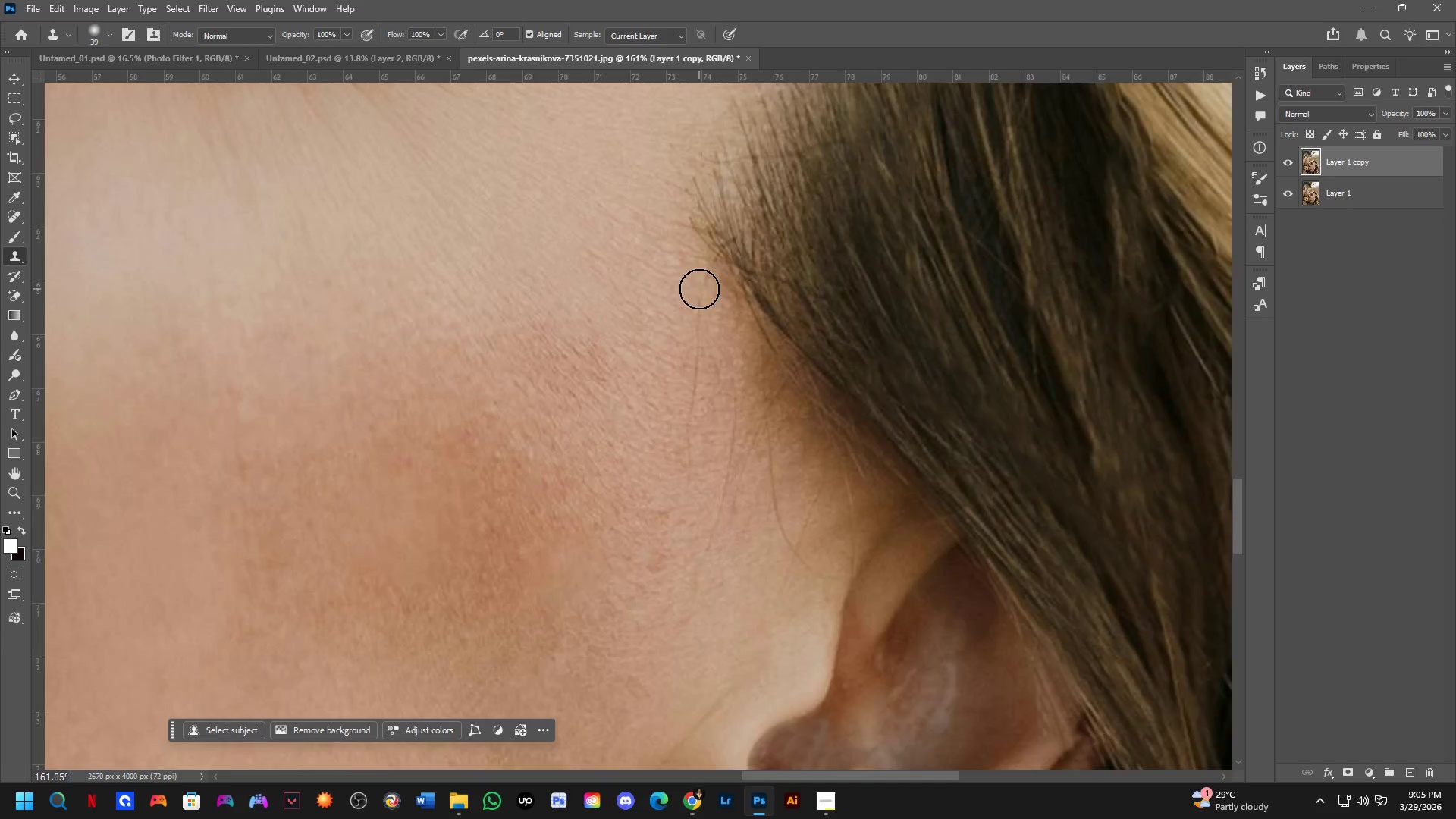 
hold_key(key=AltLeft, duration=0.39)
left_click([677, 259])
 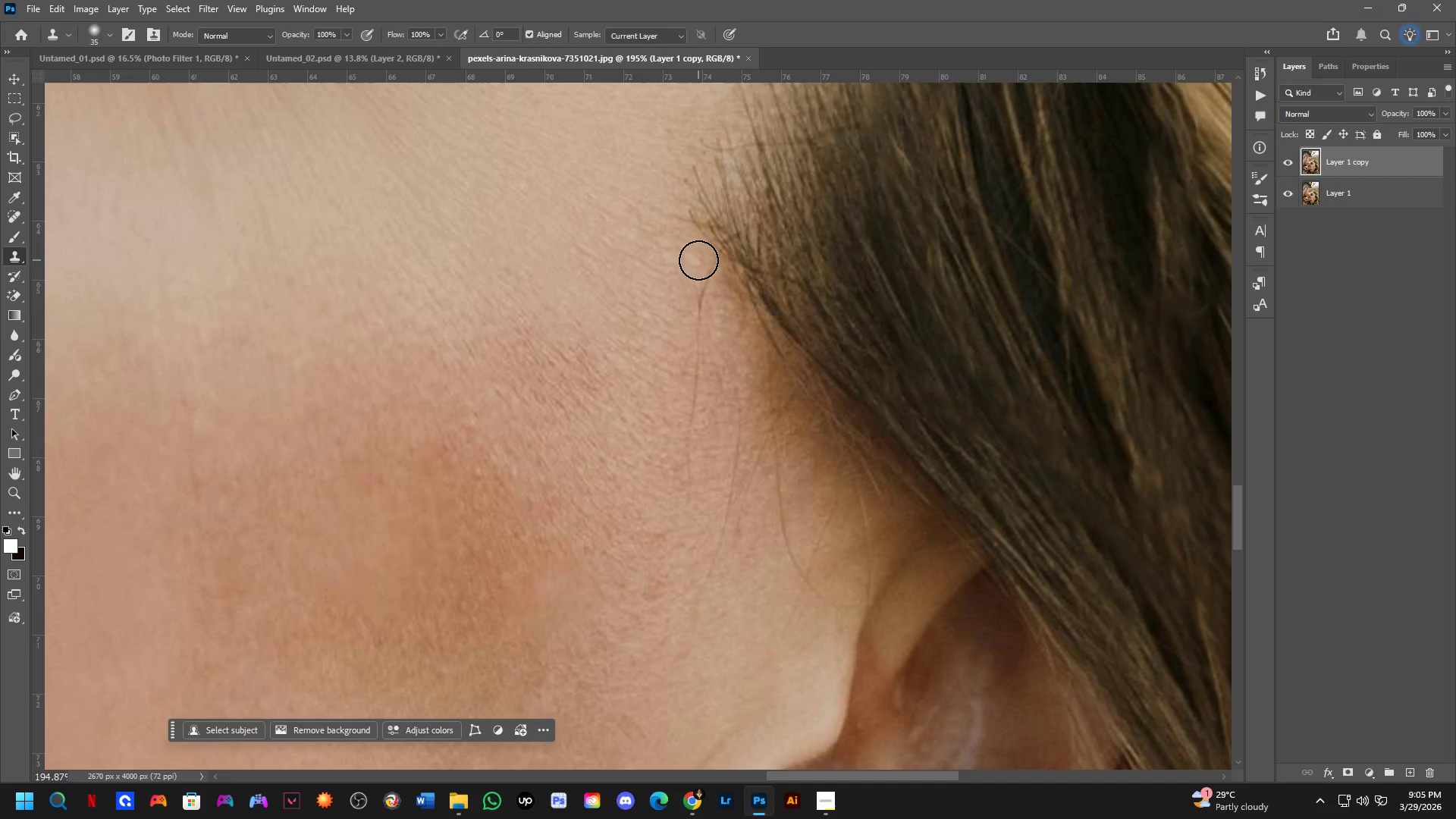 
left_click_drag(start_coordinate=[698, 265], to_coordinate=[689, 315])
 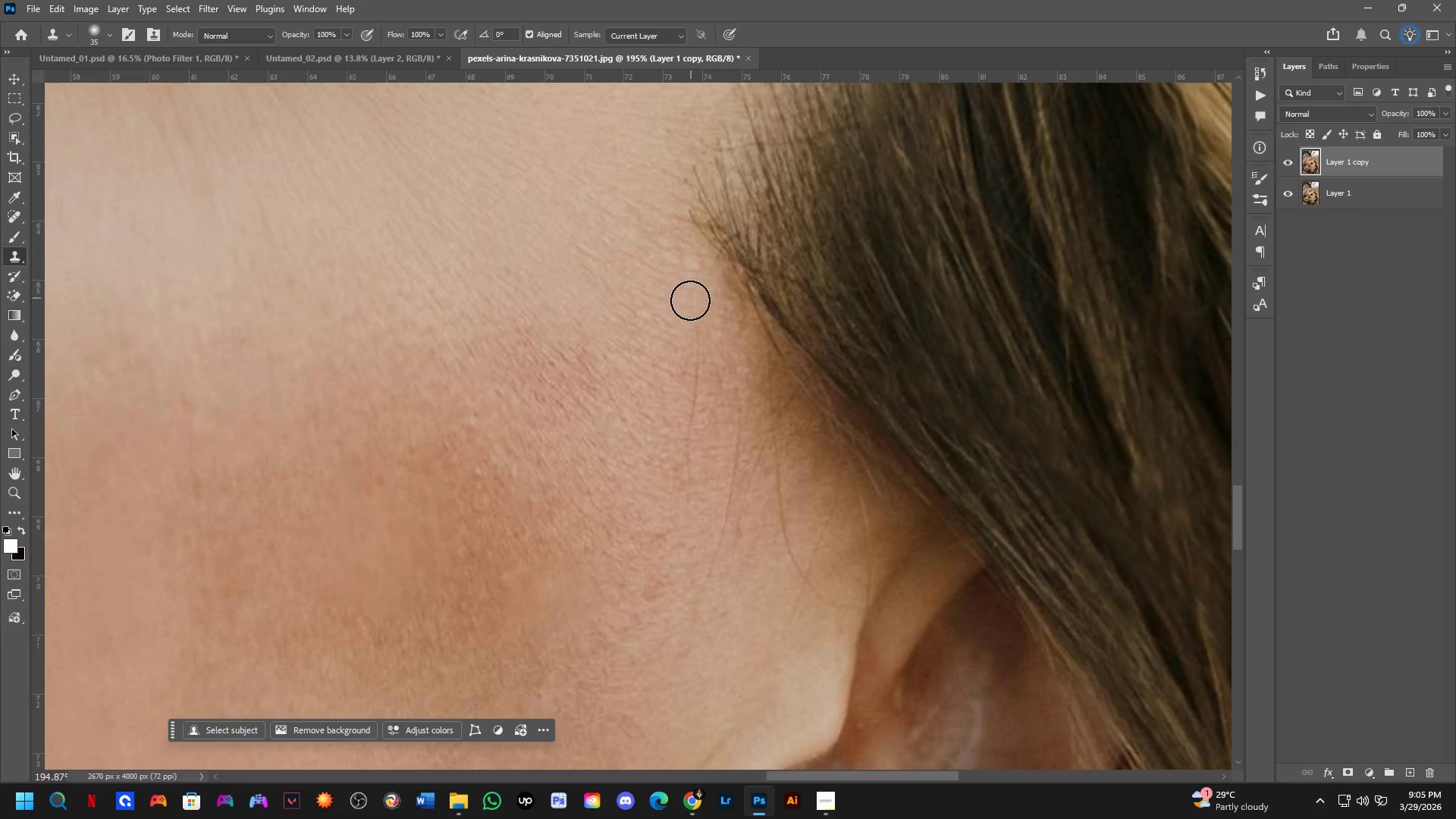 
left_click_drag(start_coordinate=[686, 350], to_coordinate=[684, 378])
 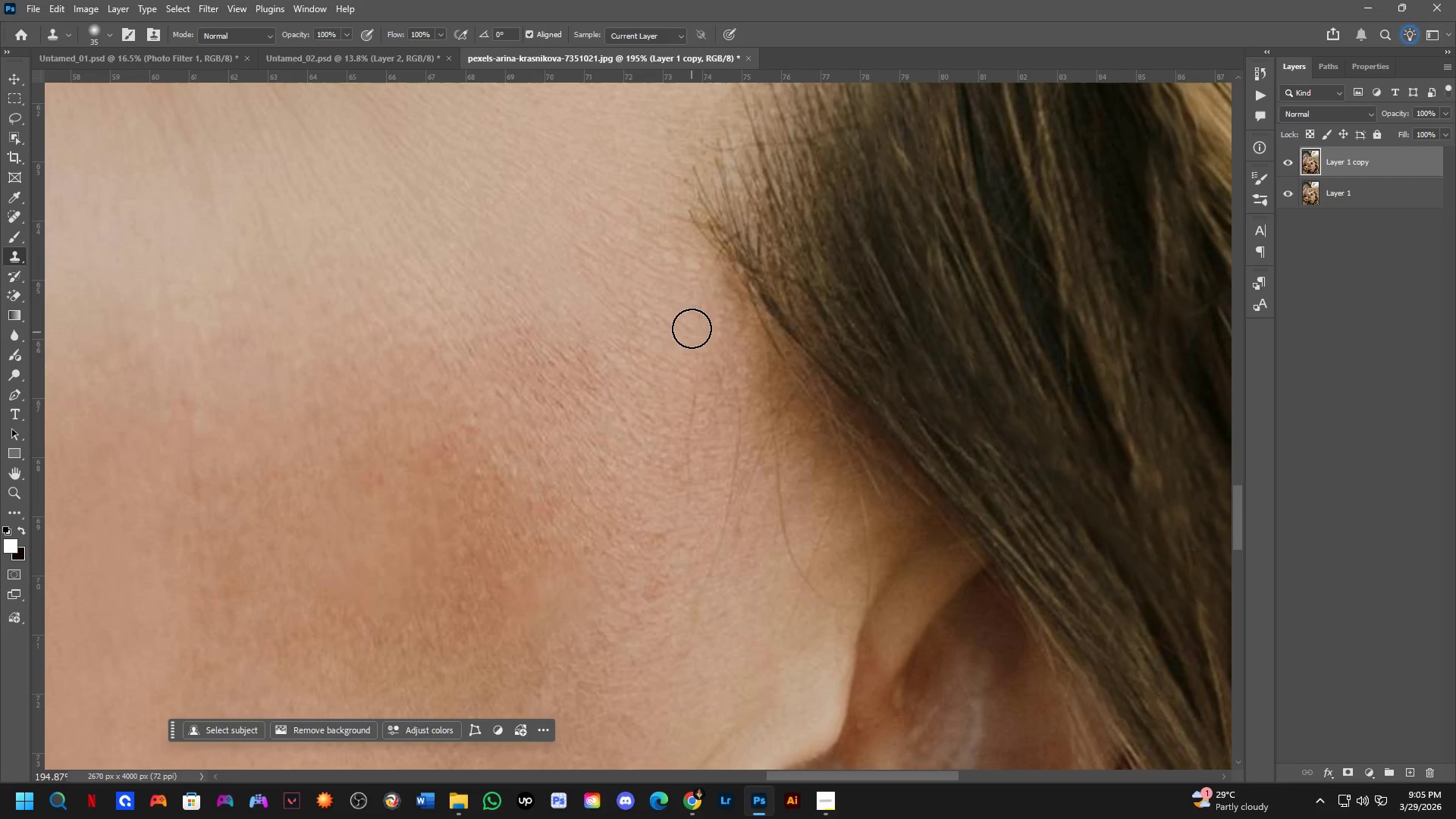 
left_click_drag(start_coordinate=[693, 321], to_coordinate=[689, 361])
 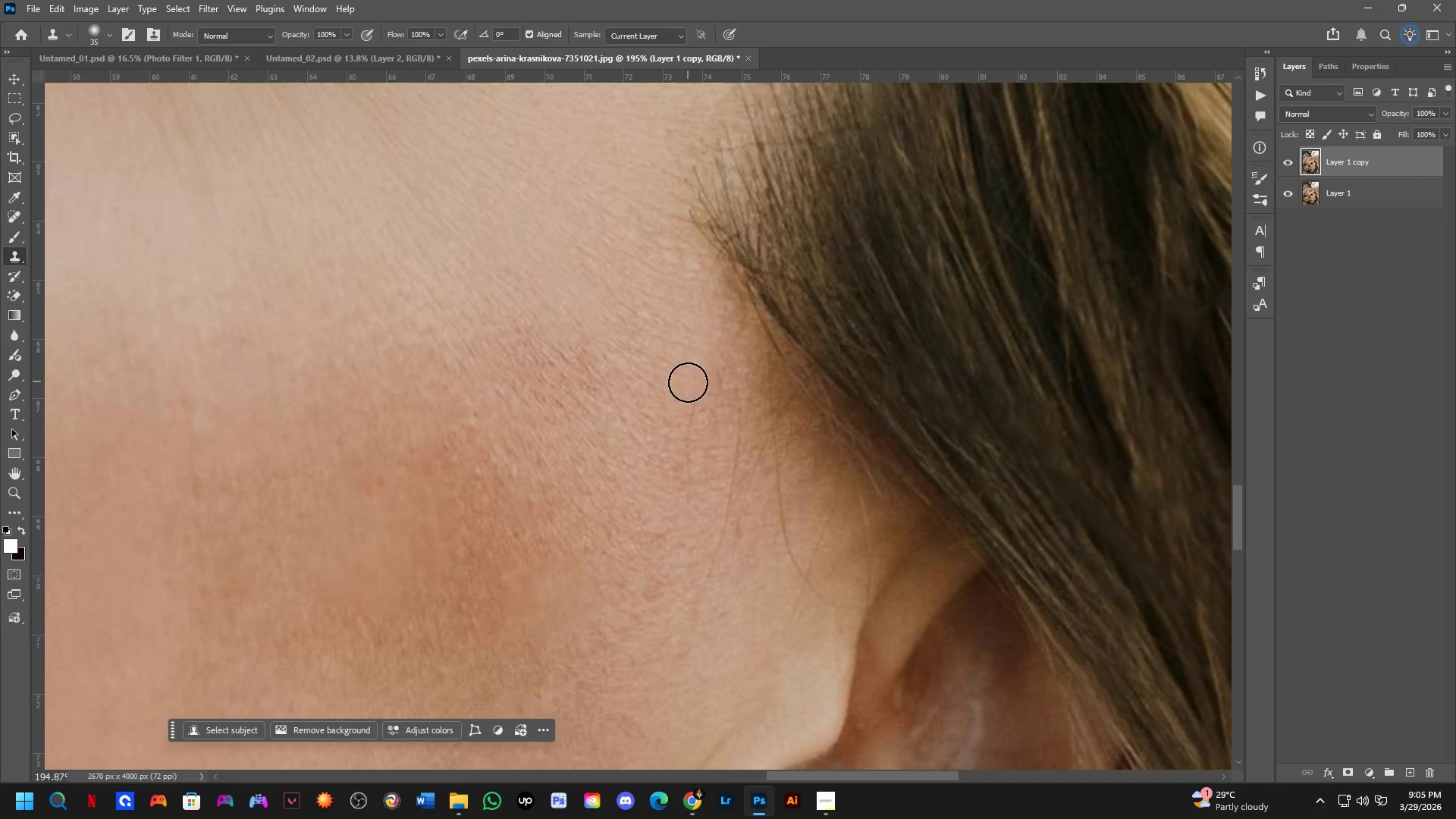 
left_click([688, 388])
 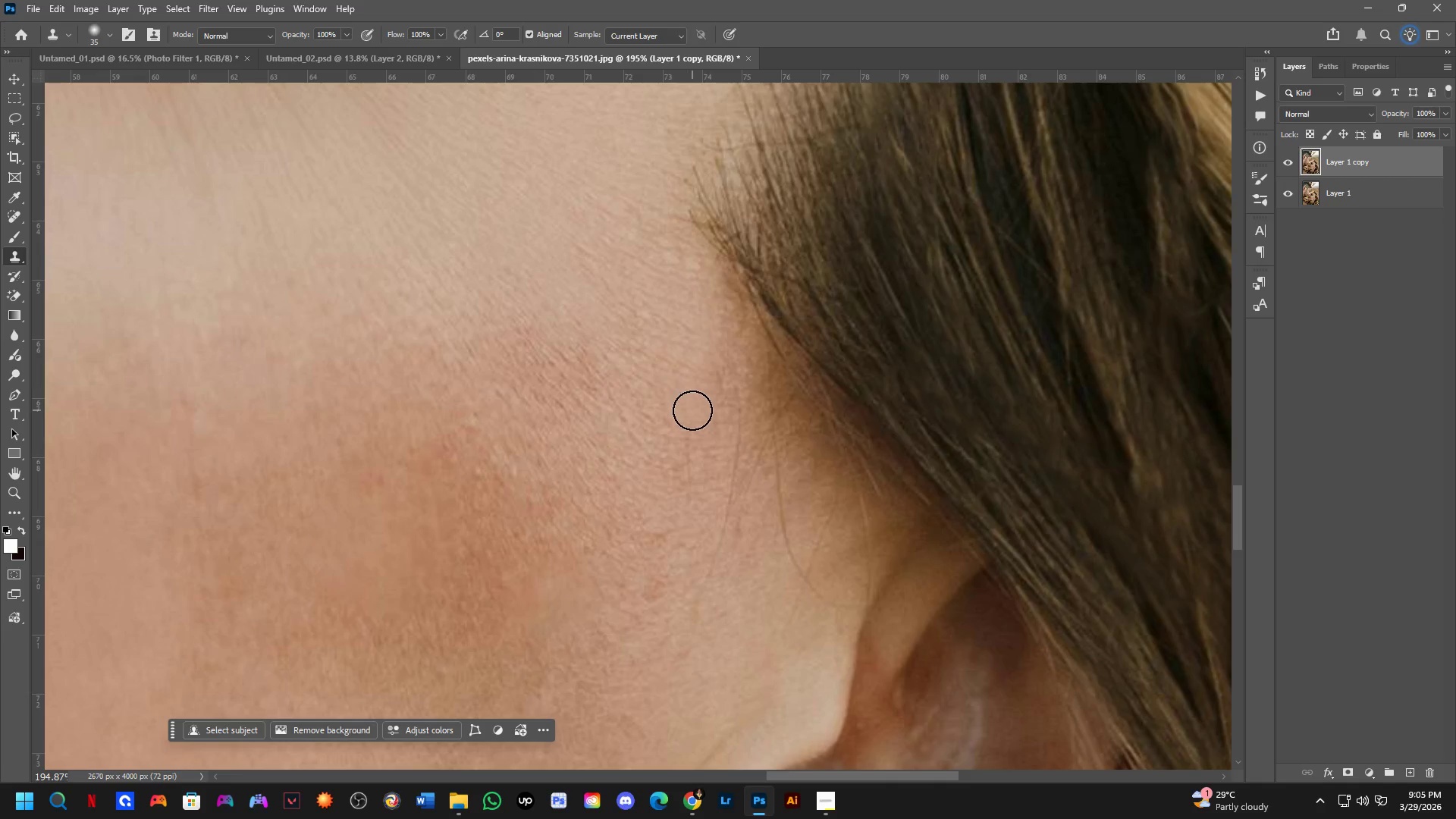 
left_click_drag(start_coordinate=[692, 410], to_coordinate=[692, 419])
 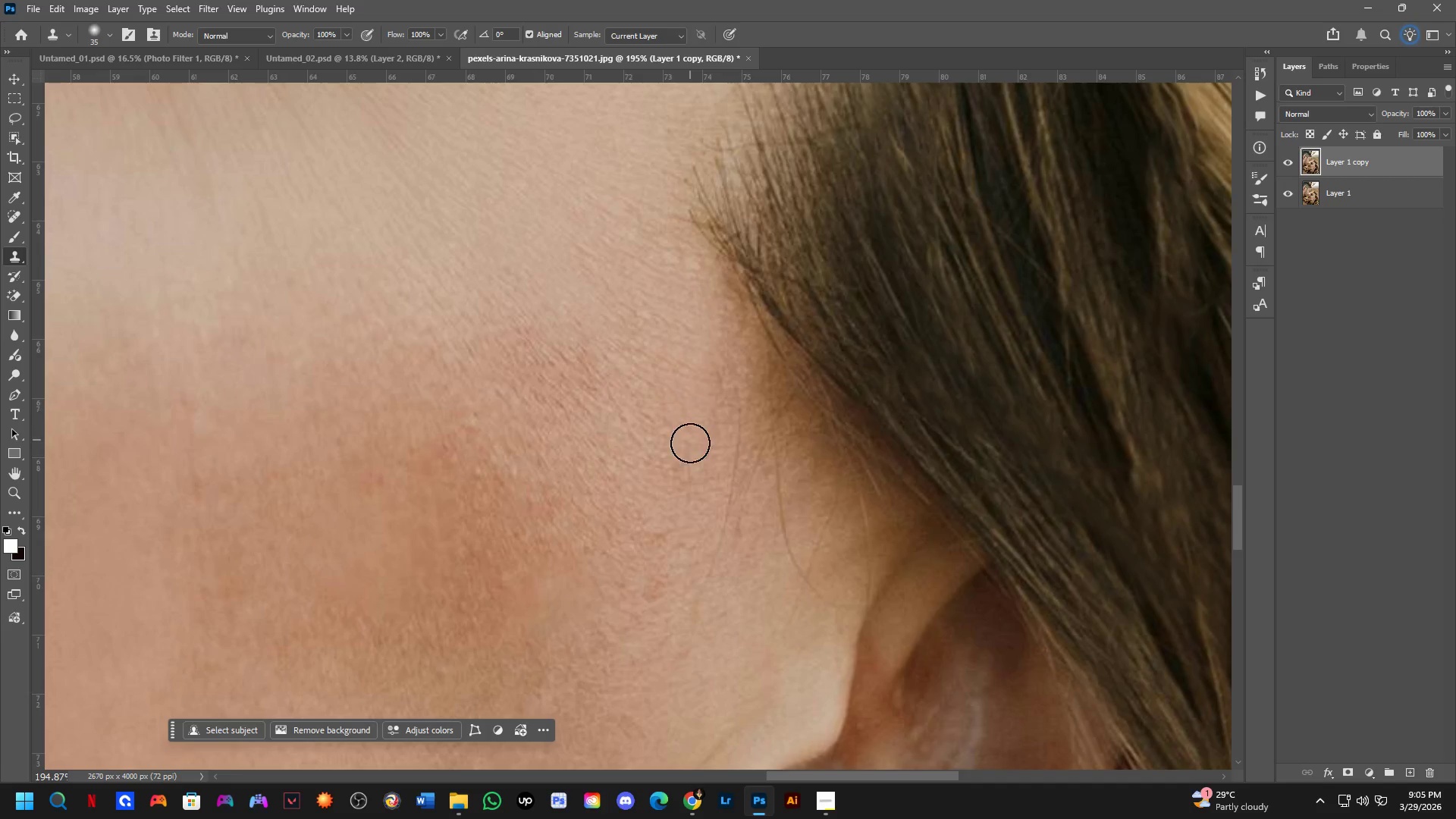 
triple_click([690, 447])
 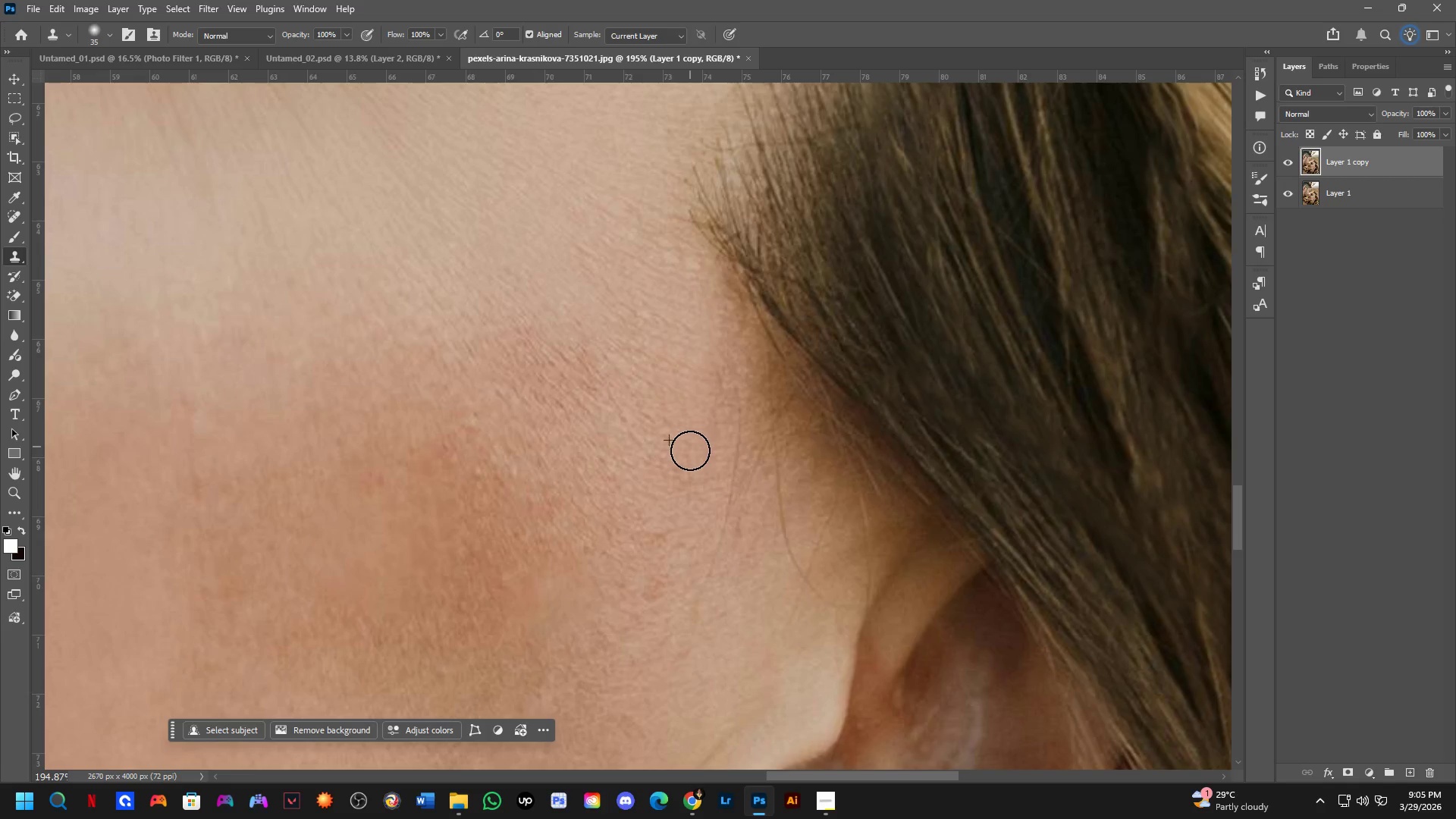 
left_click_drag(start_coordinate=[690, 462], to_coordinate=[690, 466])
 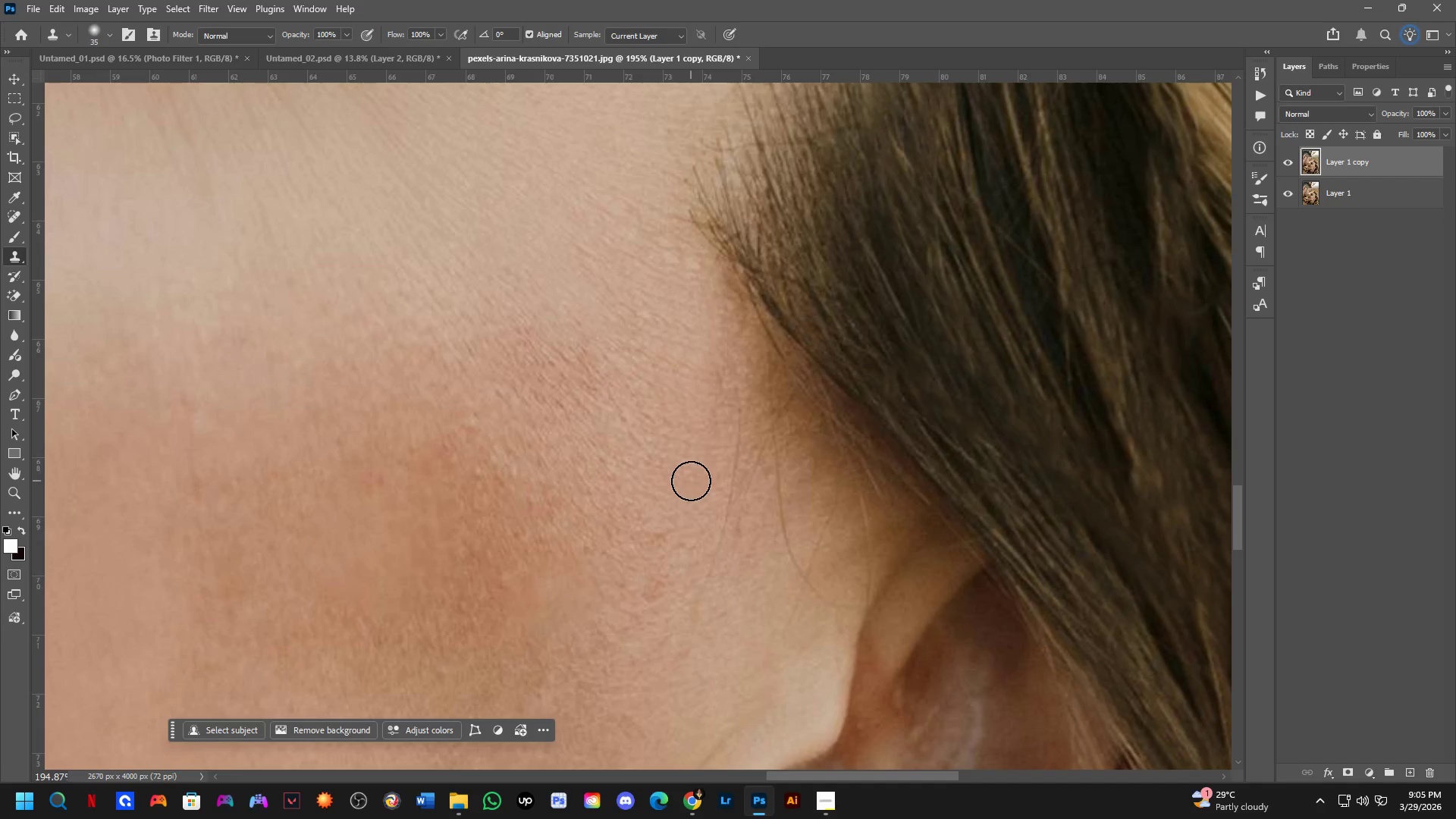 
key(Shift+ShiftLeft)
 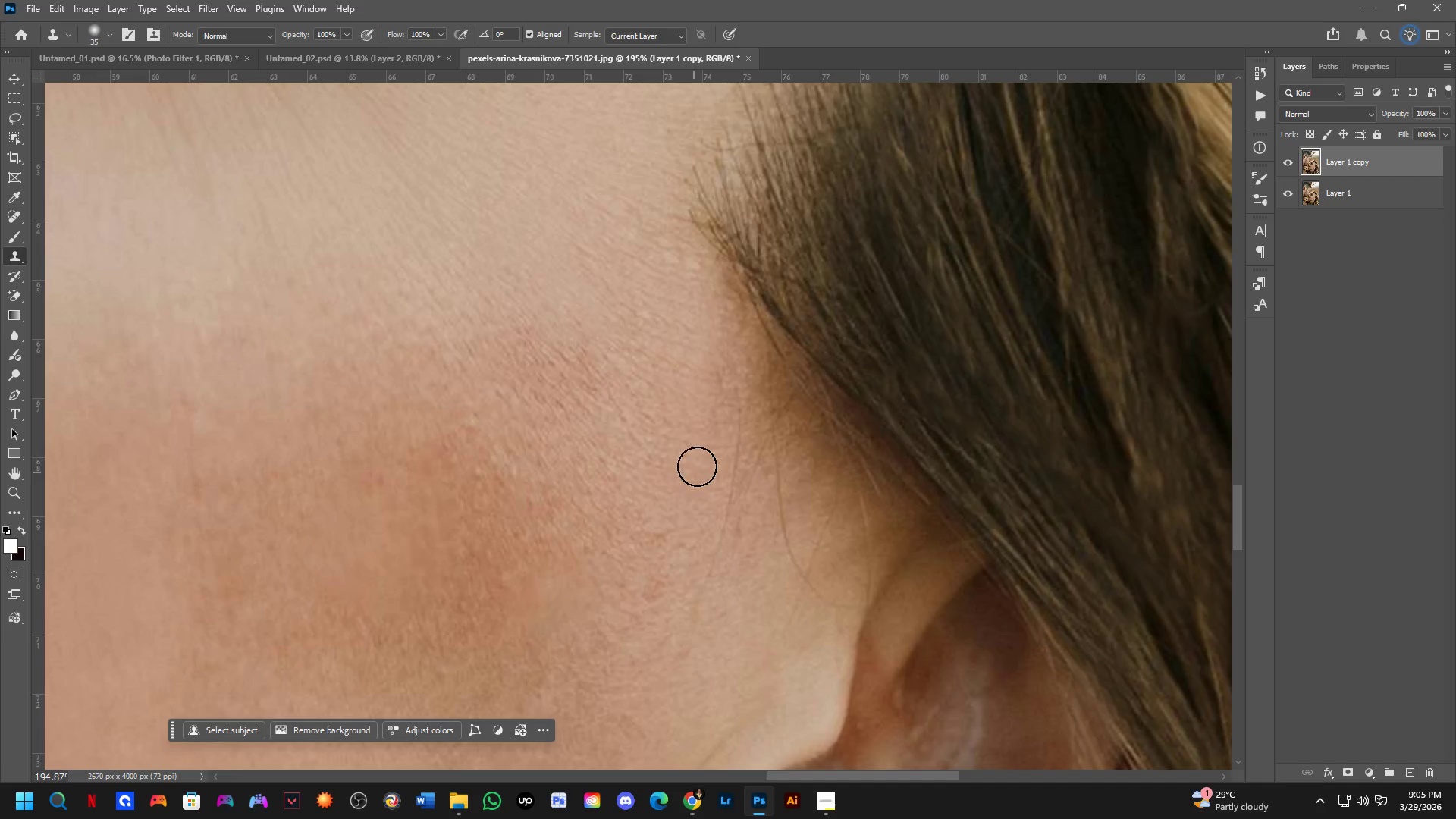 
scroll: coordinate [702, 424], scroll_direction: up, amount: 8.0
 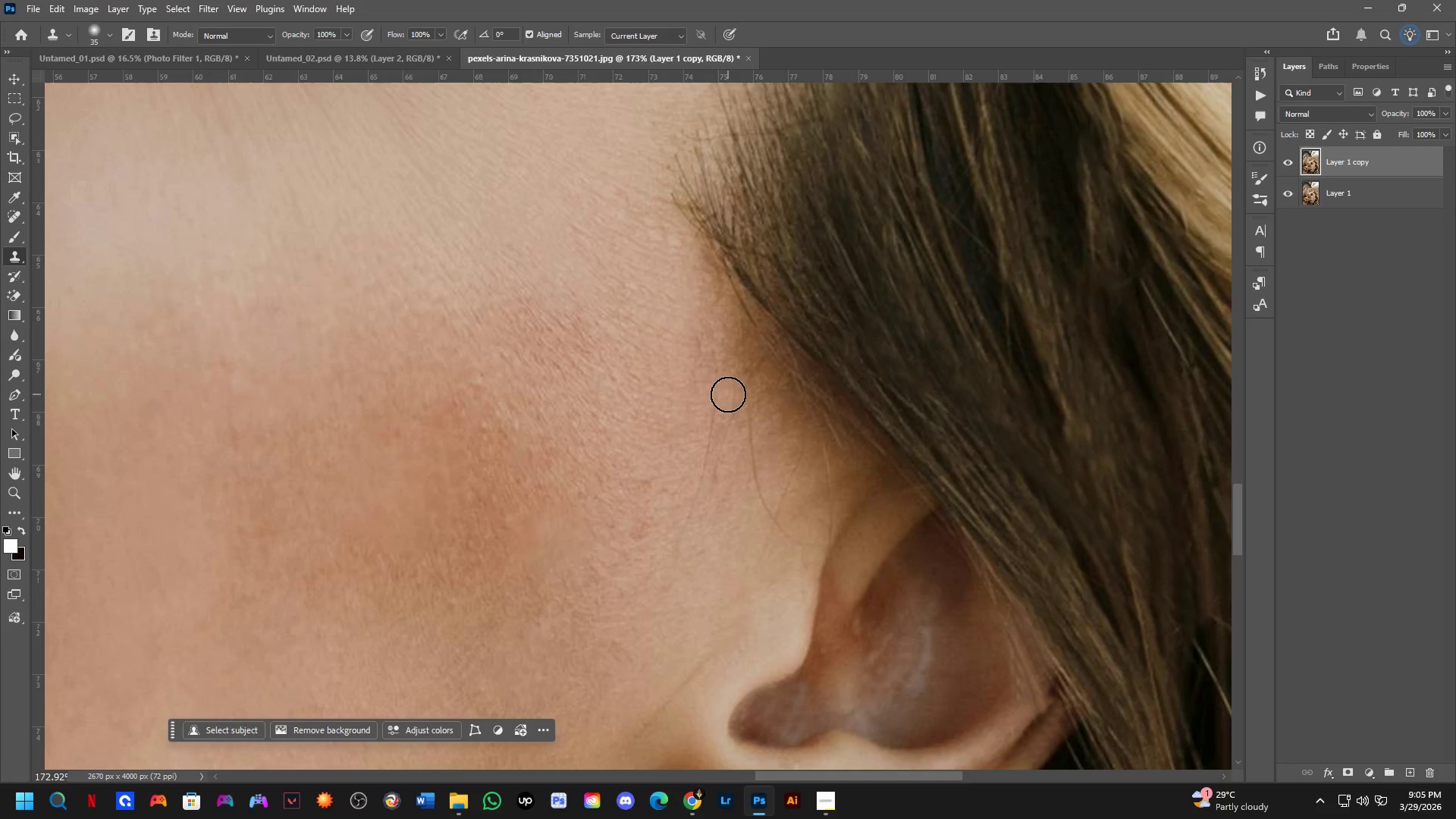 
scroll: coordinate [328, 362], scroll_direction: down, amount: 4.0
 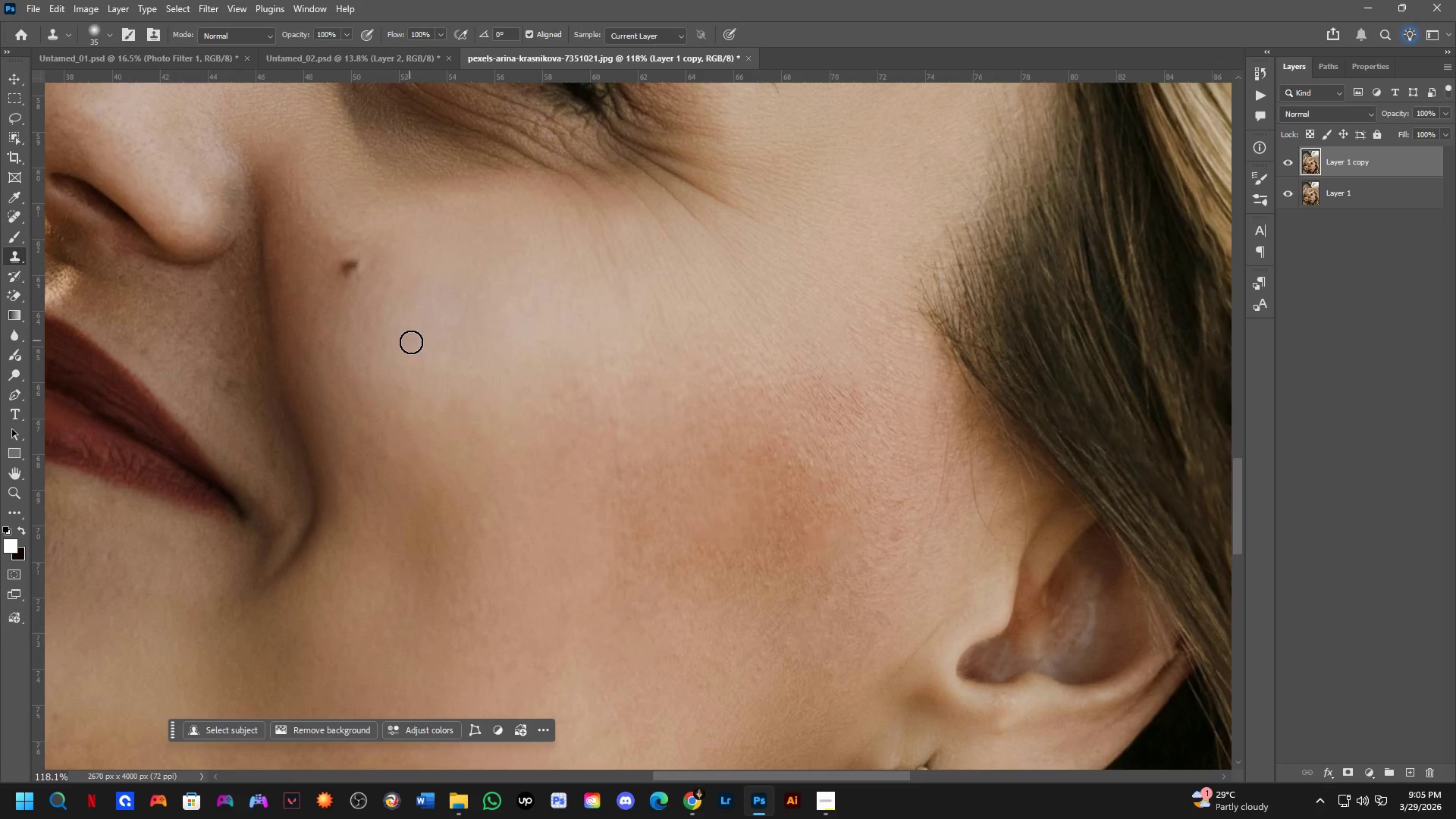 
hold_key(key=Space, duration=0.48)
 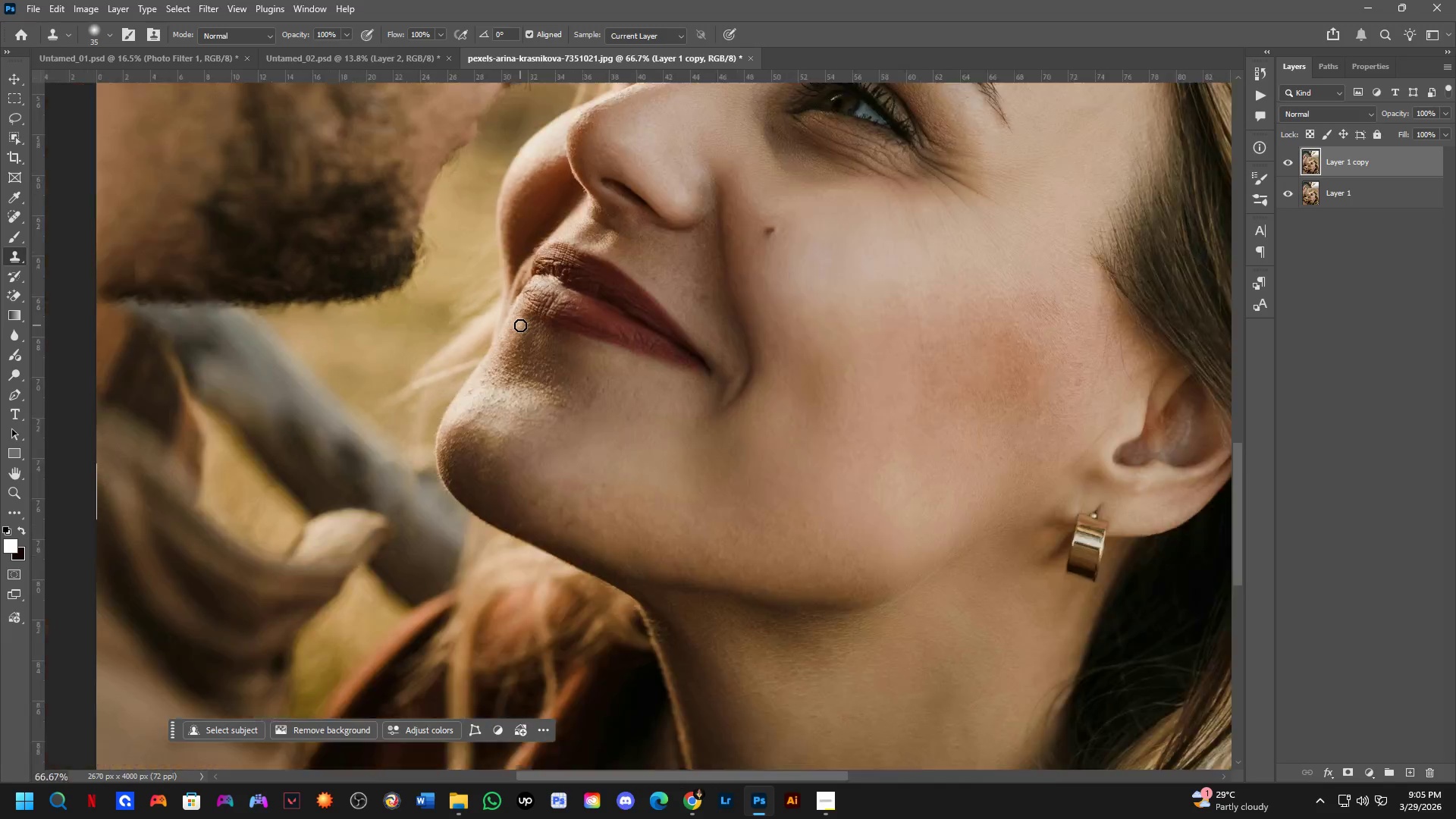 
left_click_drag(start_coordinate=[377, 445], to_coordinate=[544, 388])
 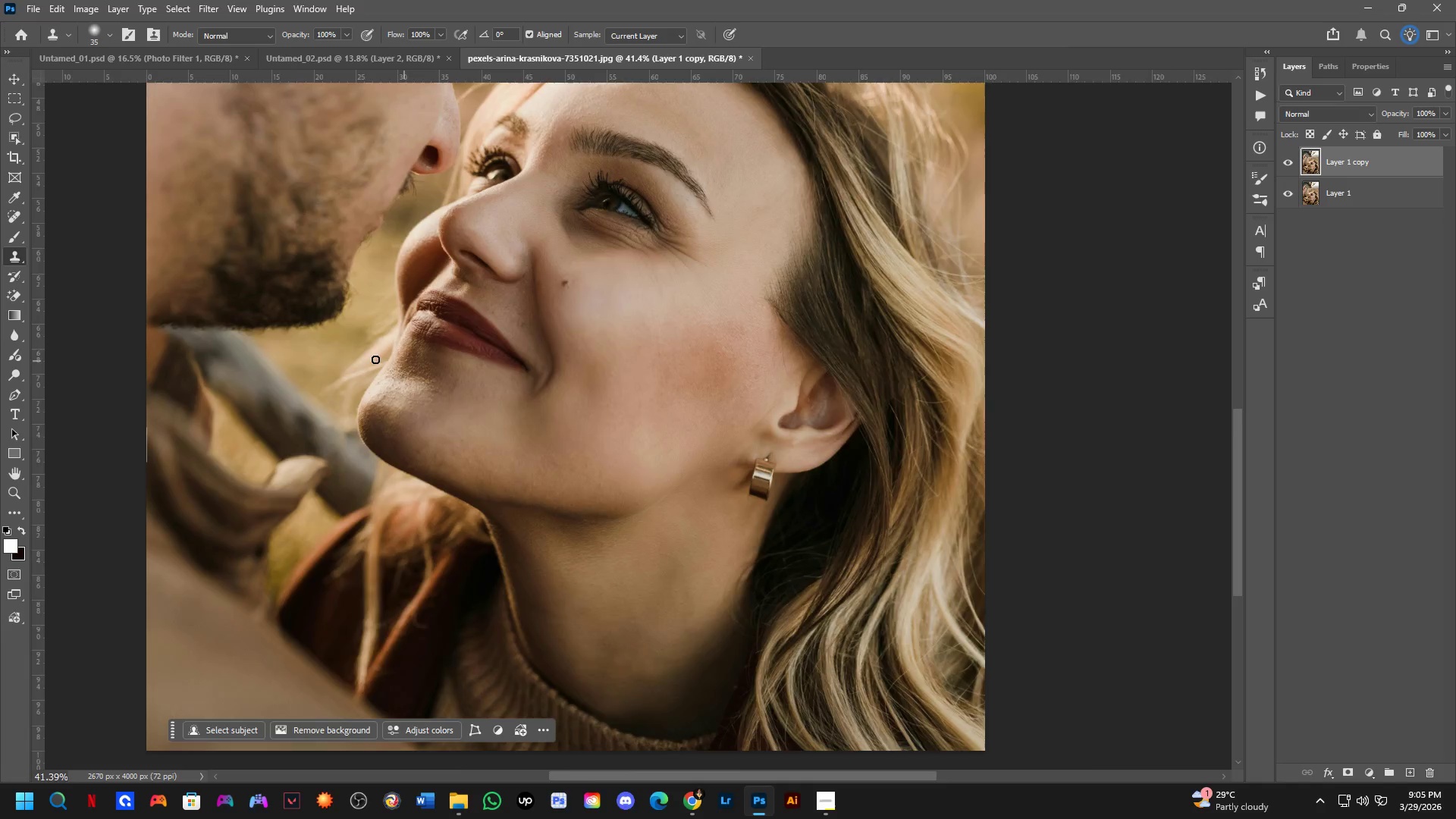 
scroll: coordinate [418, 415], scroll_direction: down, amount: 11.0
 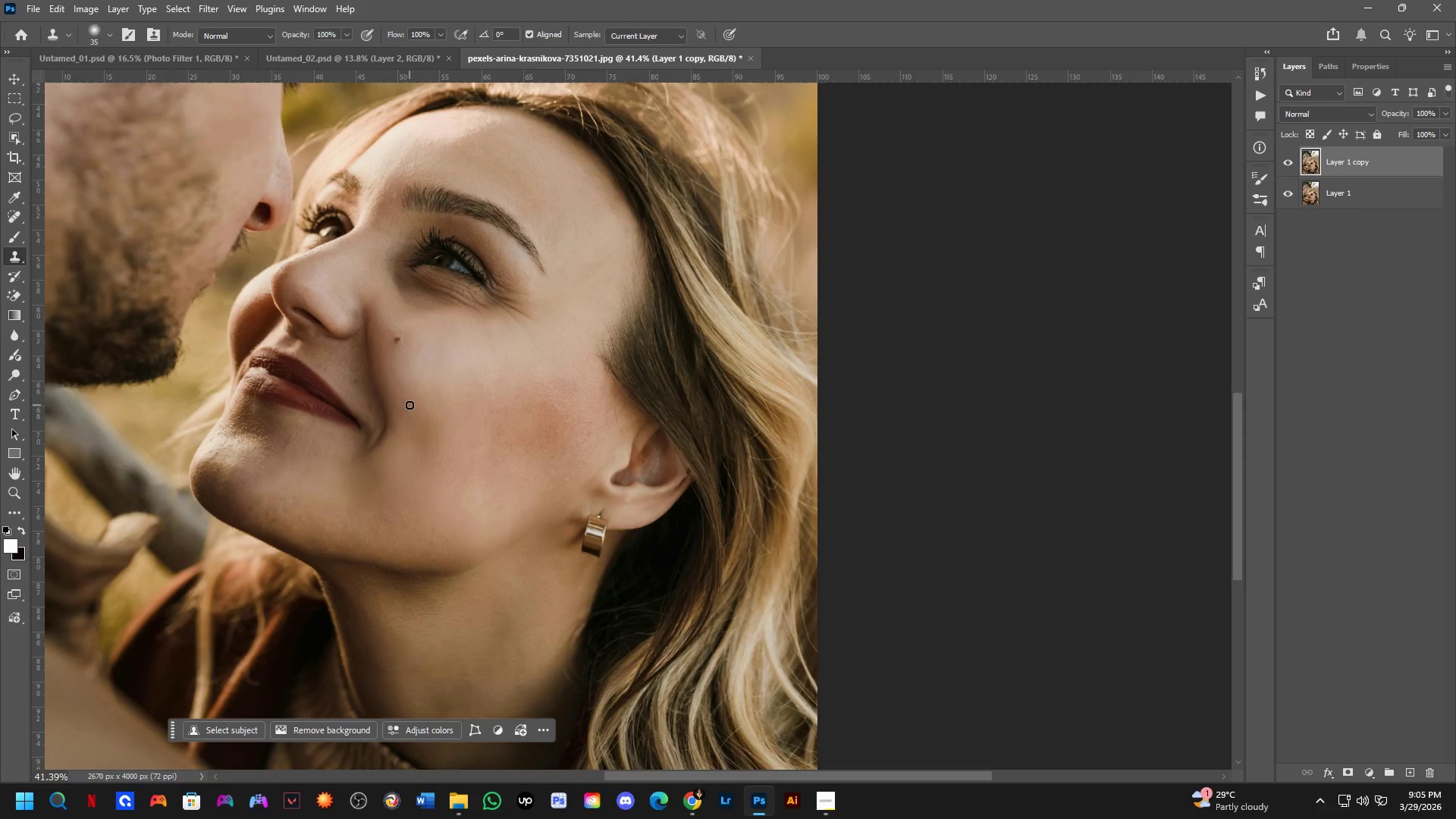 
key(Shift+ShiftLeft)
 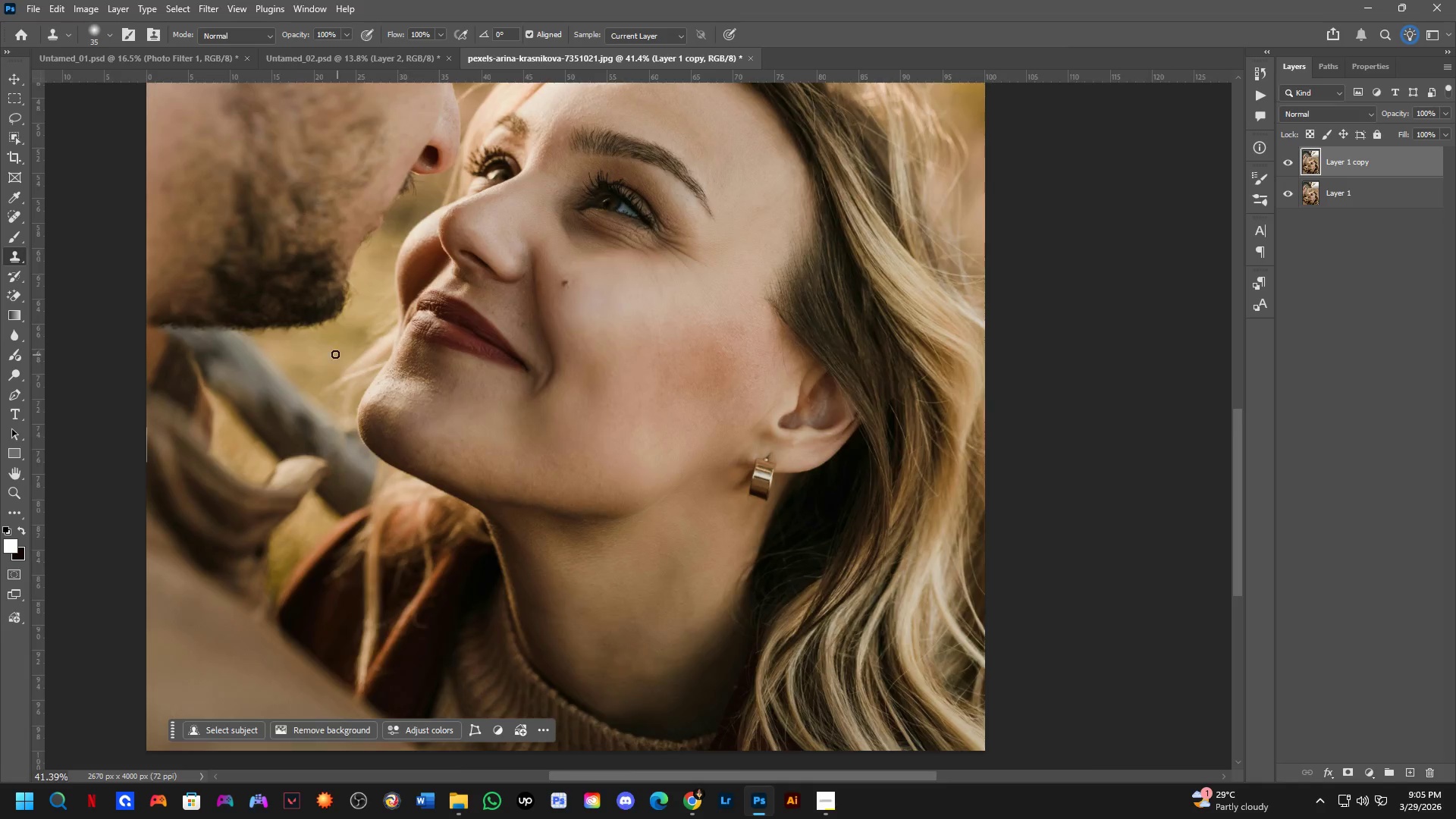 
key(Shift+ShiftLeft)
 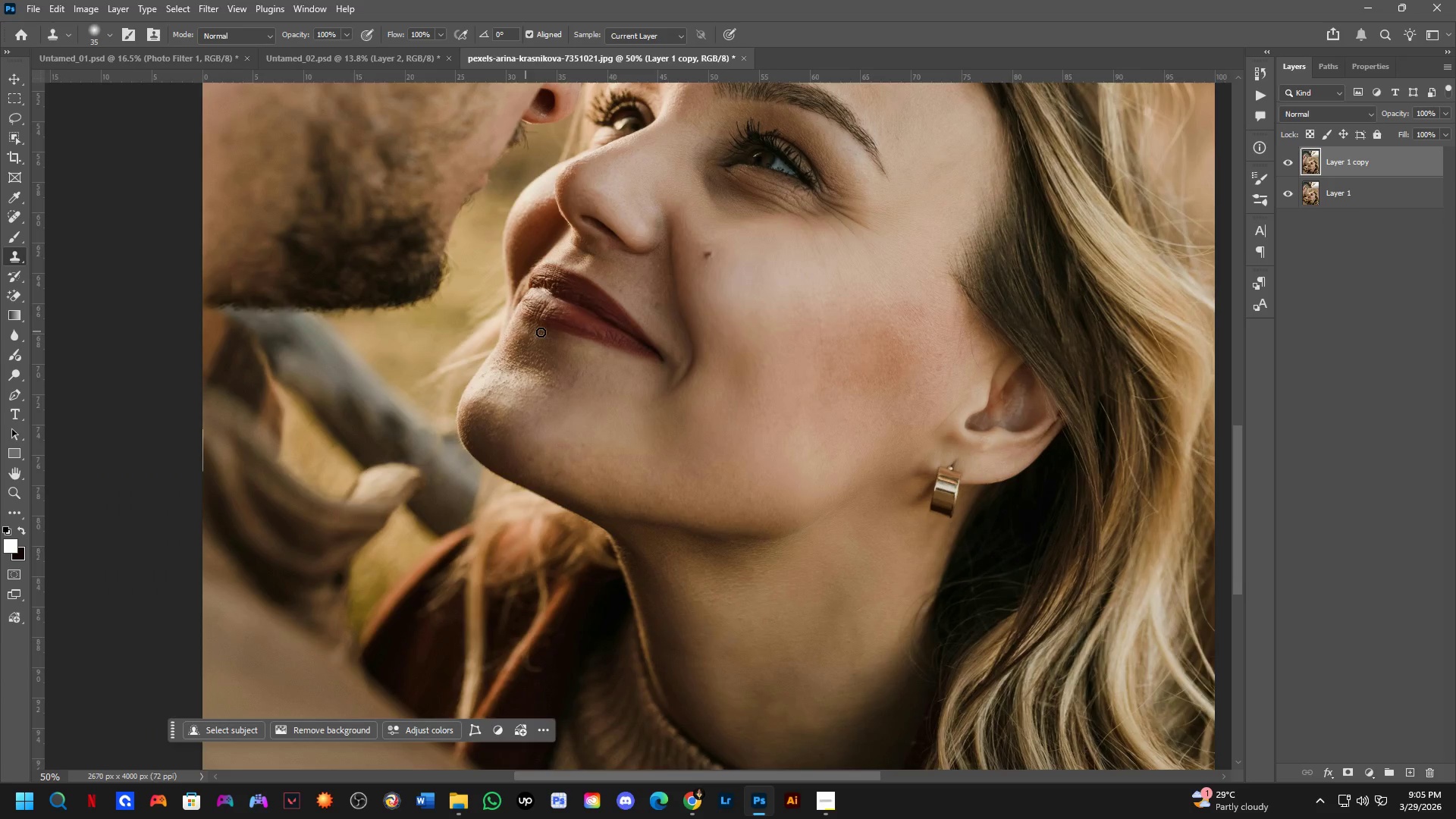 
hold_key(key=Space, duration=0.44)
 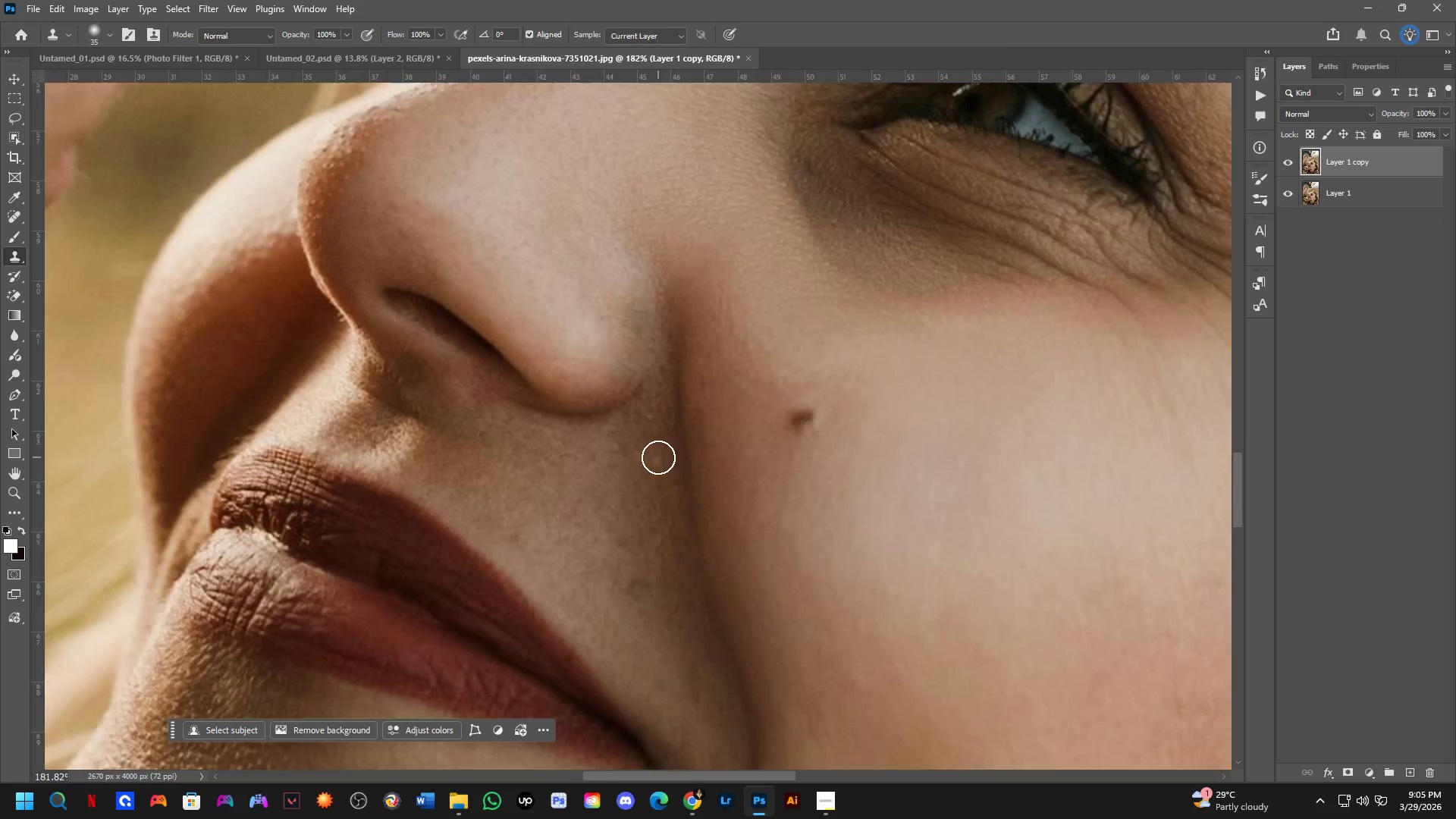 
left_click_drag(start_coordinate=[630, 281], to_coordinate=[625, 463])
 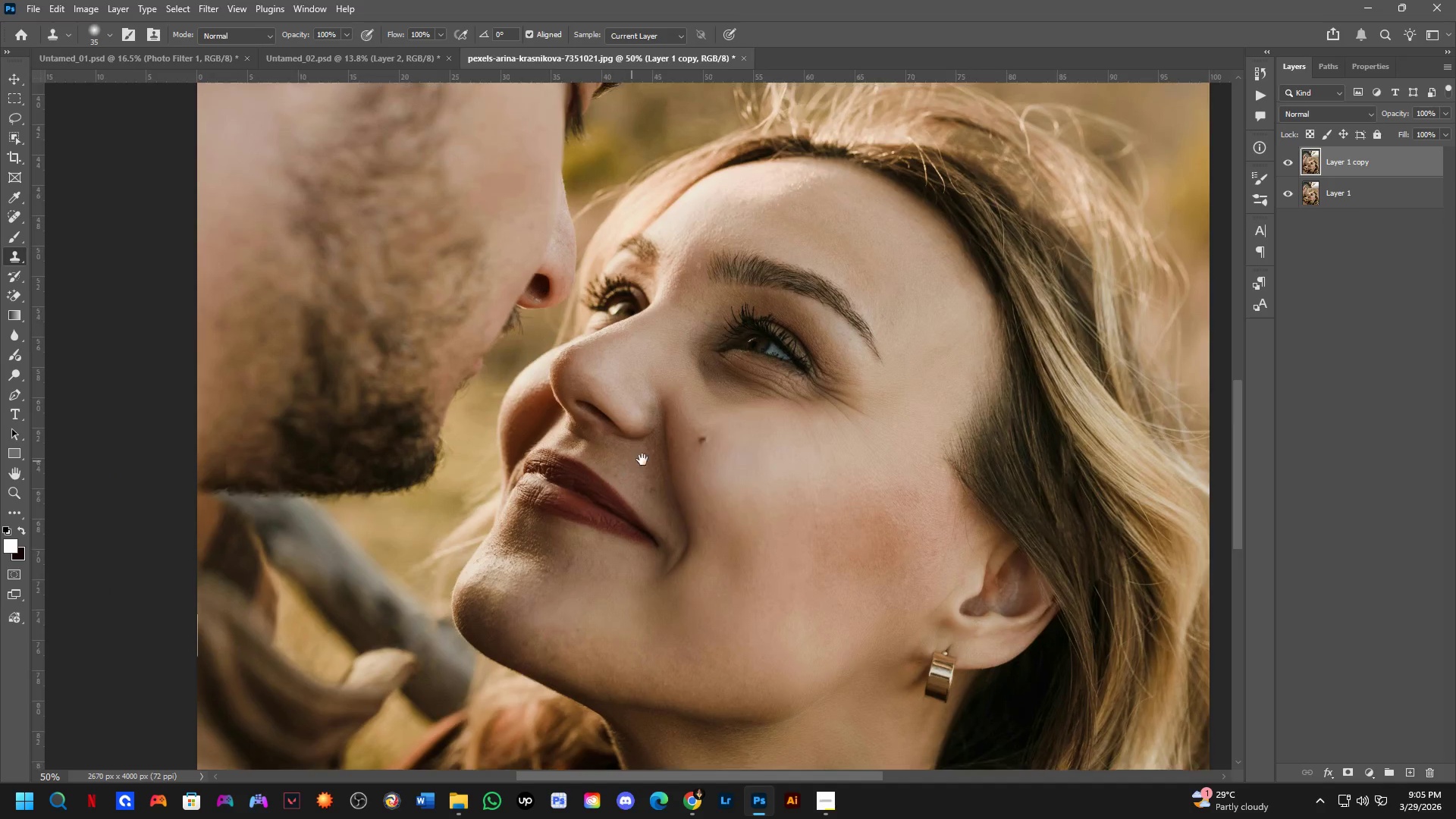 
scroll: coordinate [520, 325], scroll_direction: up, amount: 1.0
 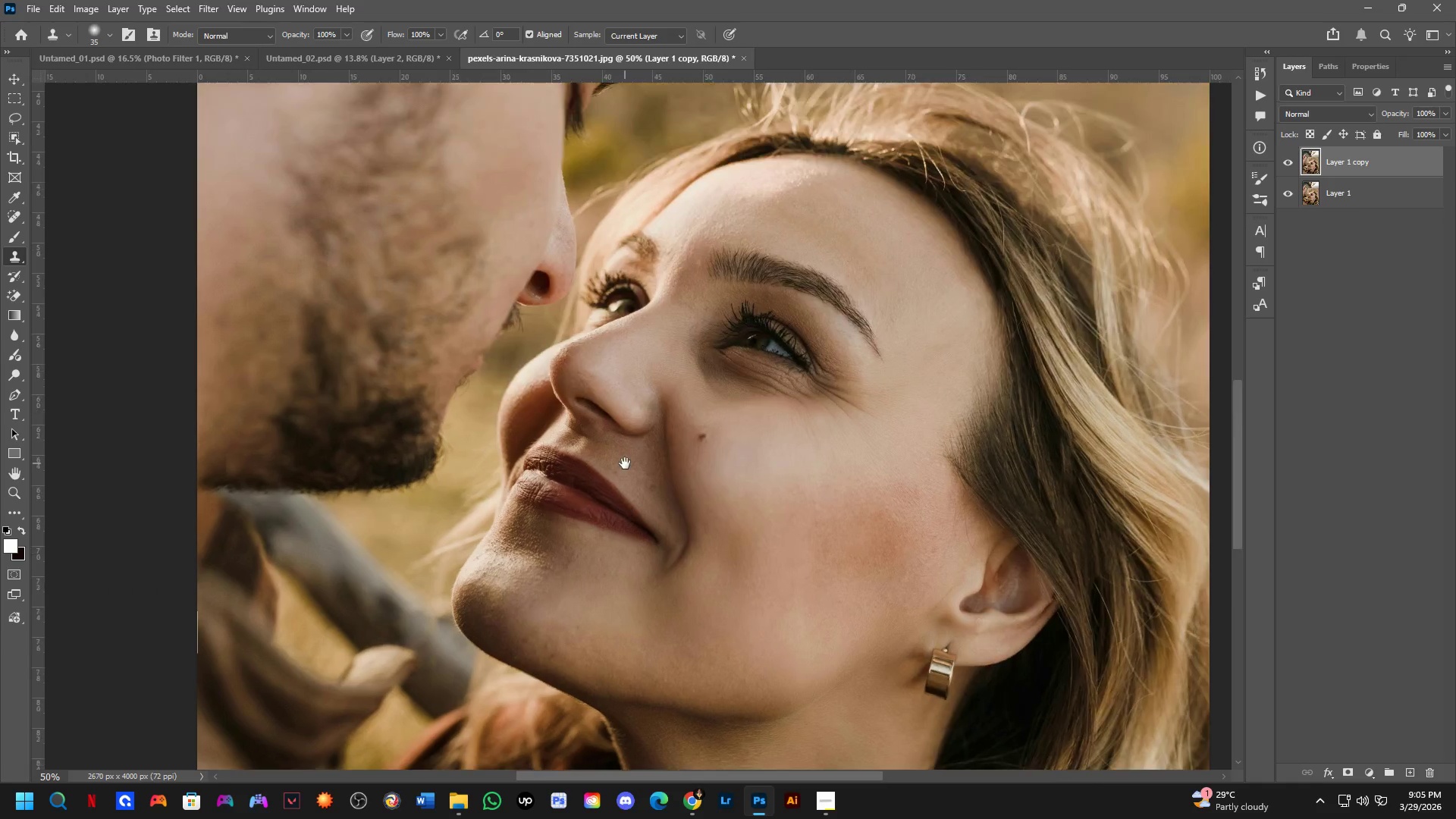 
key(Shift+ShiftLeft)
 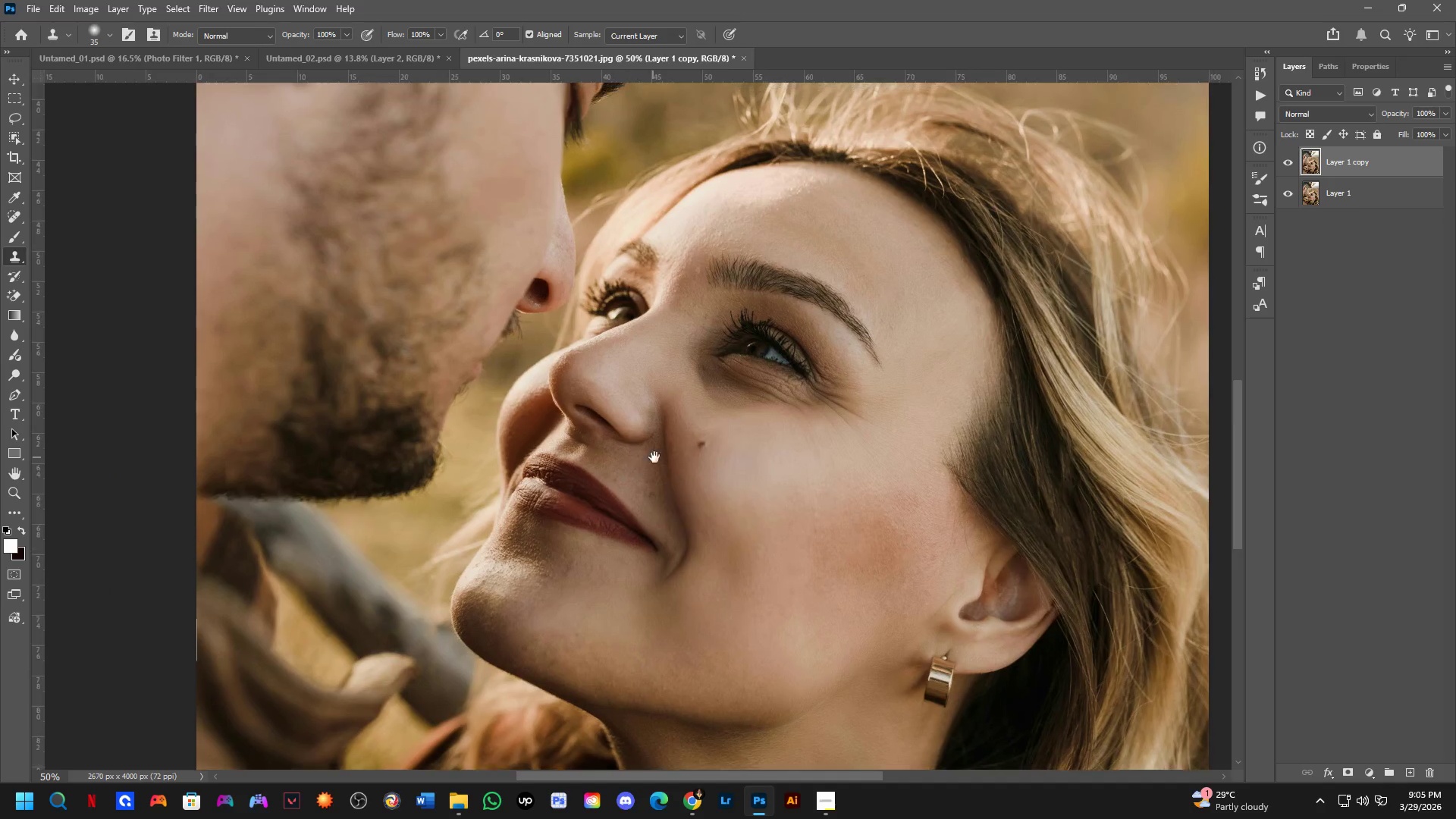 
hold_key(key=Space, duration=0.45)
 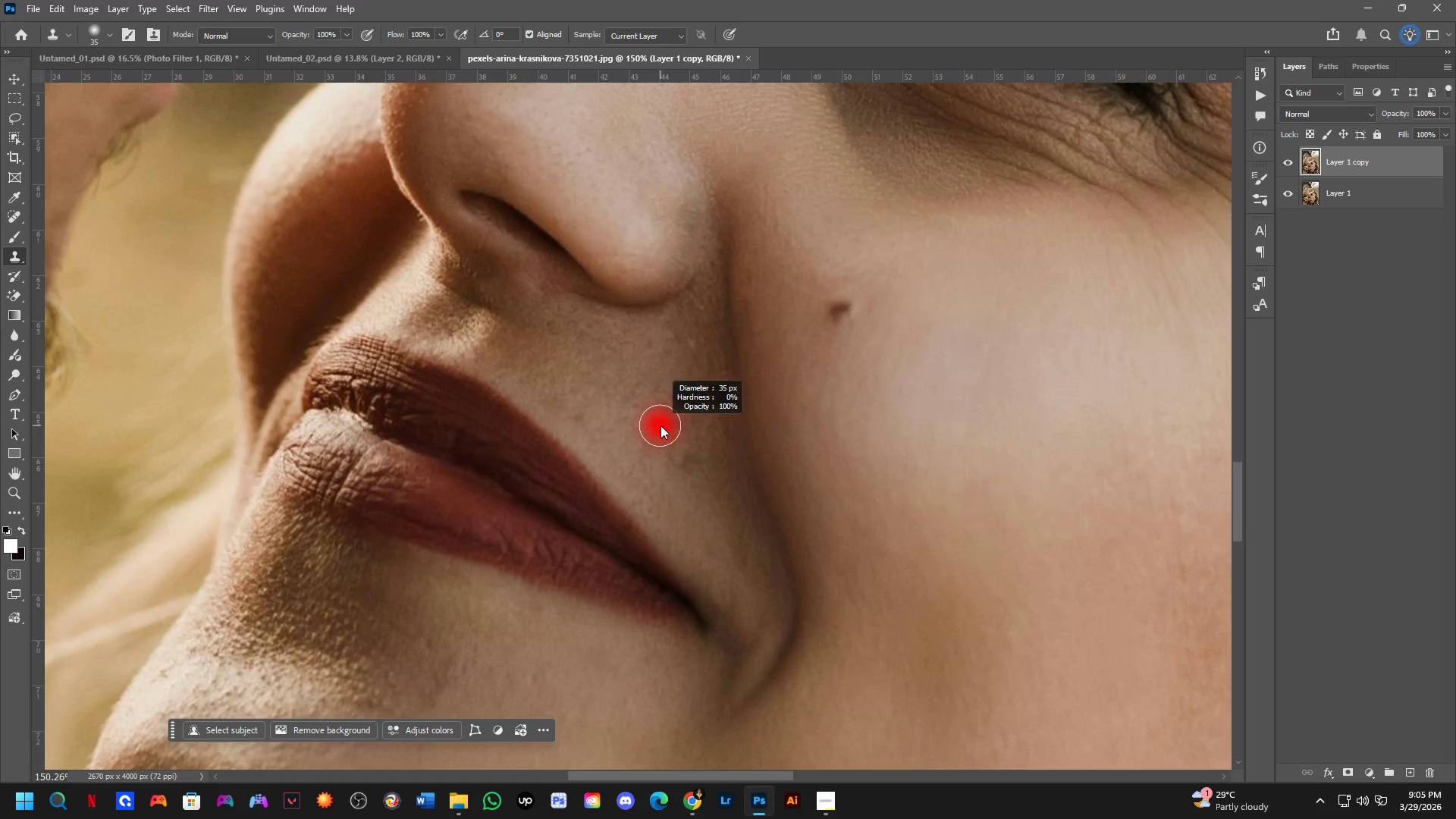 
left_click_drag(start_coordinate=[608, 527], to_coordinate=[647, 438])
 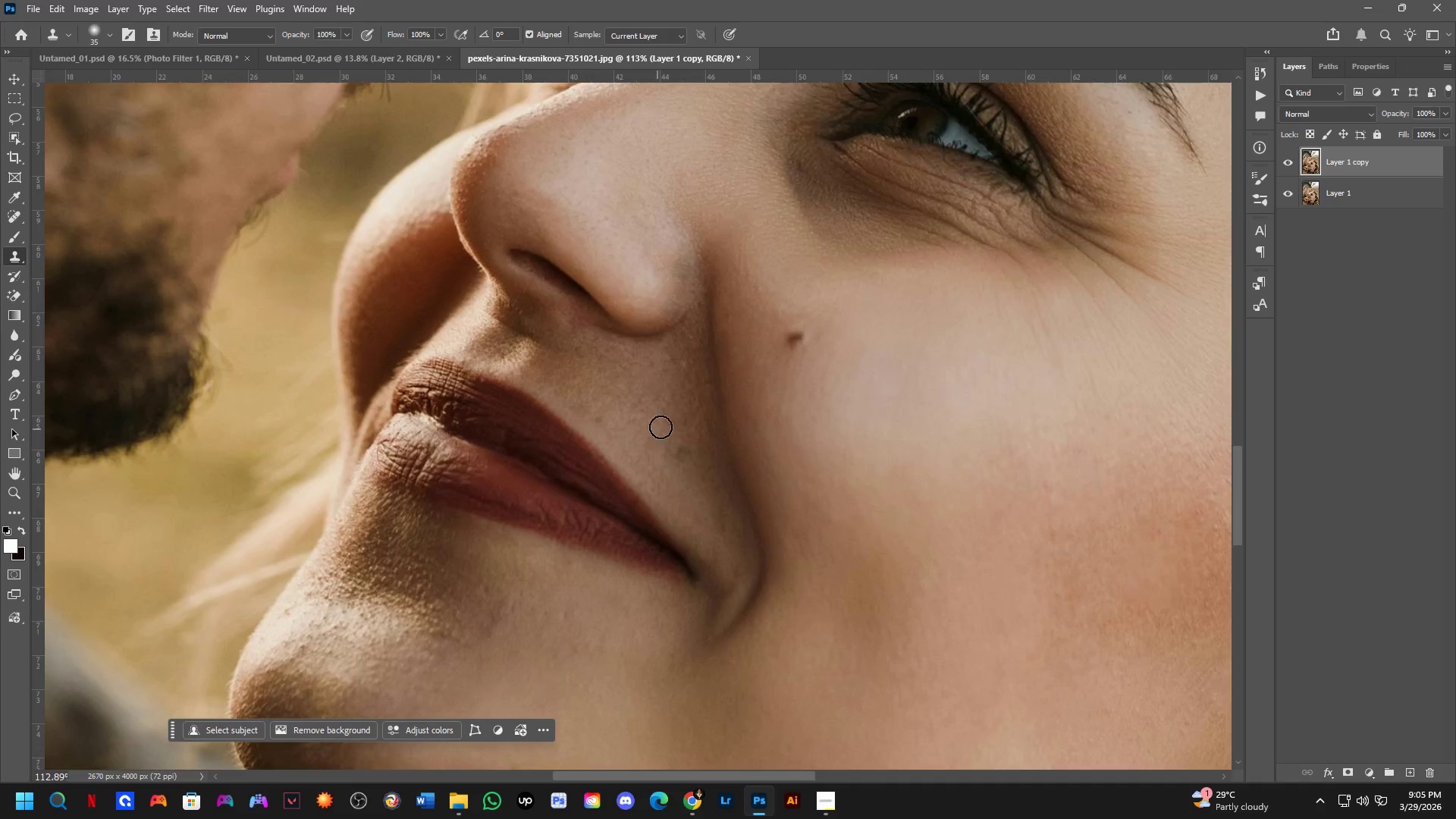 
scroll: coordinate [658, 446], scroll_direction: down, amount: 3.0
 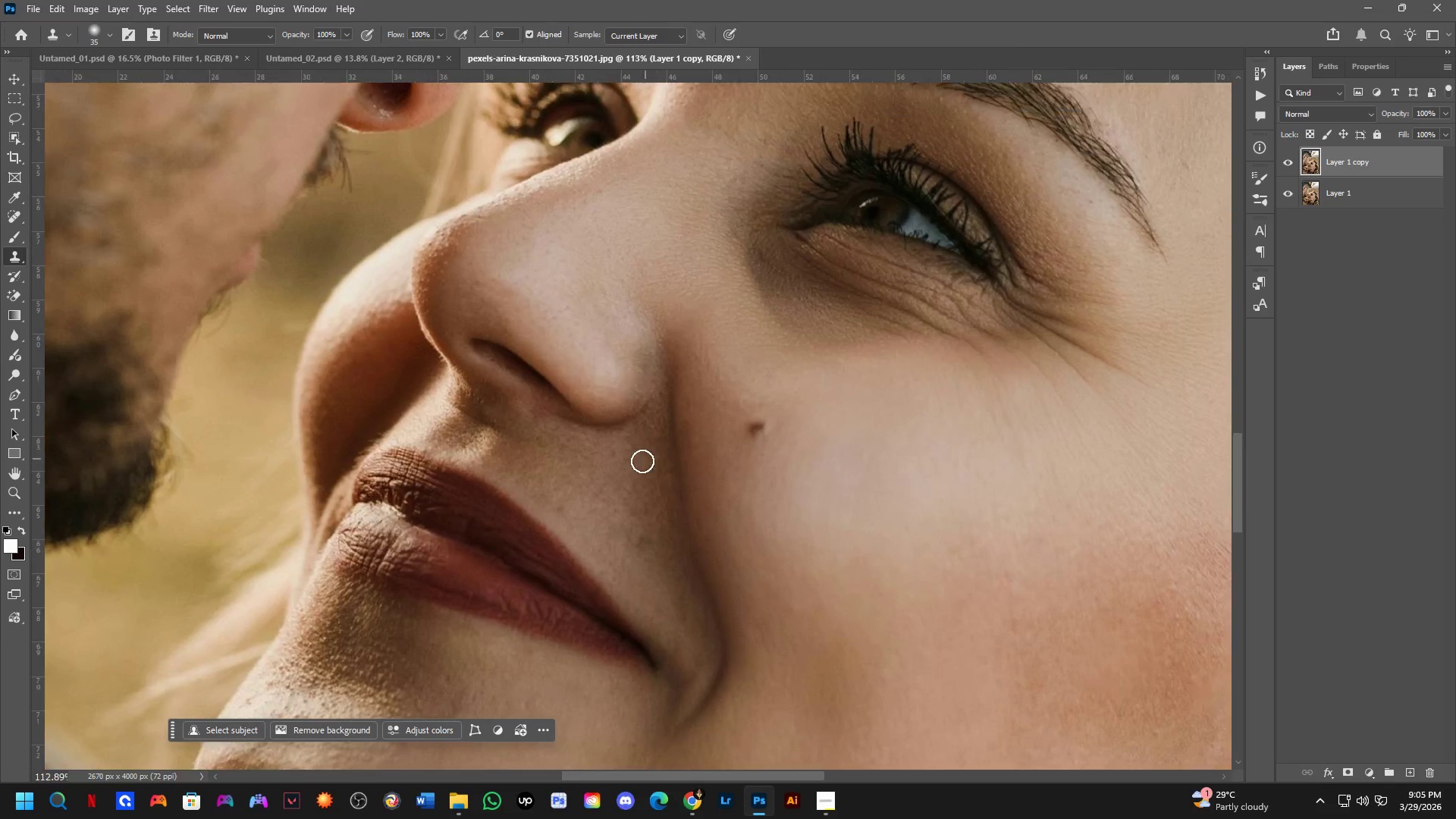 
hold_key(key=AltLeft, duration=0.77)
 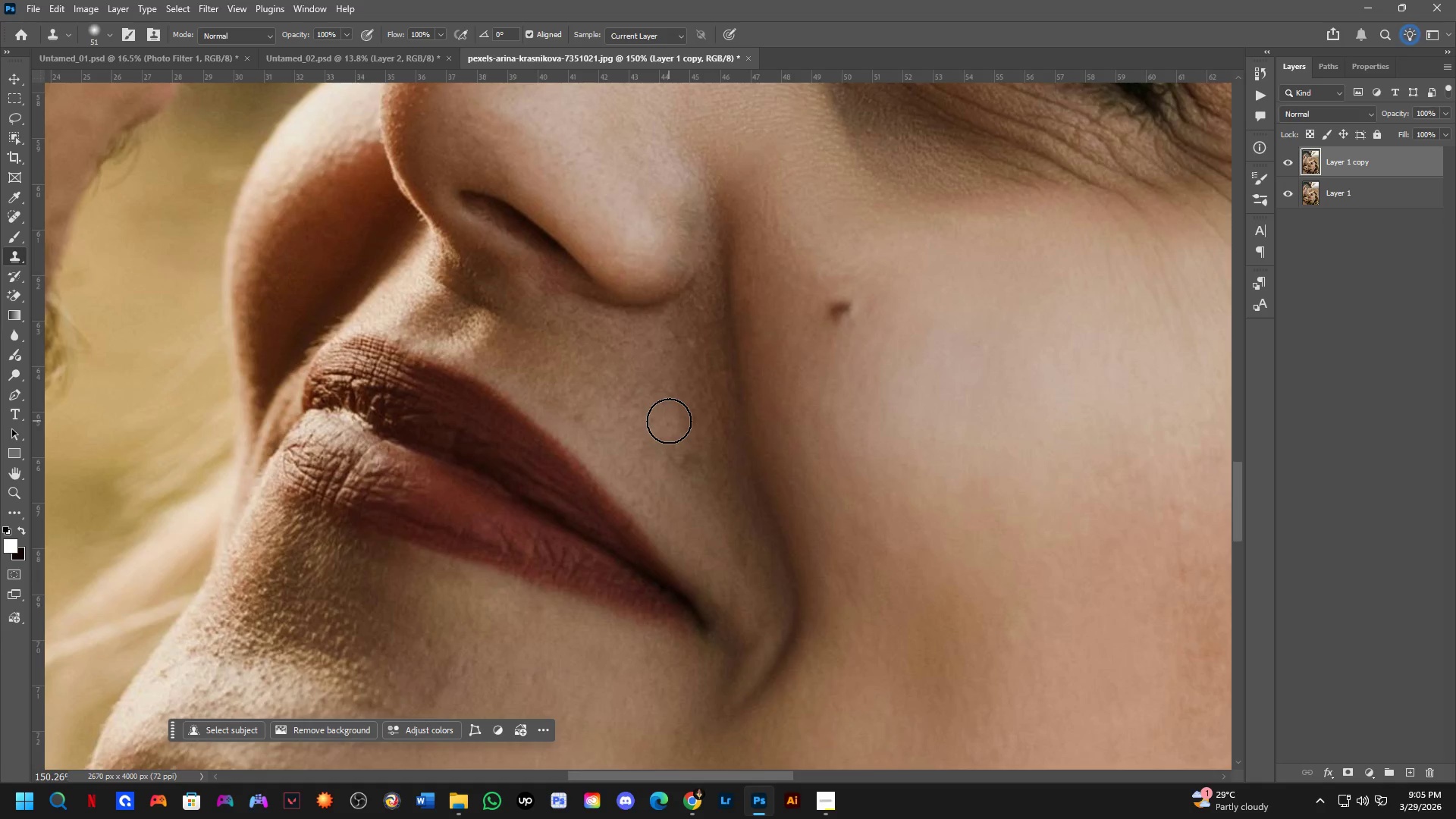 
scroll: coordinate [661, 426], scroll_direction: up, amount: 3.0
 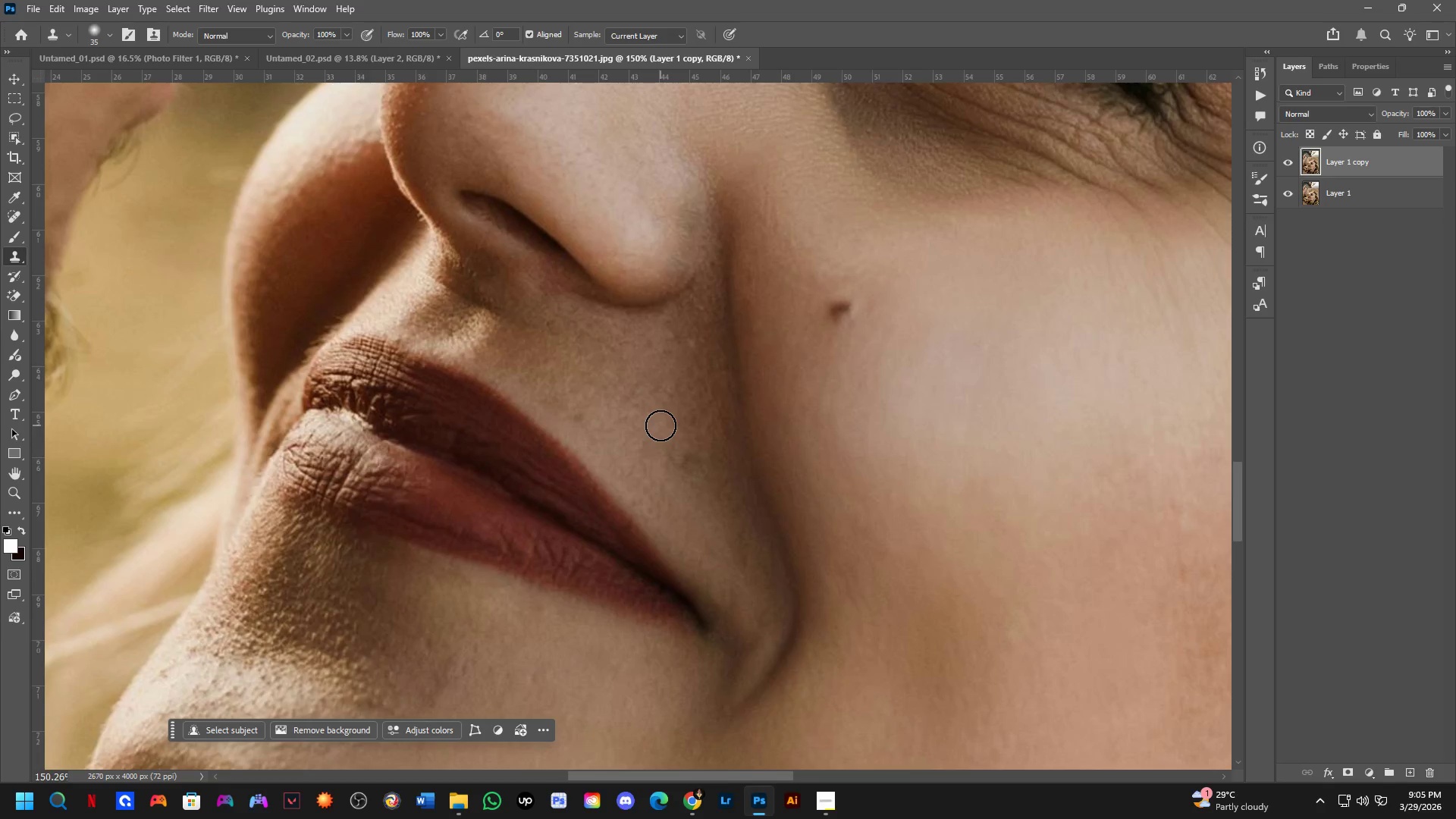 
hold_key(key=AltLeft, duration=0.56)
left_click([671, 419])
 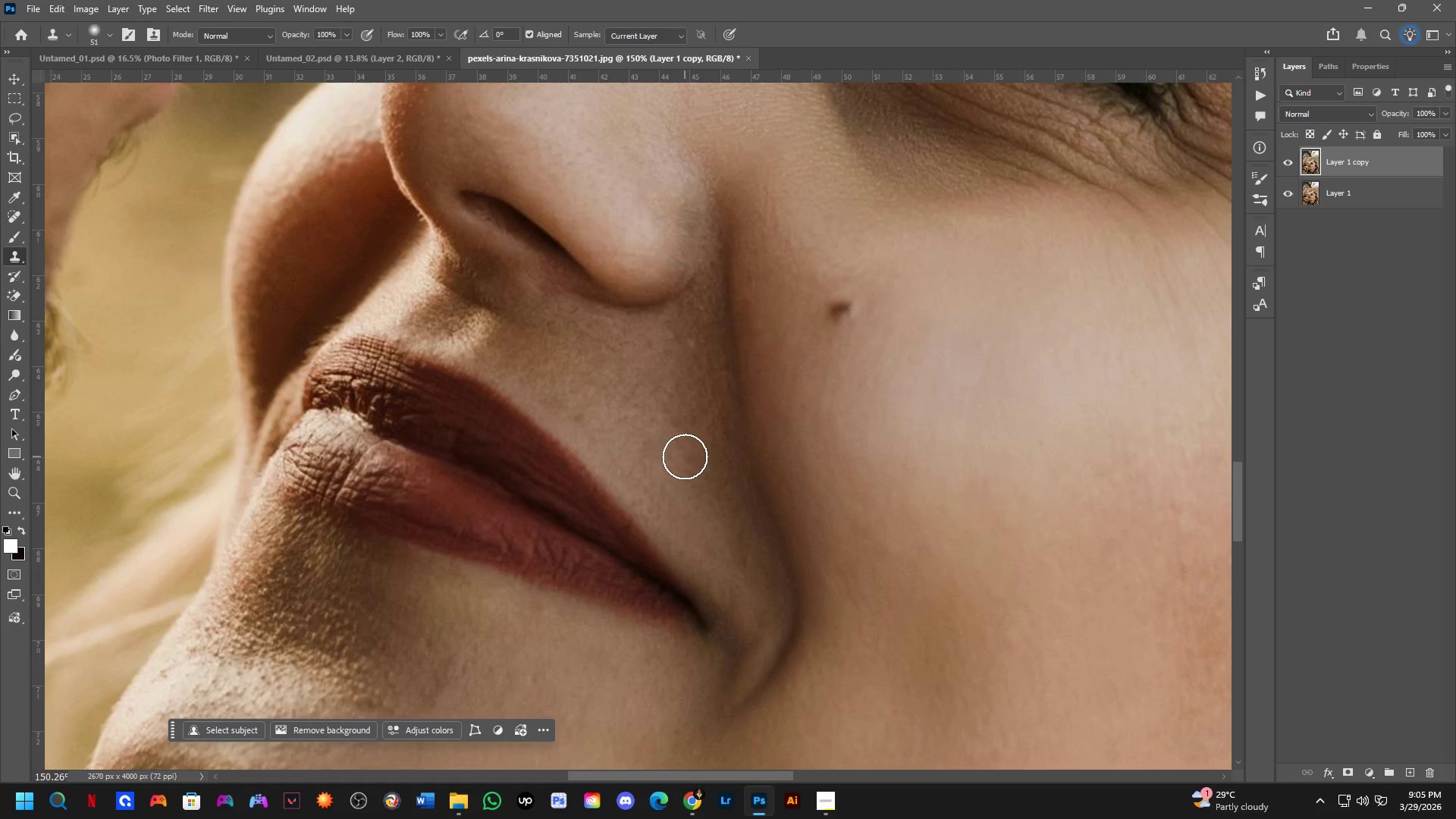 
left_click([686, 457])
 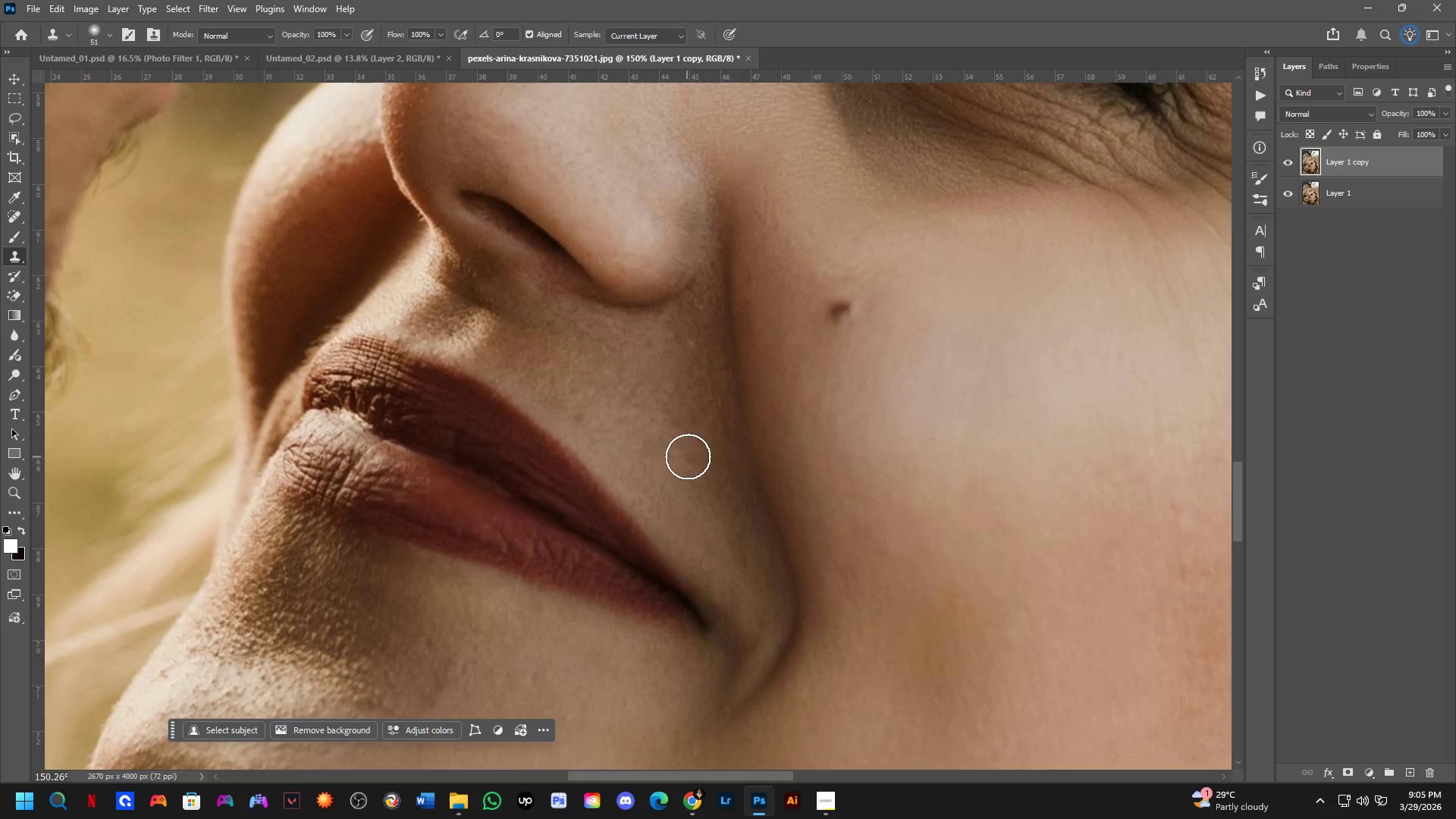 
hold_key(key=Space, duration=0.5)
 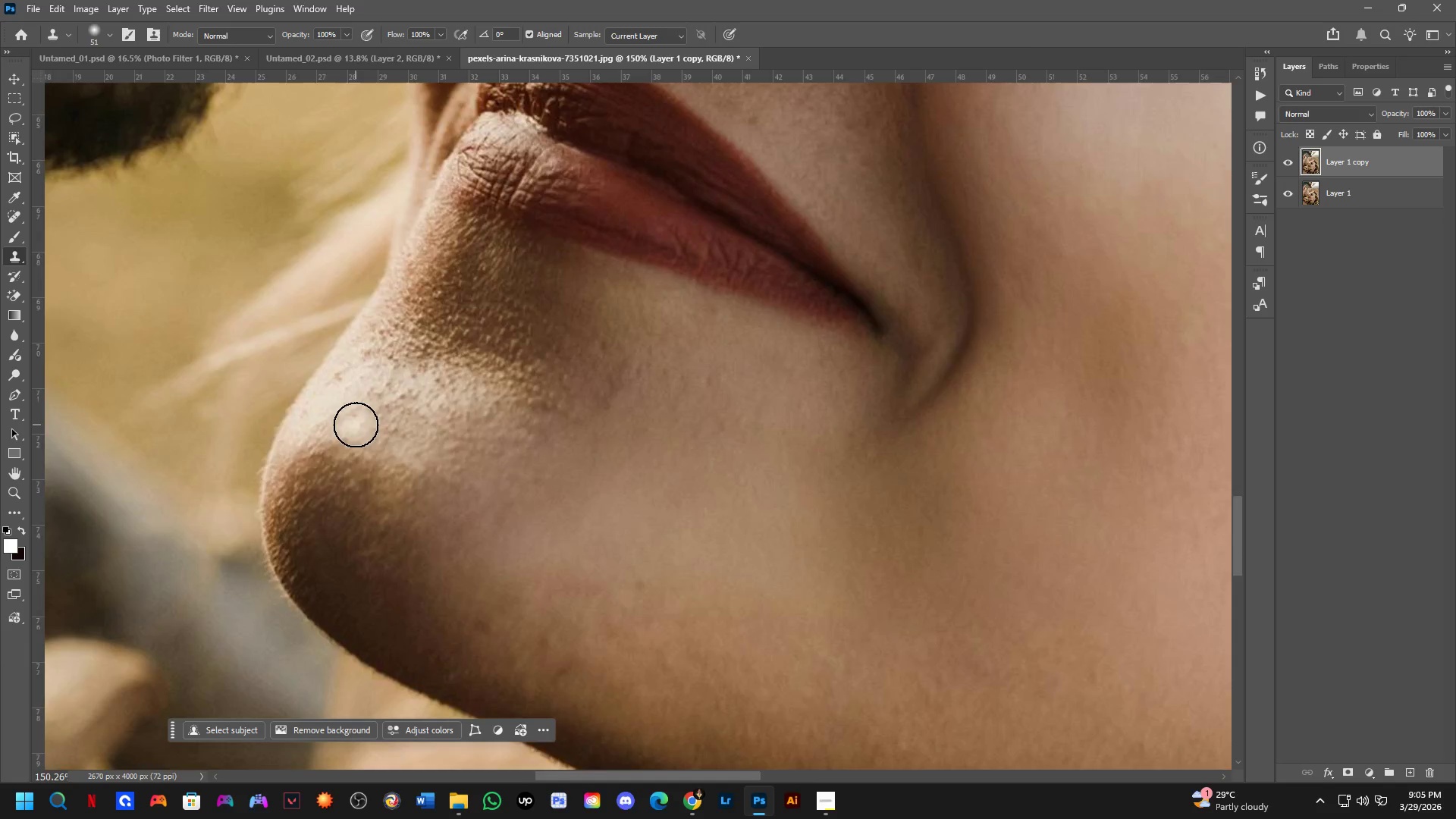 
left_click_drag(start_coordinate=[646, 519], to_coordinate=[724, 266])
 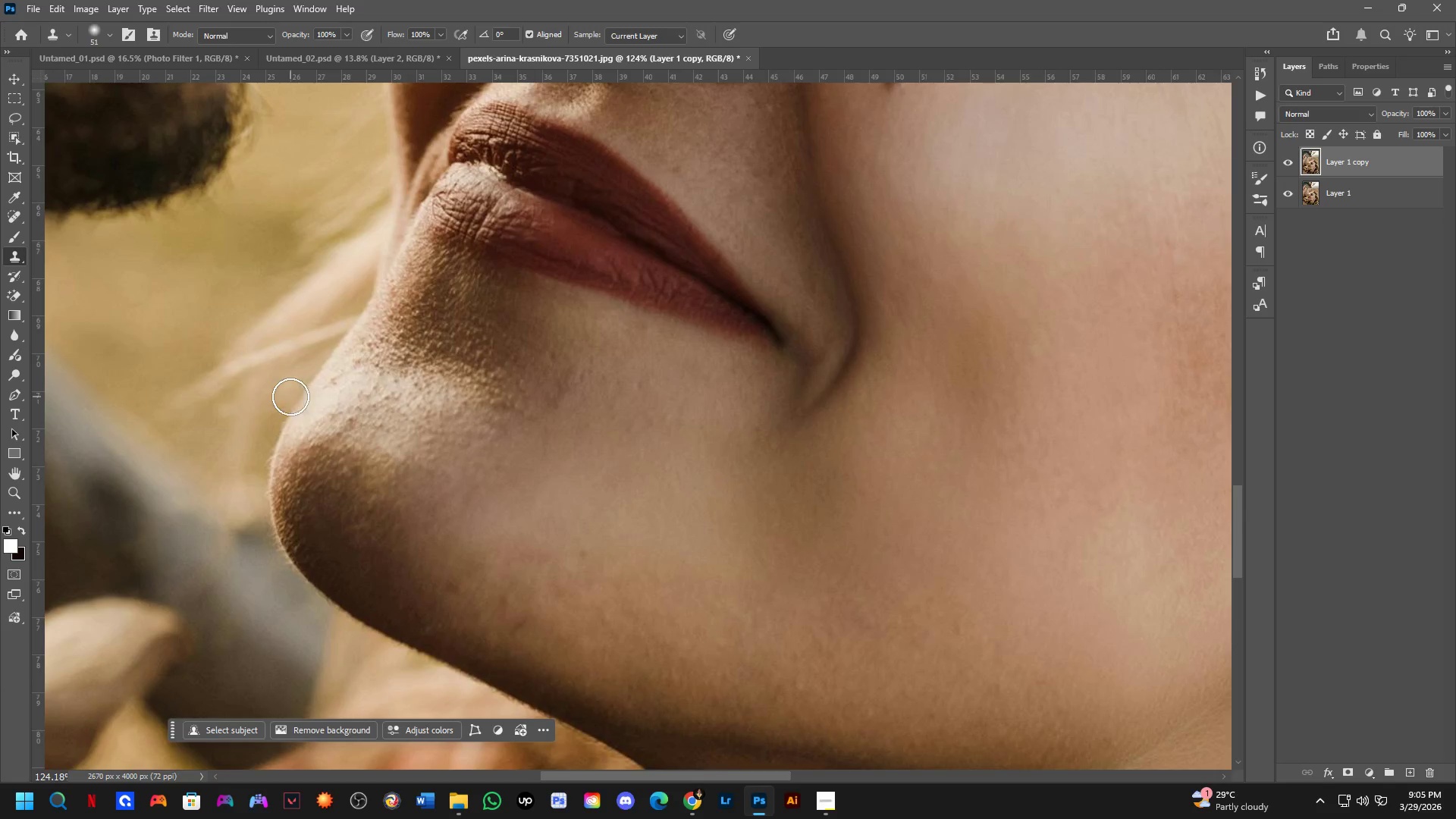 
scroll: coordinate [693, 446], scroll_direction: down, amount: 2.0
 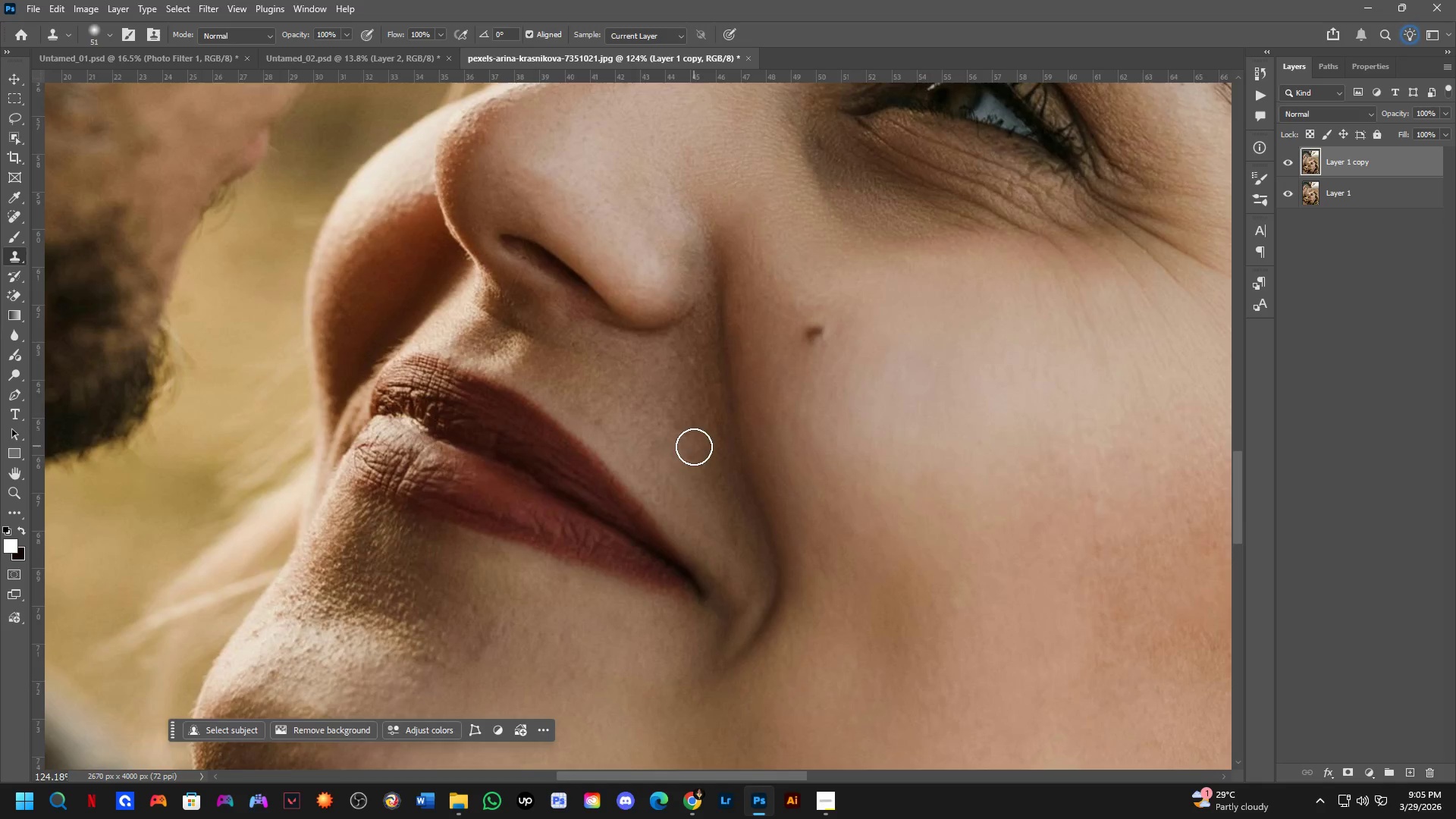 
hold_key(key=Space, duration=0.45)
 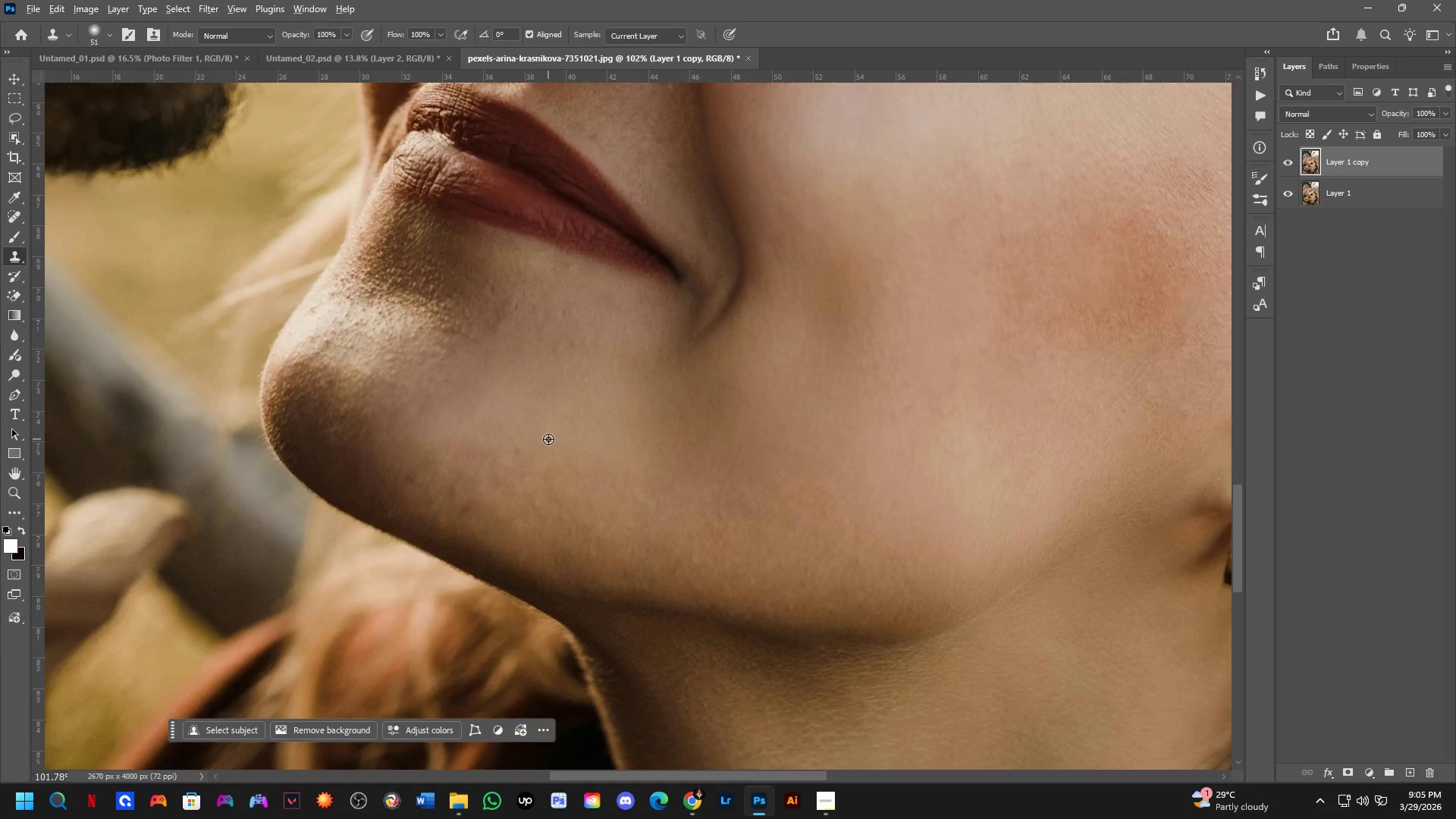 
left_click_drag(start_coordinate=[580, 509], to_coordinate=[576, 471])
 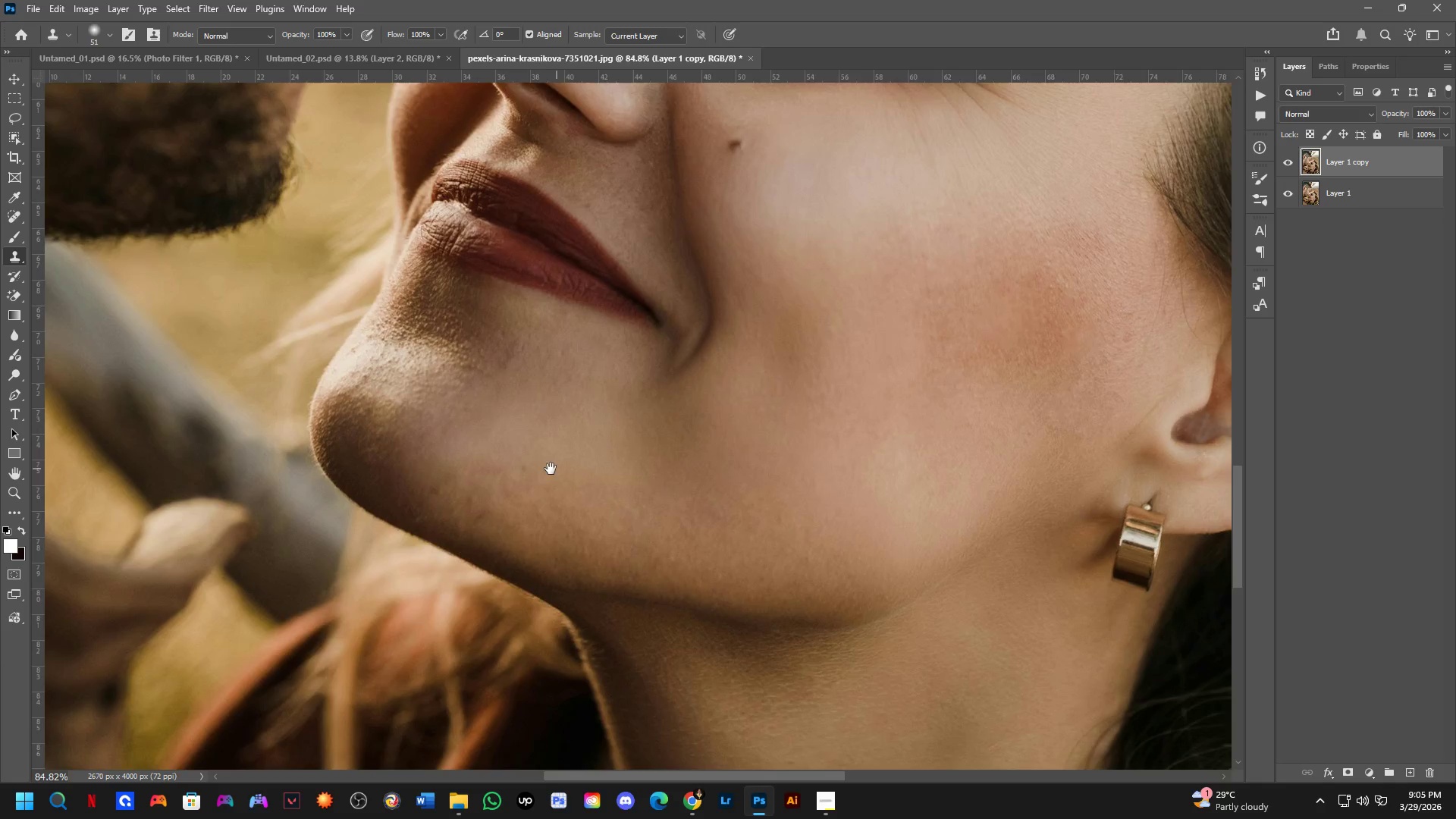 
scroll: coordinate [423, 413], scroll_direction: down, amount: 4.0
 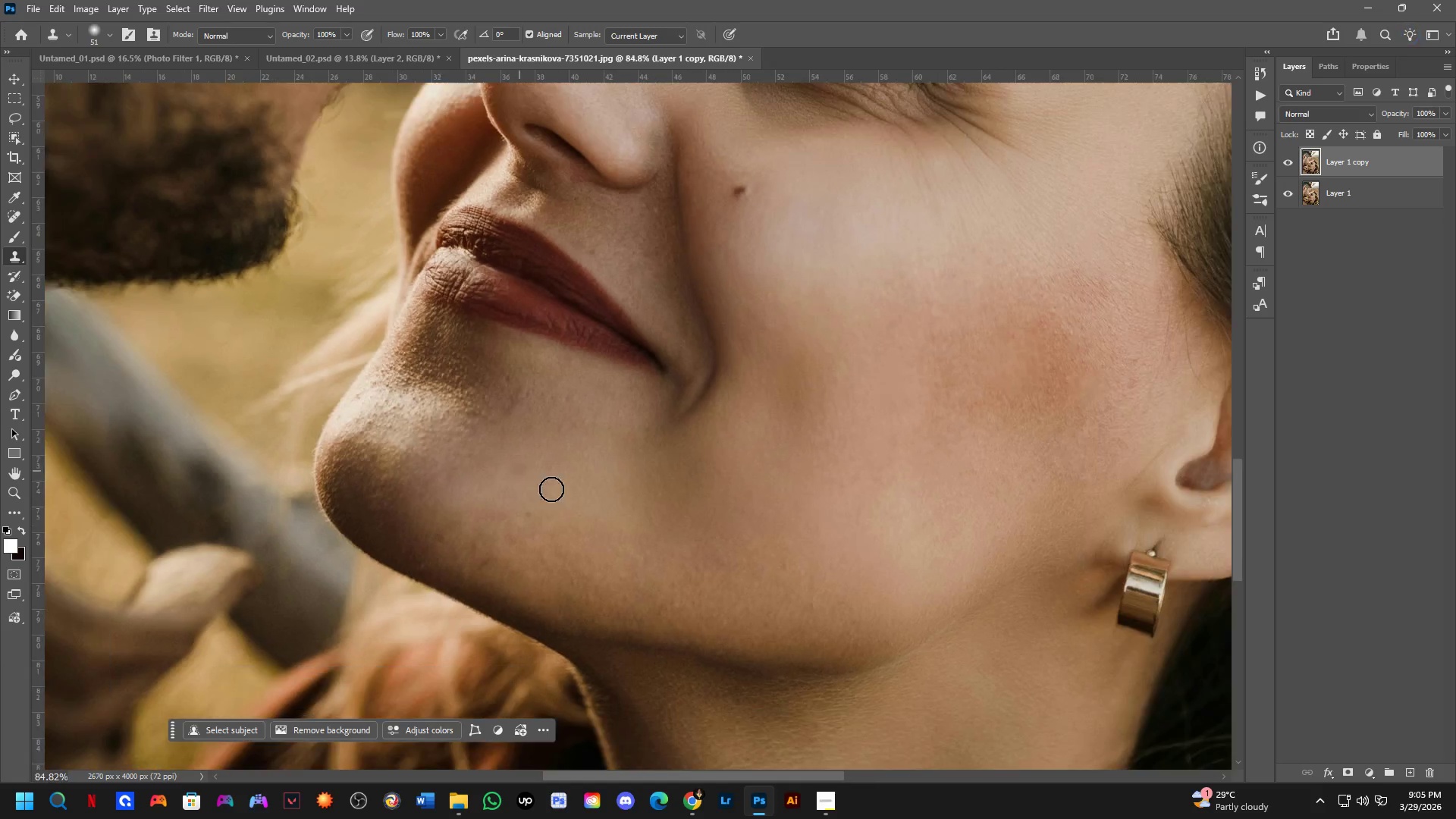 
hold_key(key=AltLeft, duration=0.41)
left_click([548, 439])
 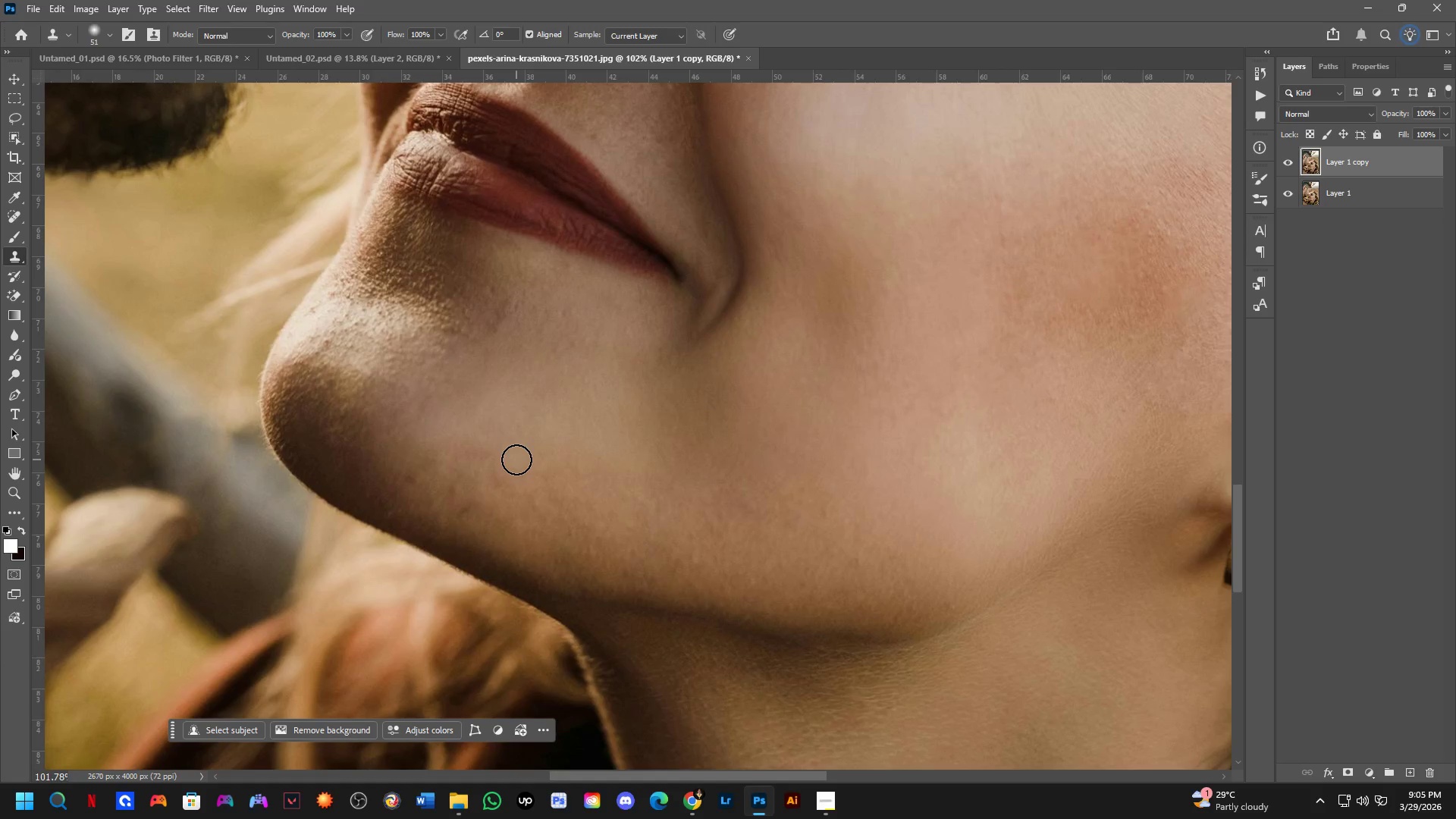 
scroll: coordinate [546, 469], scroll_direction: up, amount: 2.0
 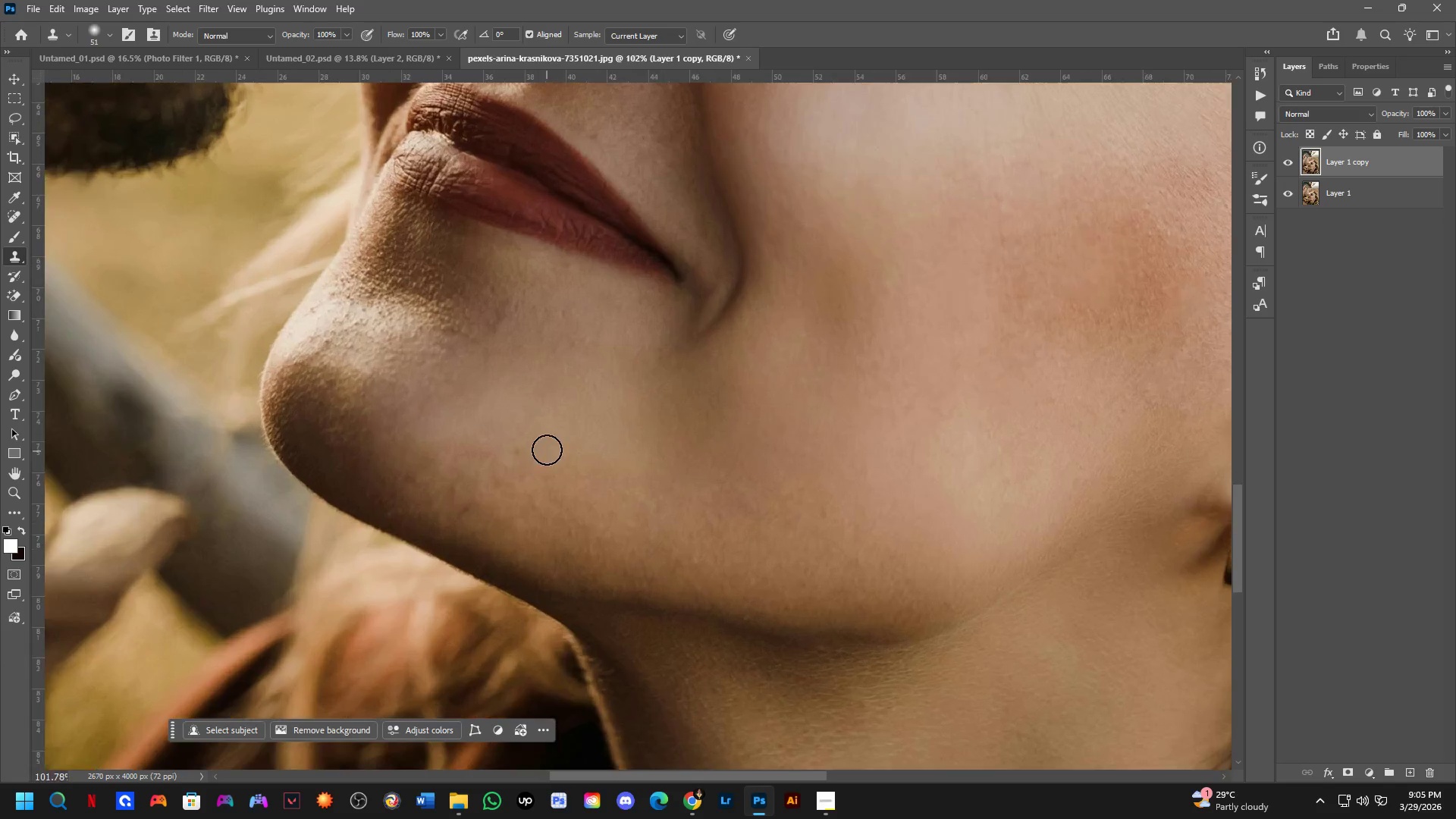 
left_click([520, 448])
 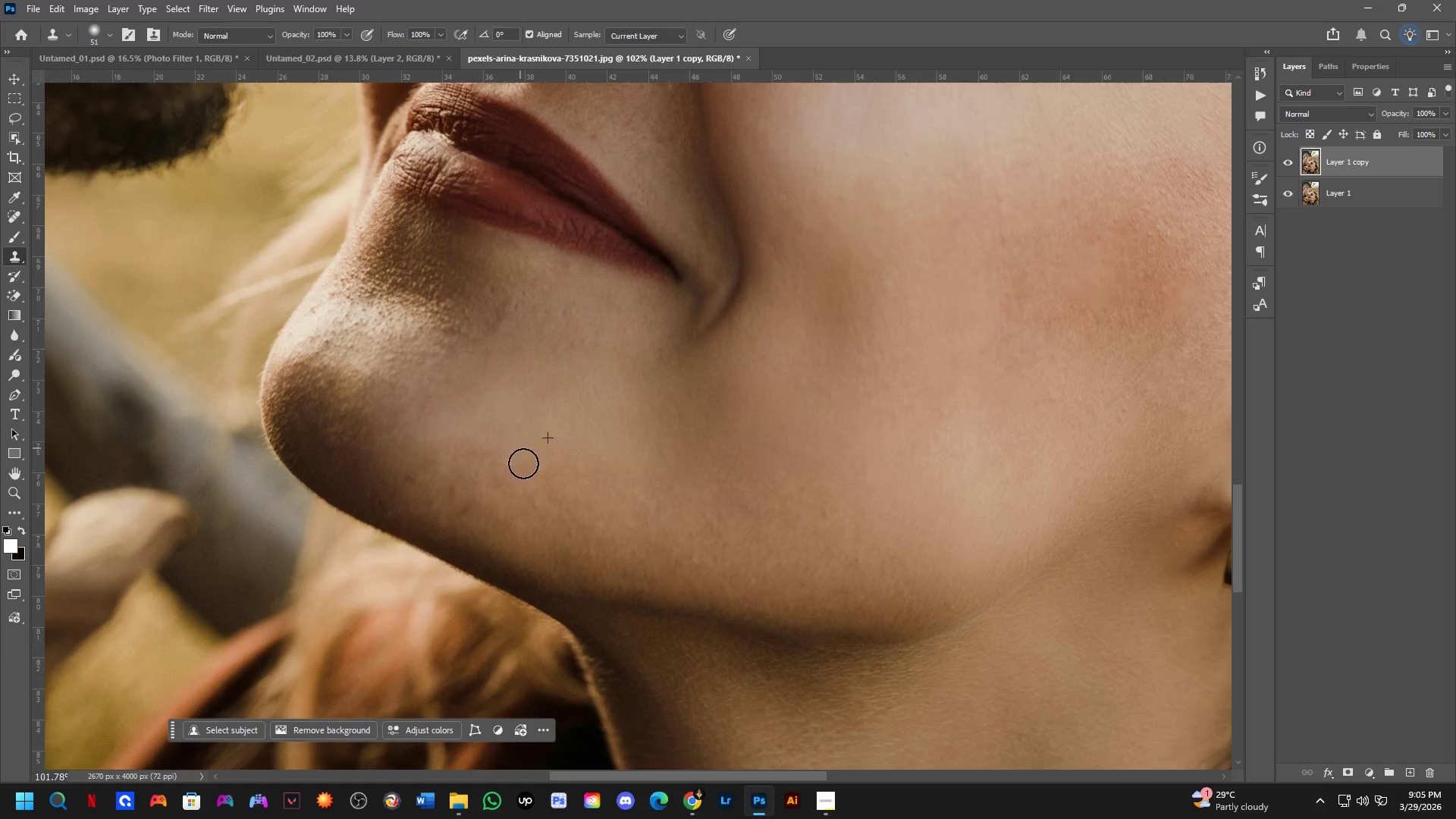 
key(Shift+ShiftLeft)
 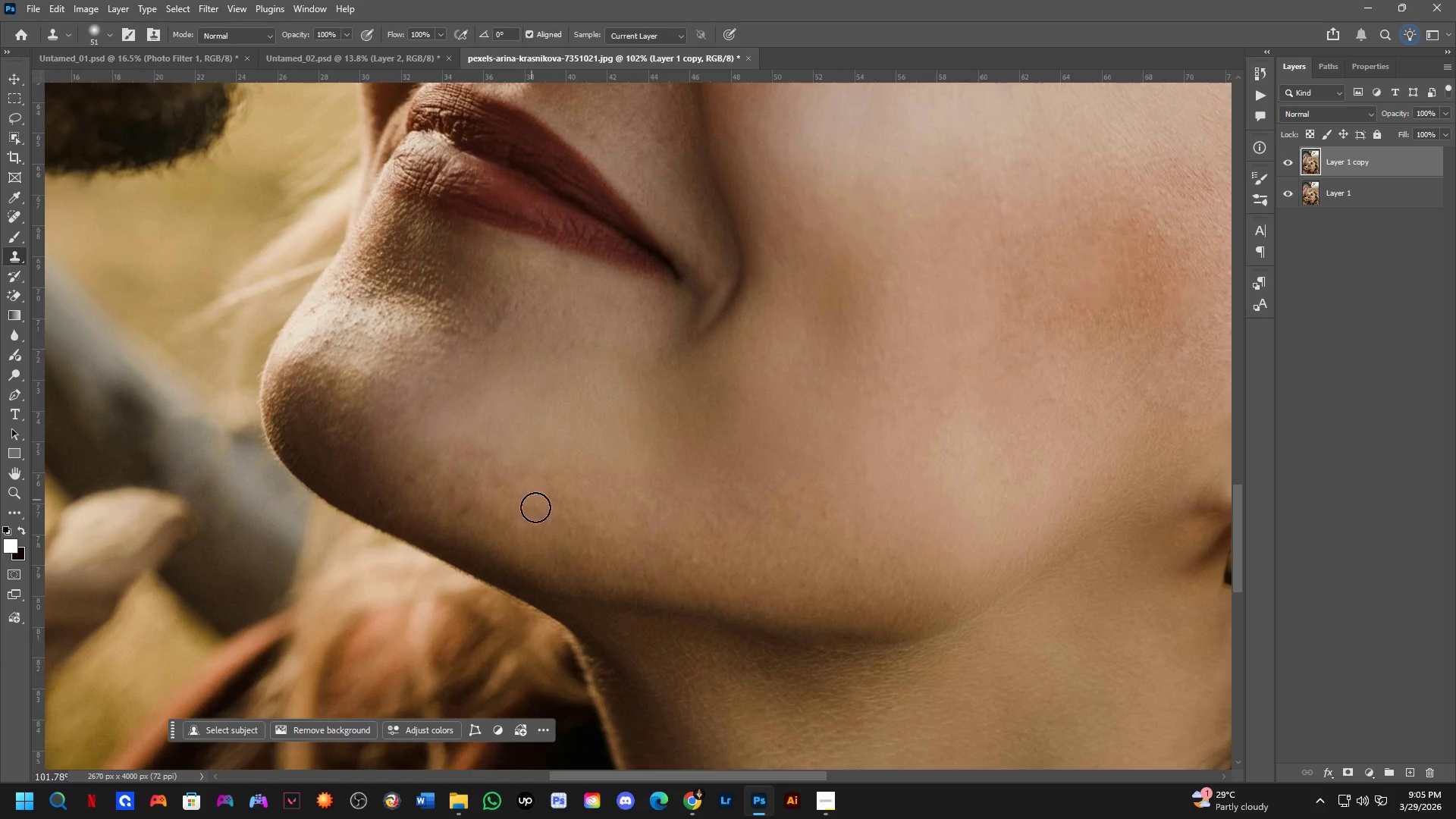 
scroll: coordinate [537, 509], scroll_direction: down, amount: 2.0
 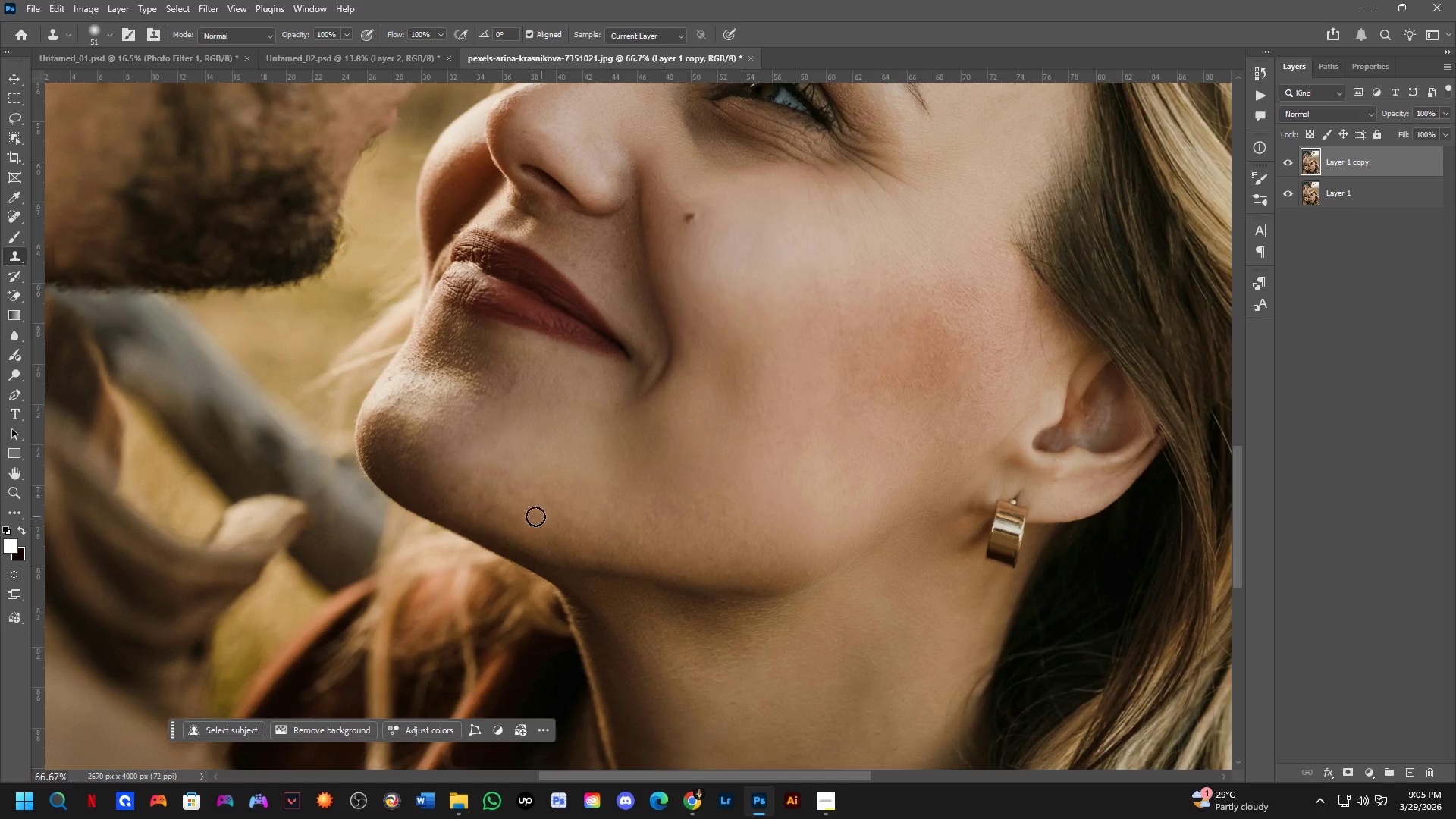 
hold_key(key=AltLeft, duration=0.39)
 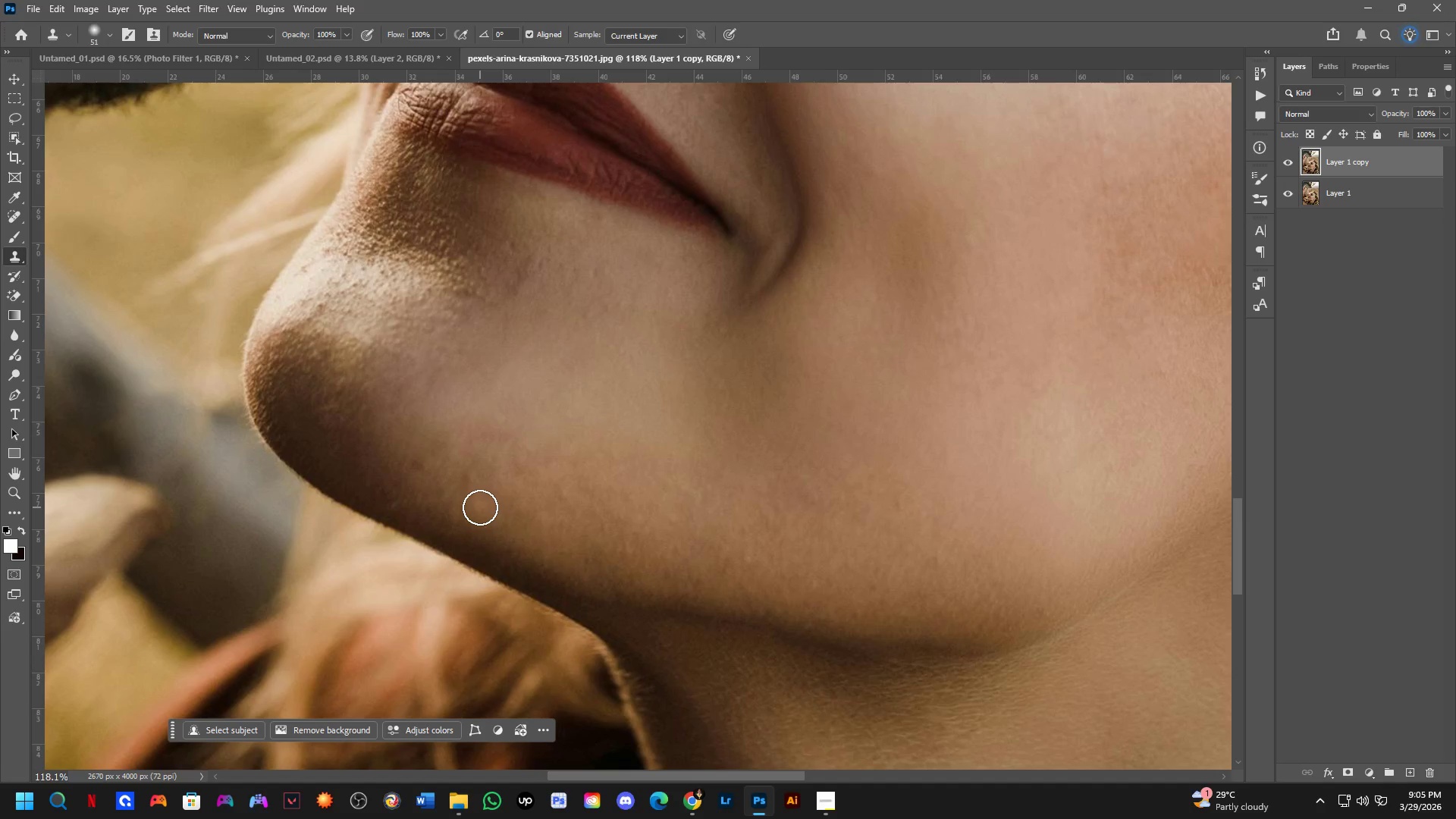 
scroll: coordinate [500, 521], scroll_direction: up, amount: 6.0
 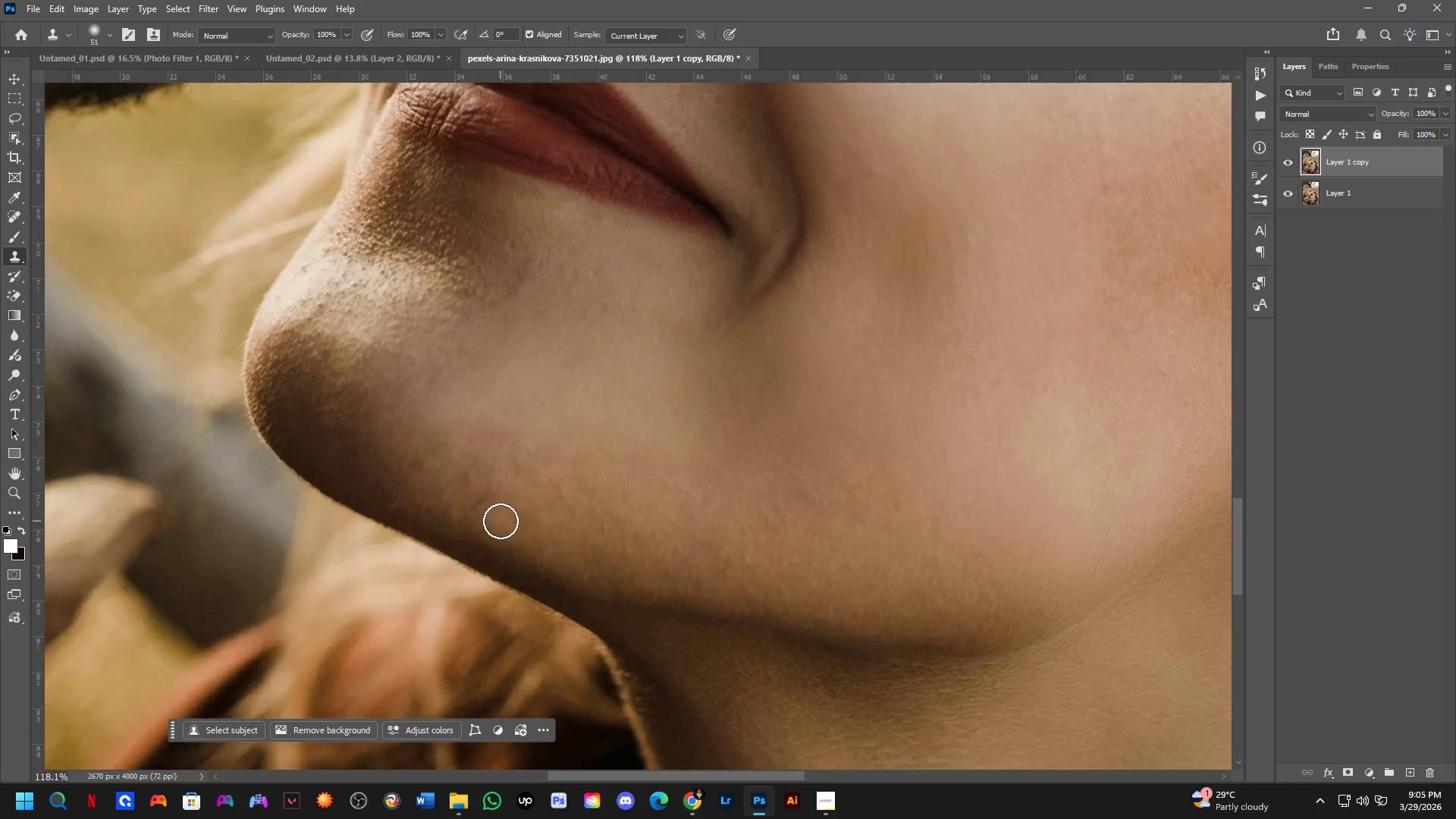 
left_click([482, 504])
 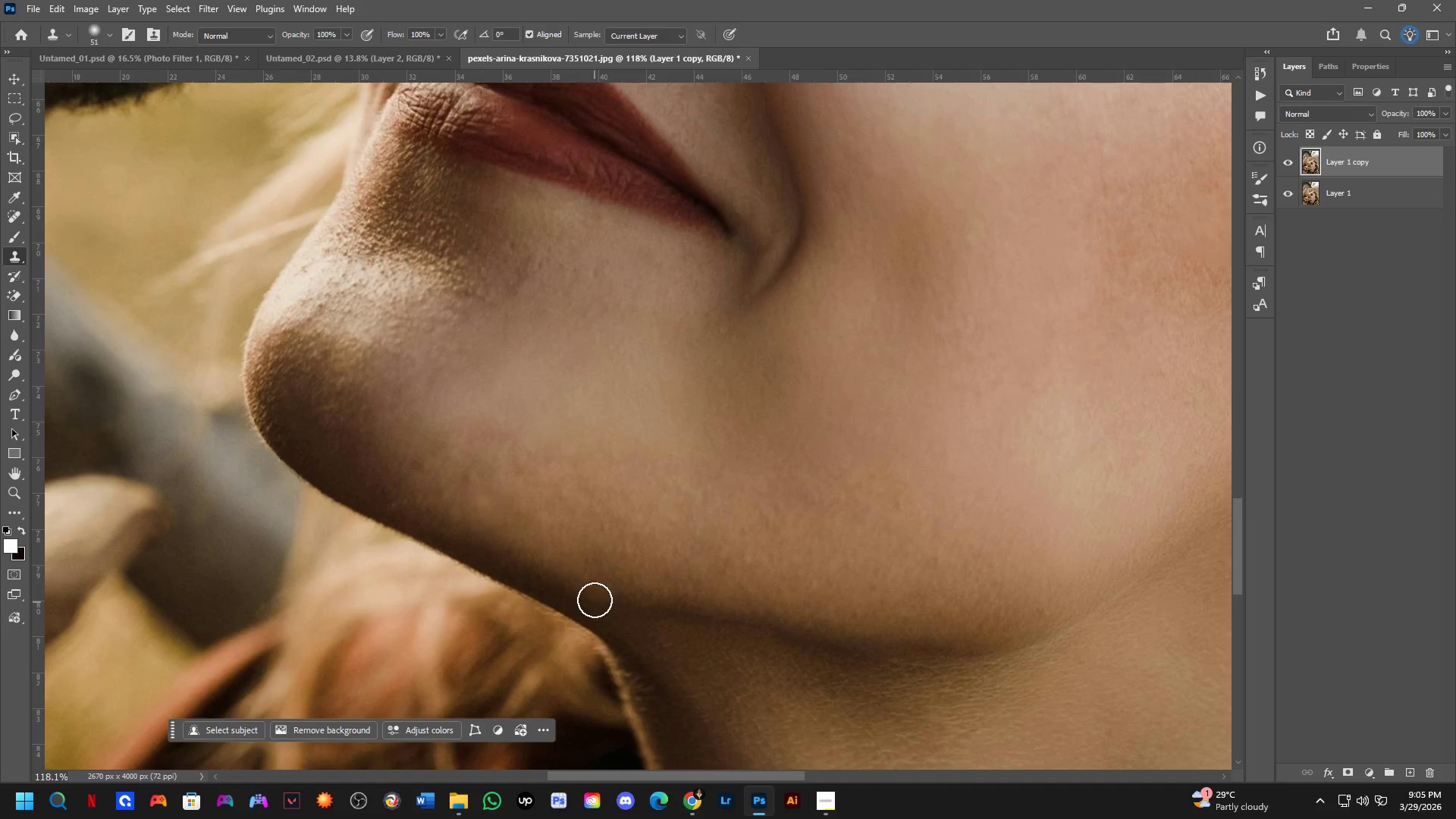 
key(Control+ControlLeft)
 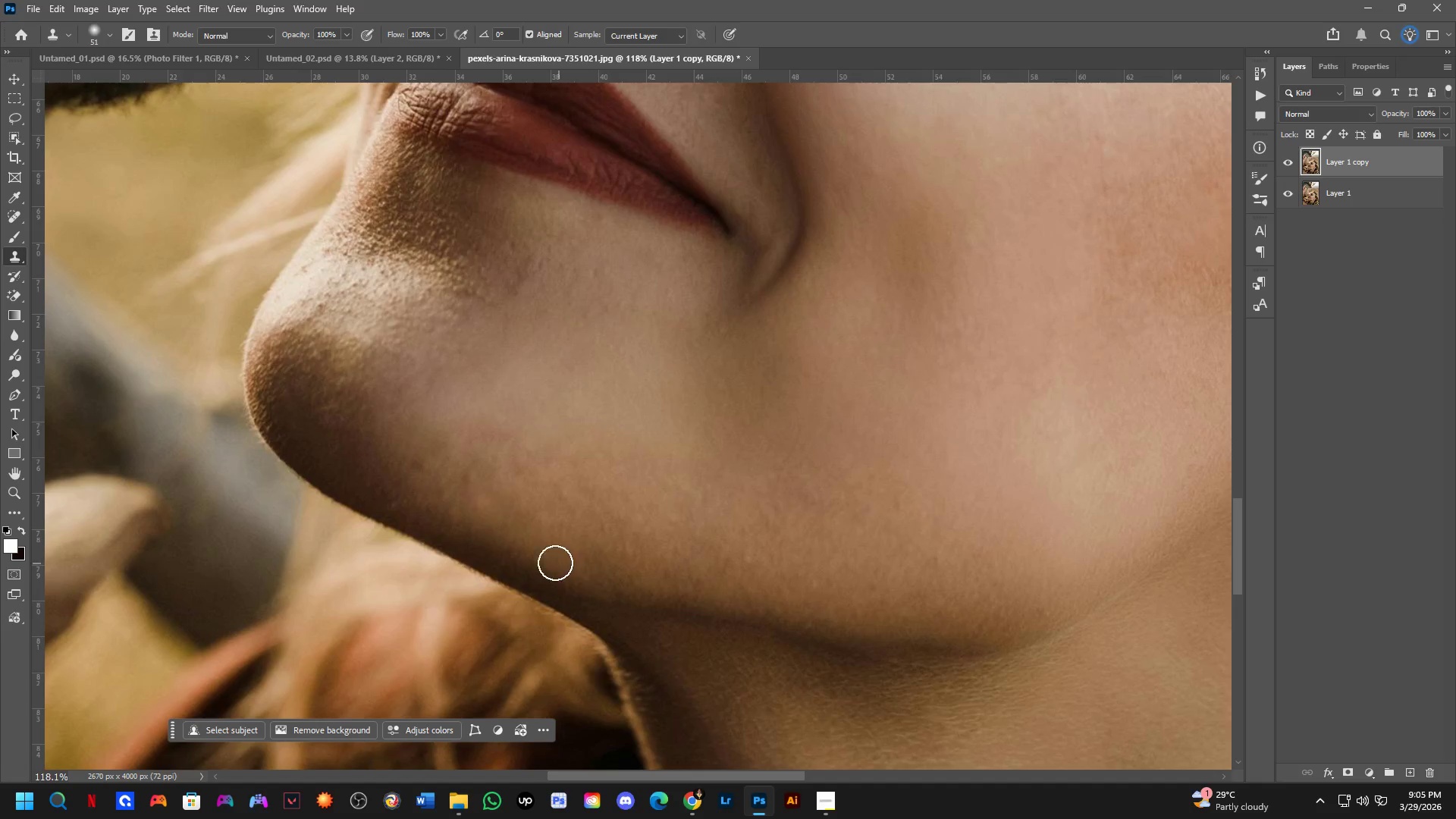 
key(Control+Z)
 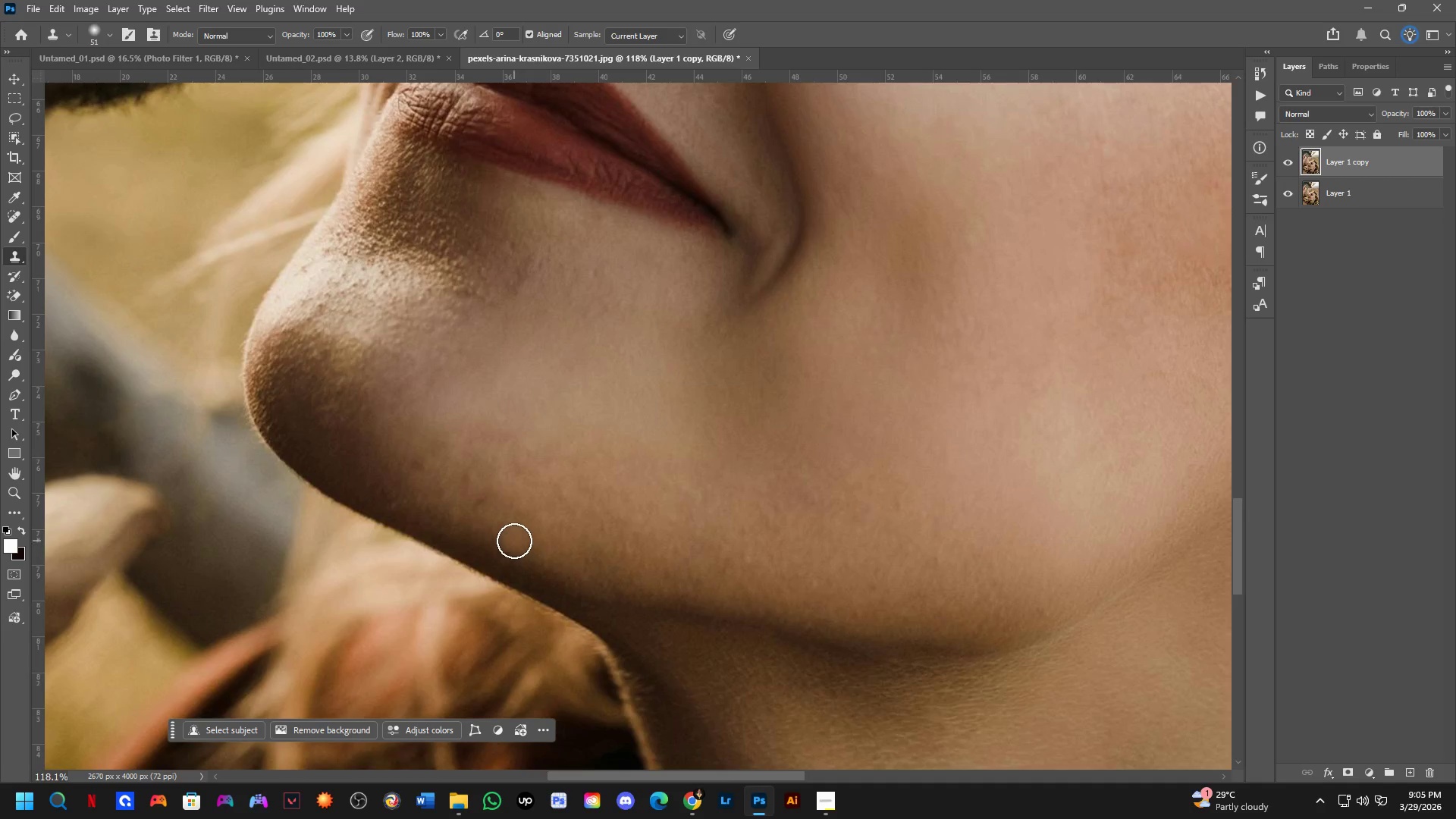 
hold_key(key=AltLeft, duration=0.53)
left_click([506, 510])
 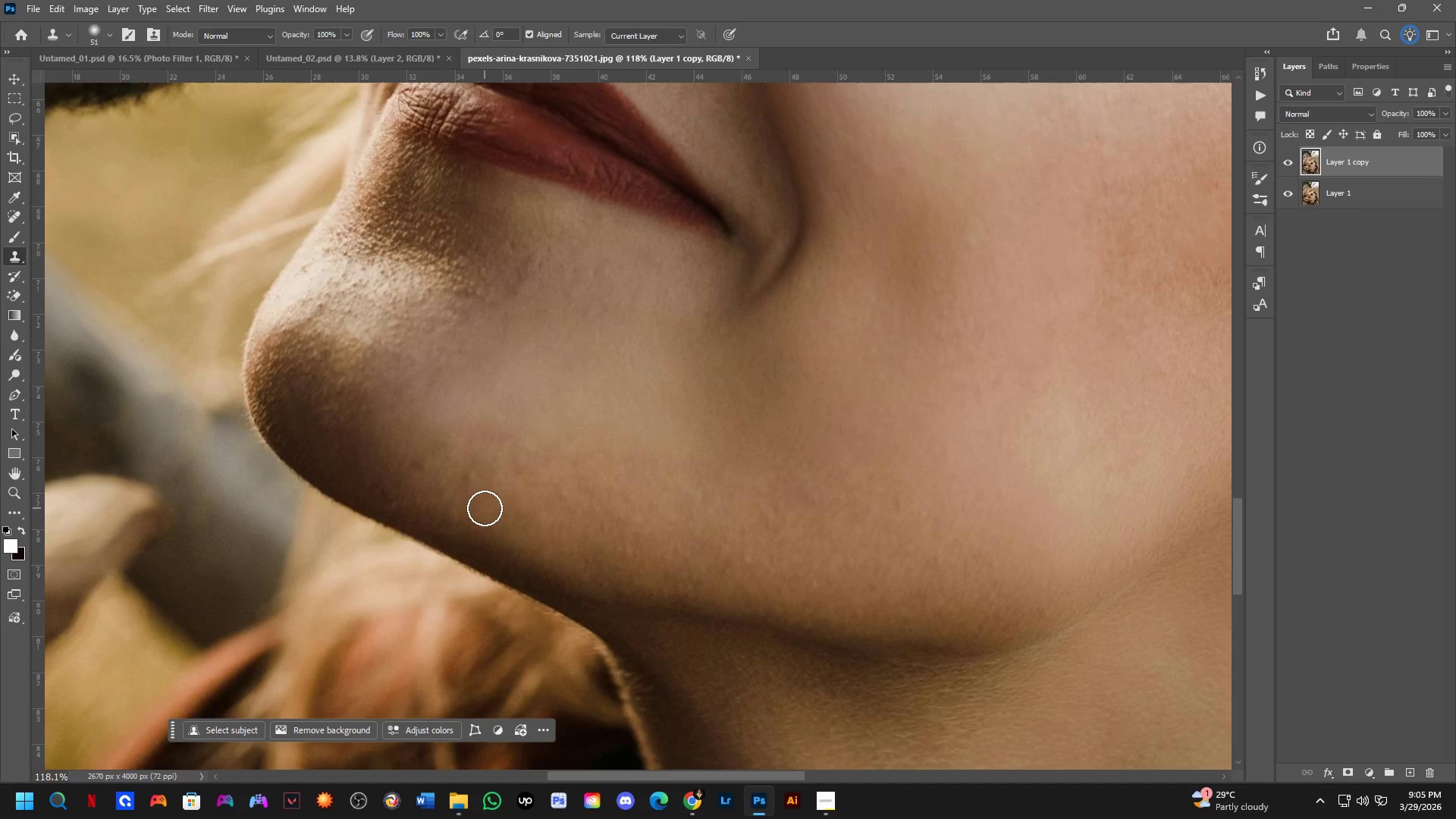 
double_click([485, 507])
 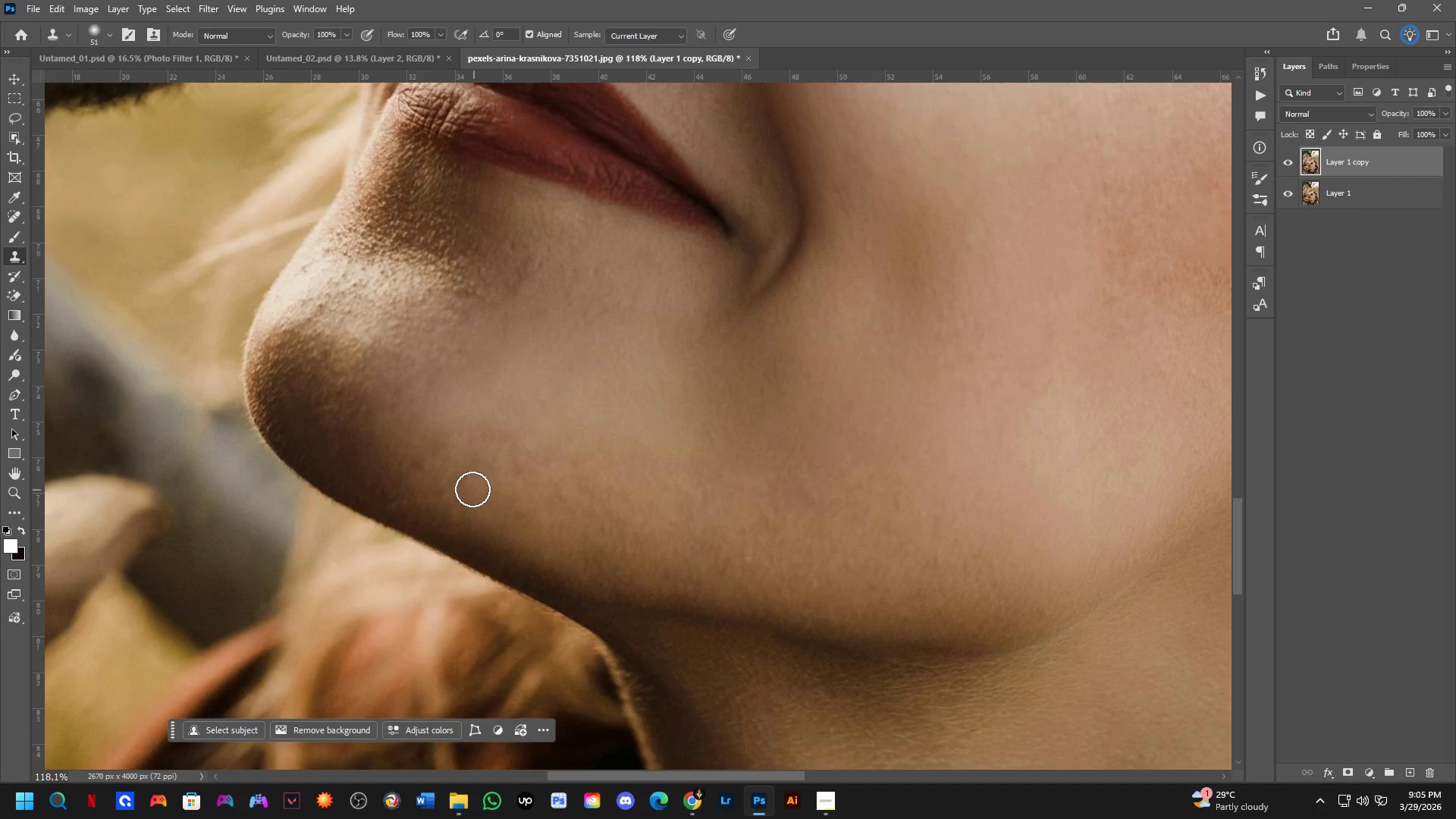 
left_click([469, 486])
 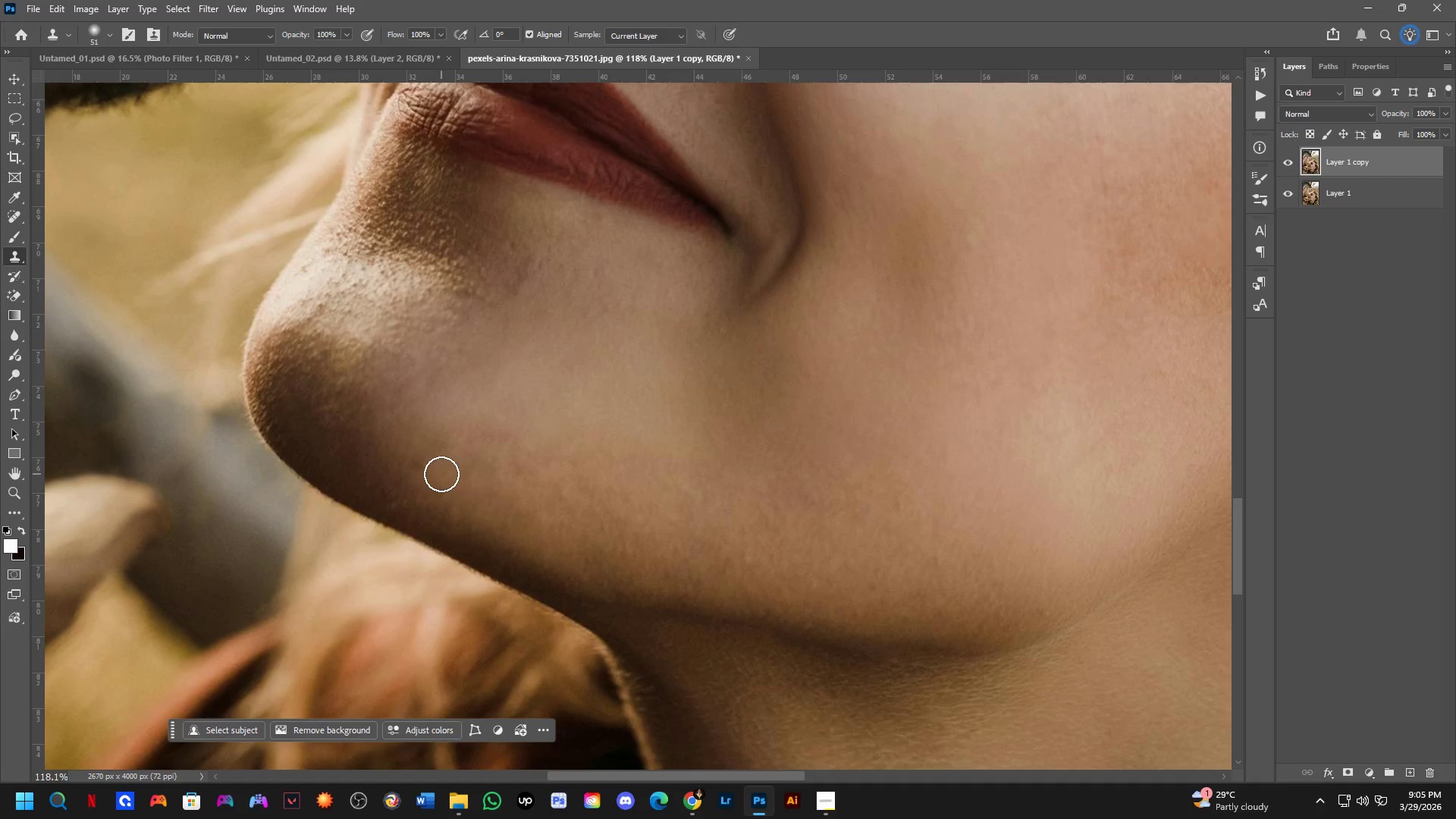 
double_click([422, 471])
 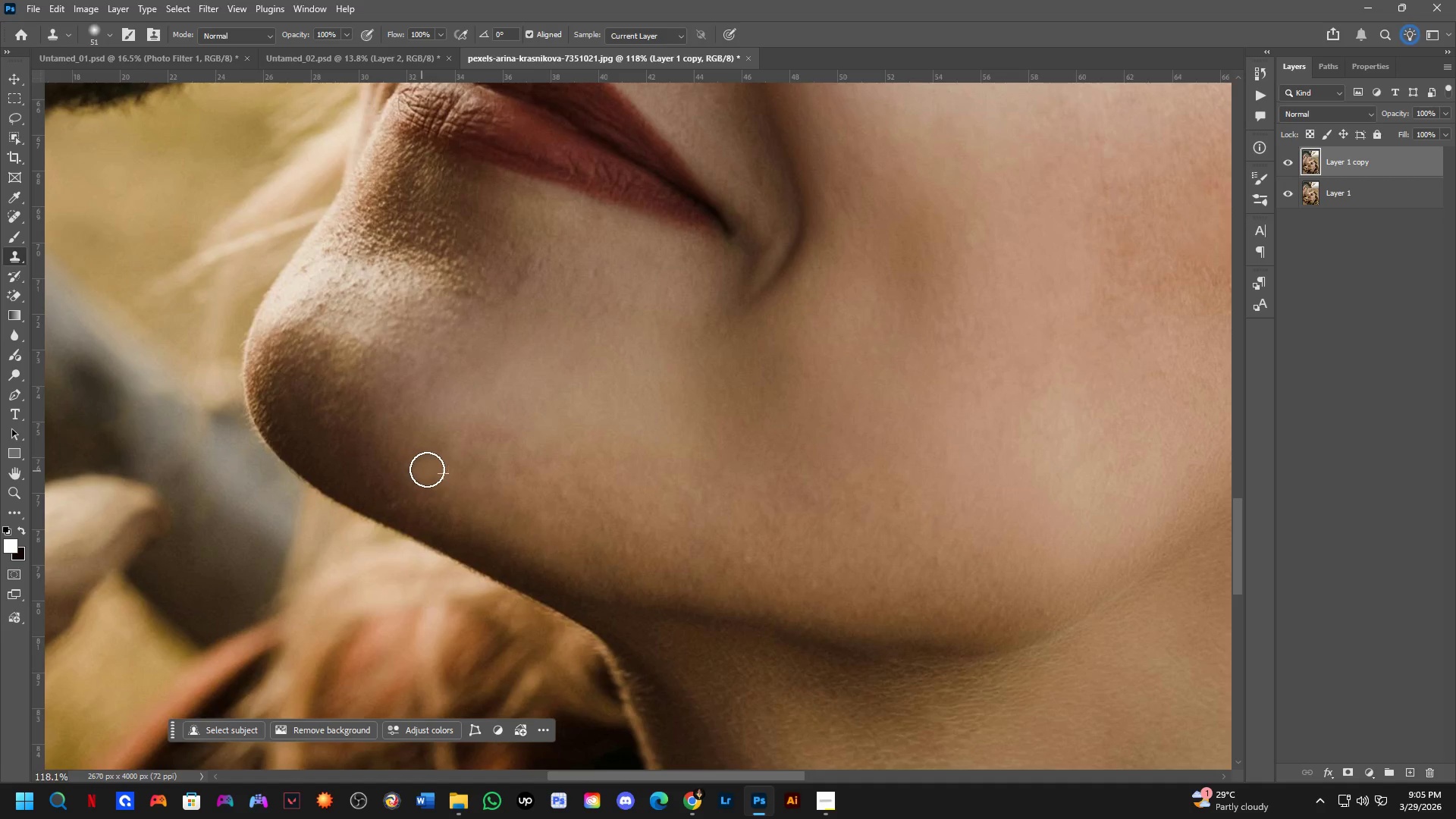 
key(Control+Z)
 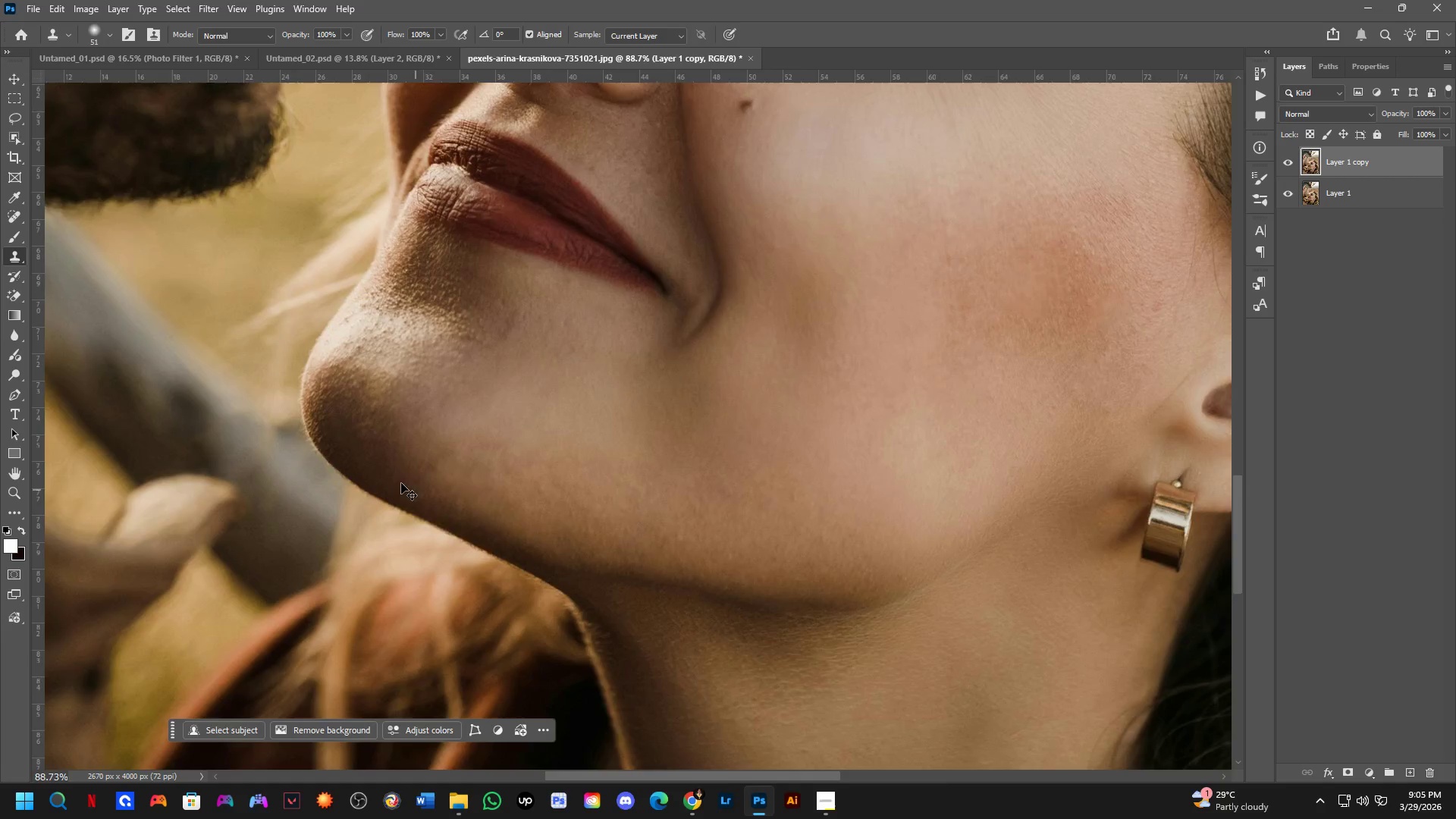 
scroll: coordinate [479, 472], scroll_direction: down, amount: 3.0
 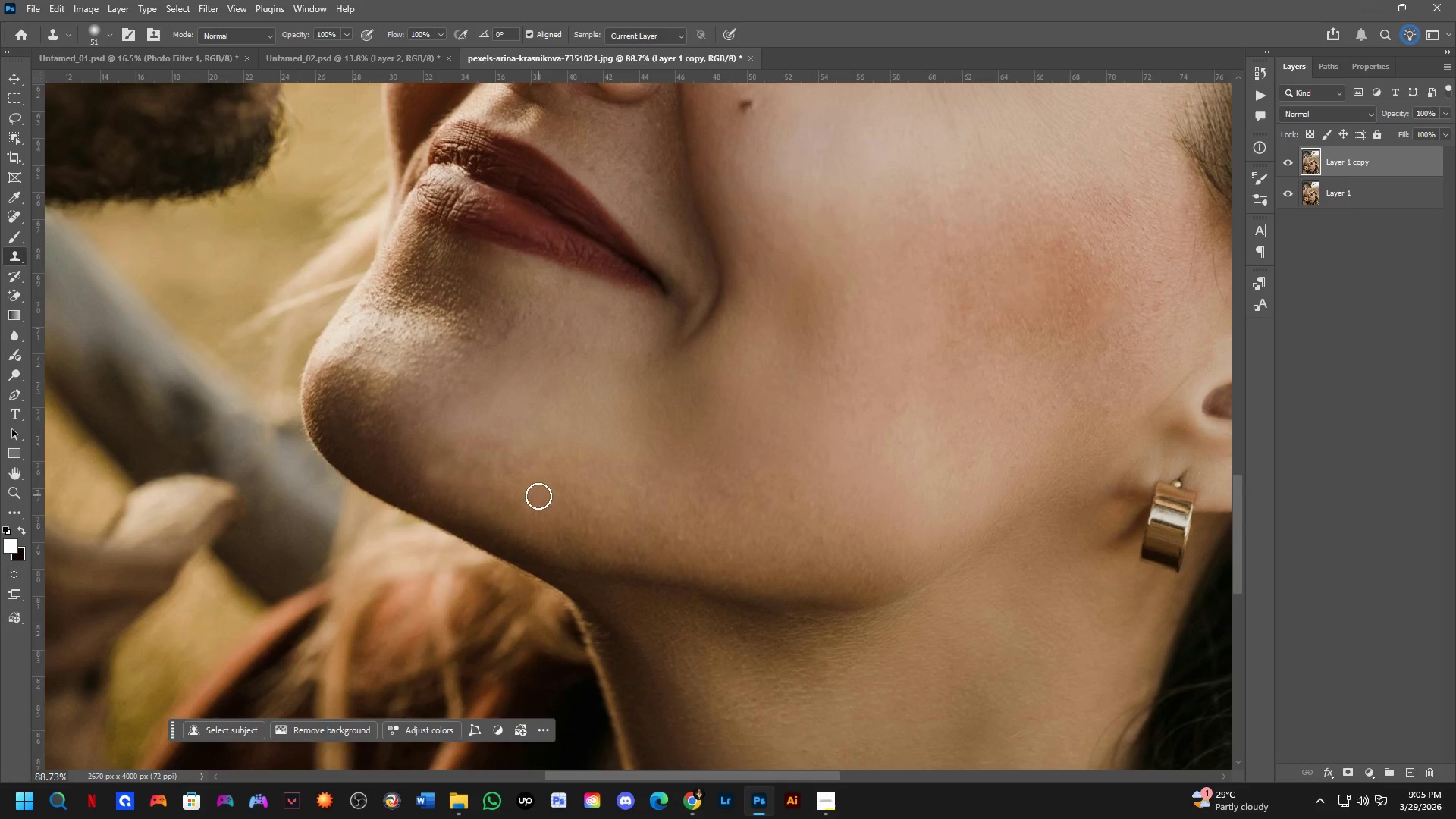 
hold_key(key=AltLeft, duration=0.7)
 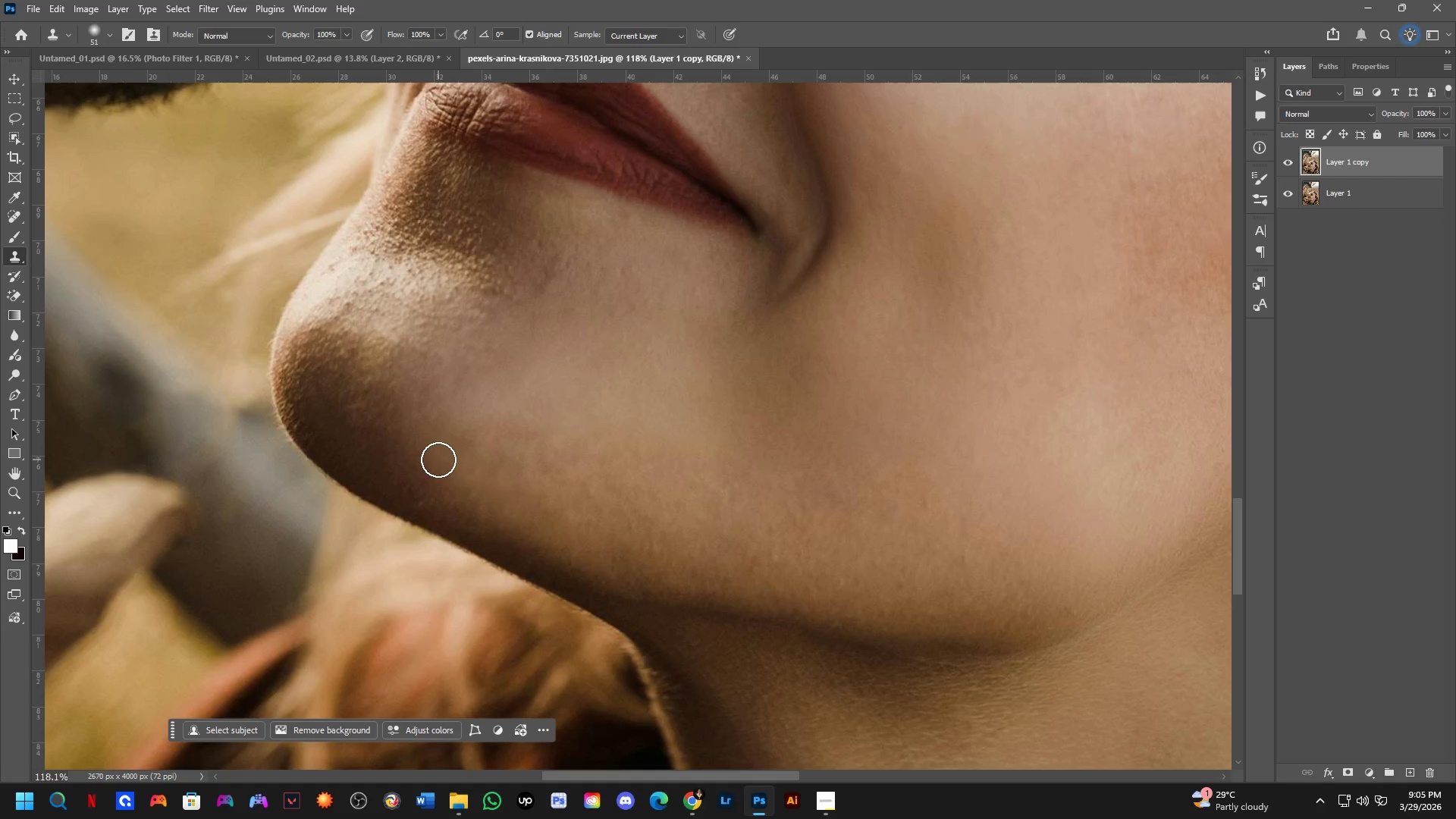 
scroll: coordinate [392, 478], scroll_direction: up, amount: 3.0
 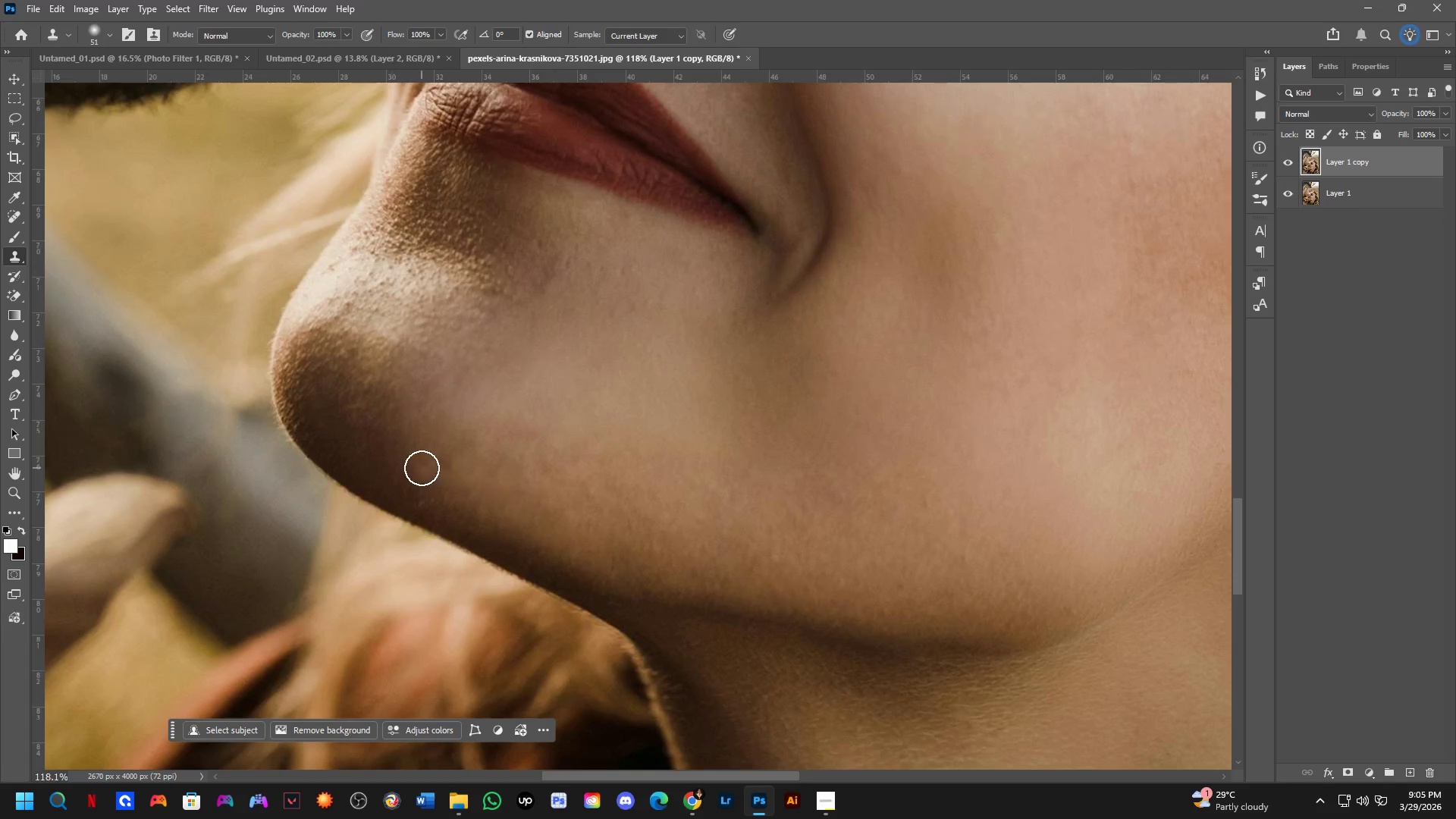 
left_click([434, 442])
 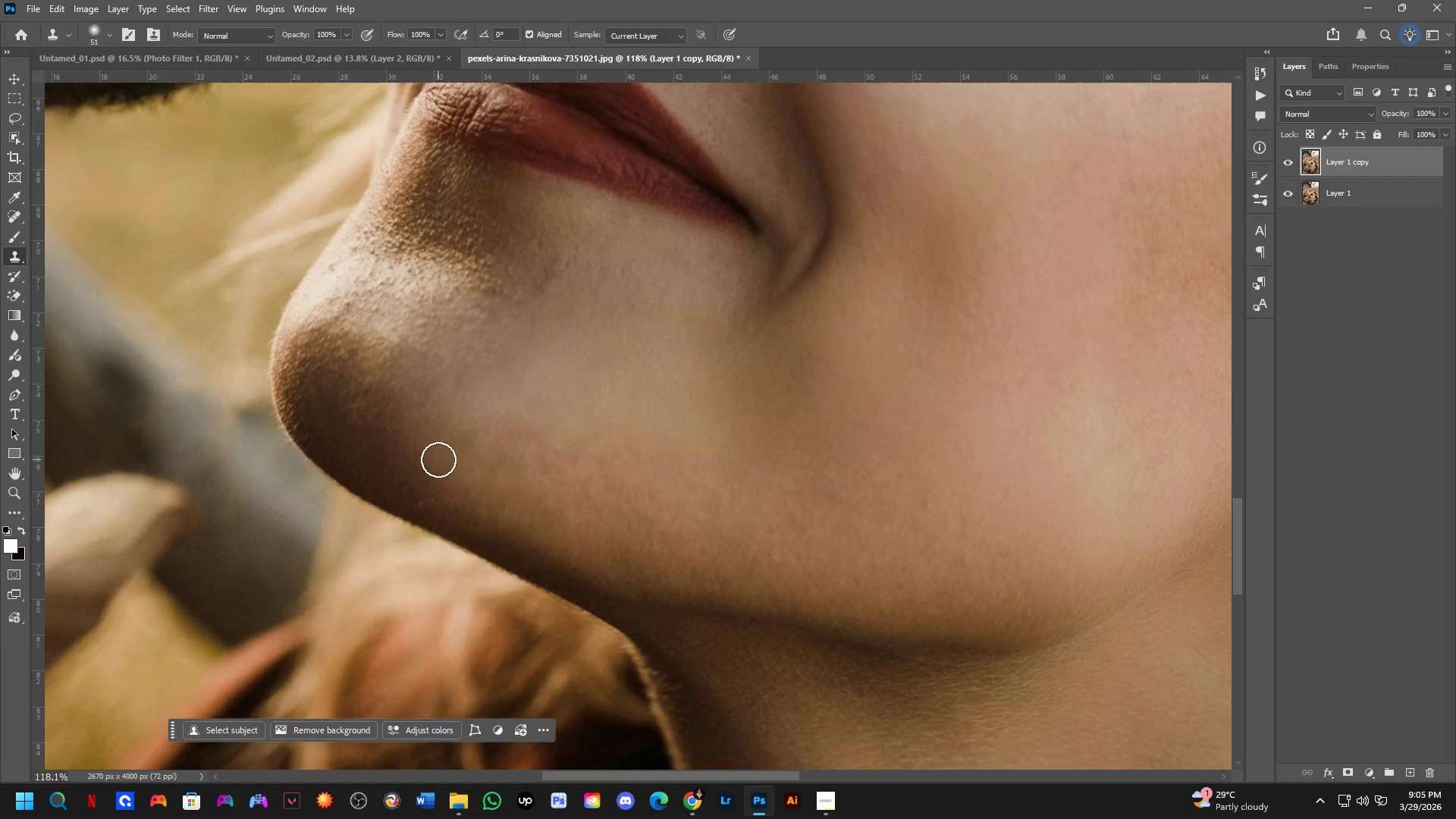 
left_click([440, 454])
 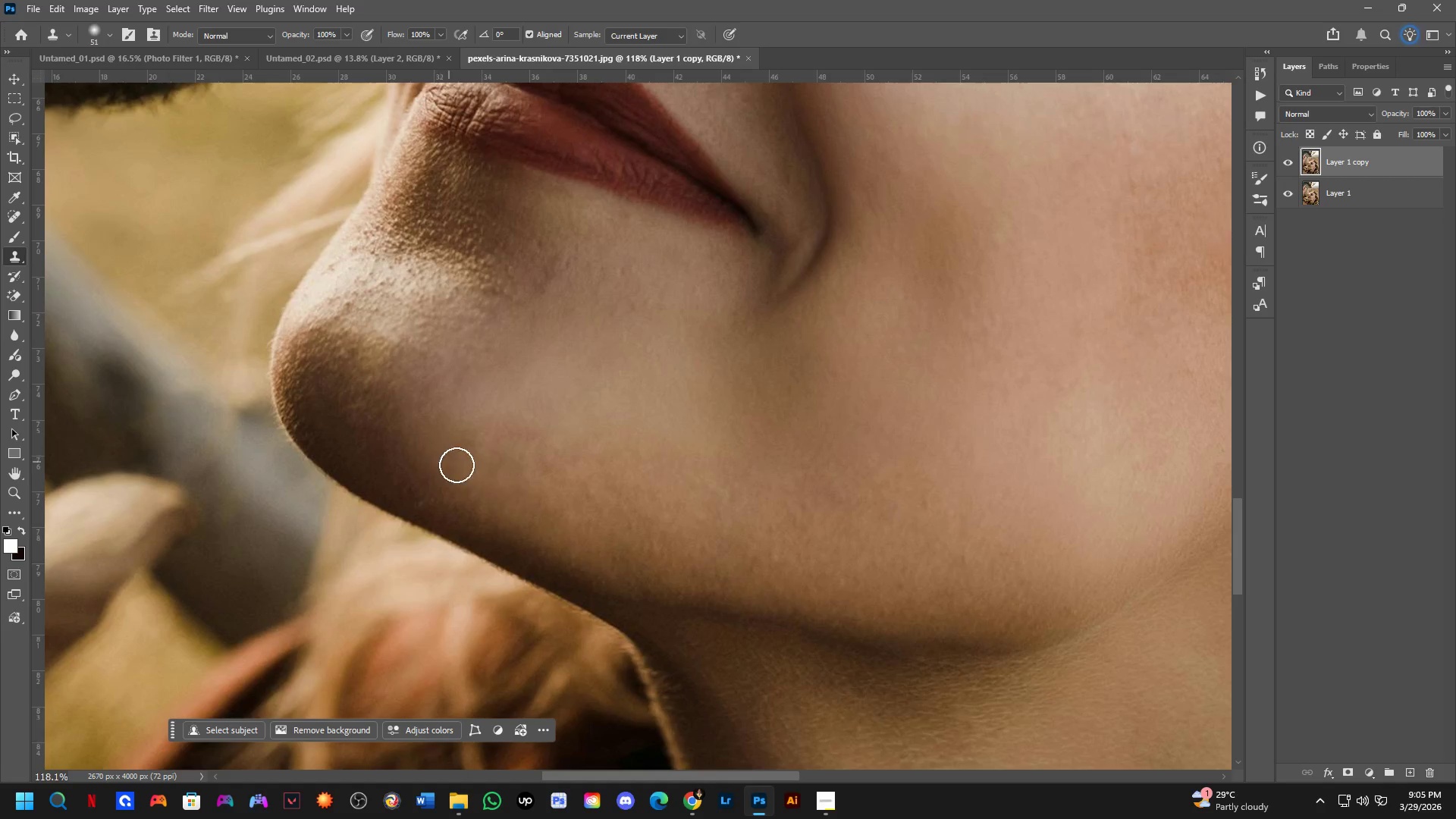 
key(Shift+ShiftLeft)
 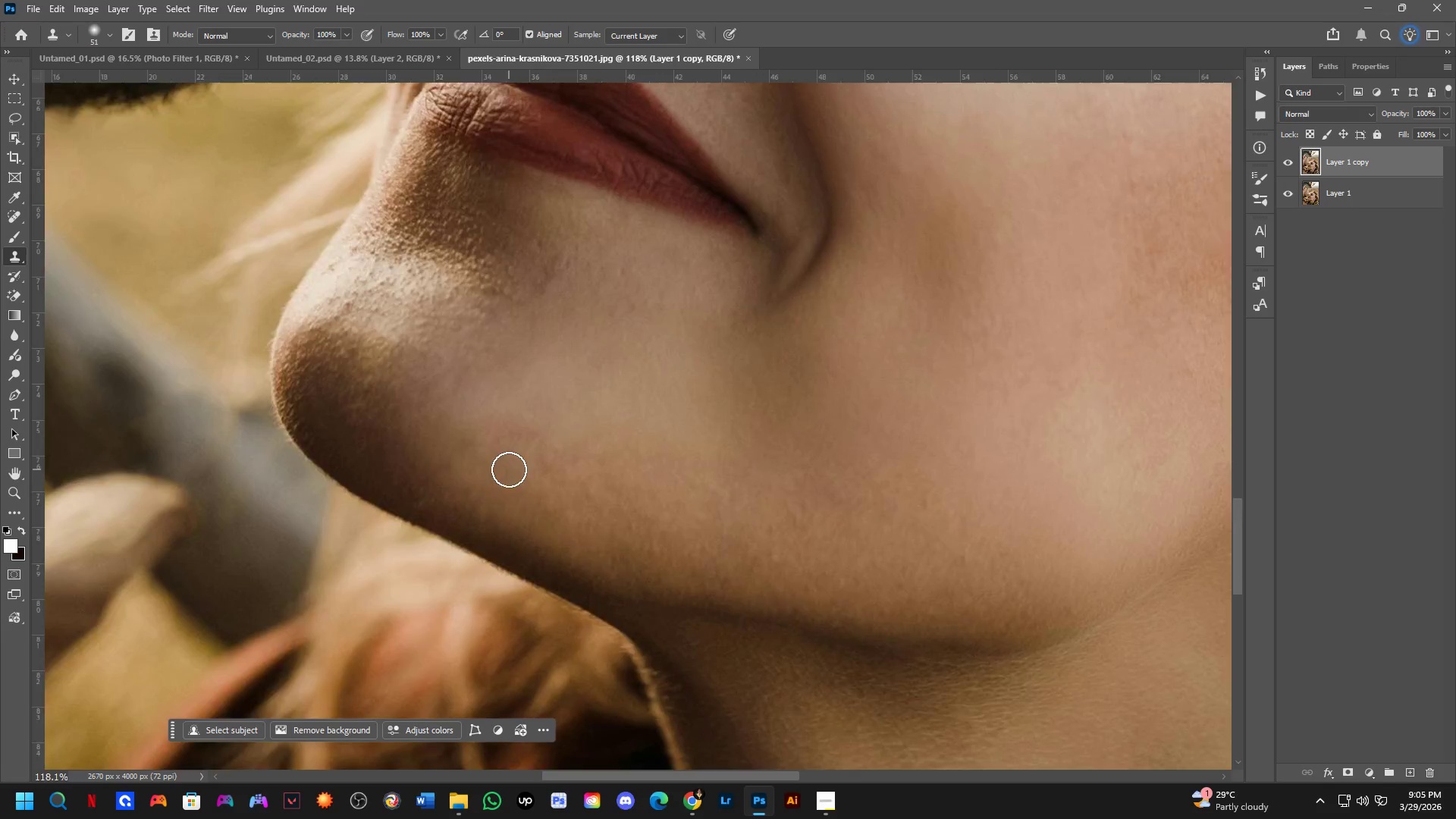 
scroll: coordinate [773, 391], scroll_direction: down, amount: 12.0
 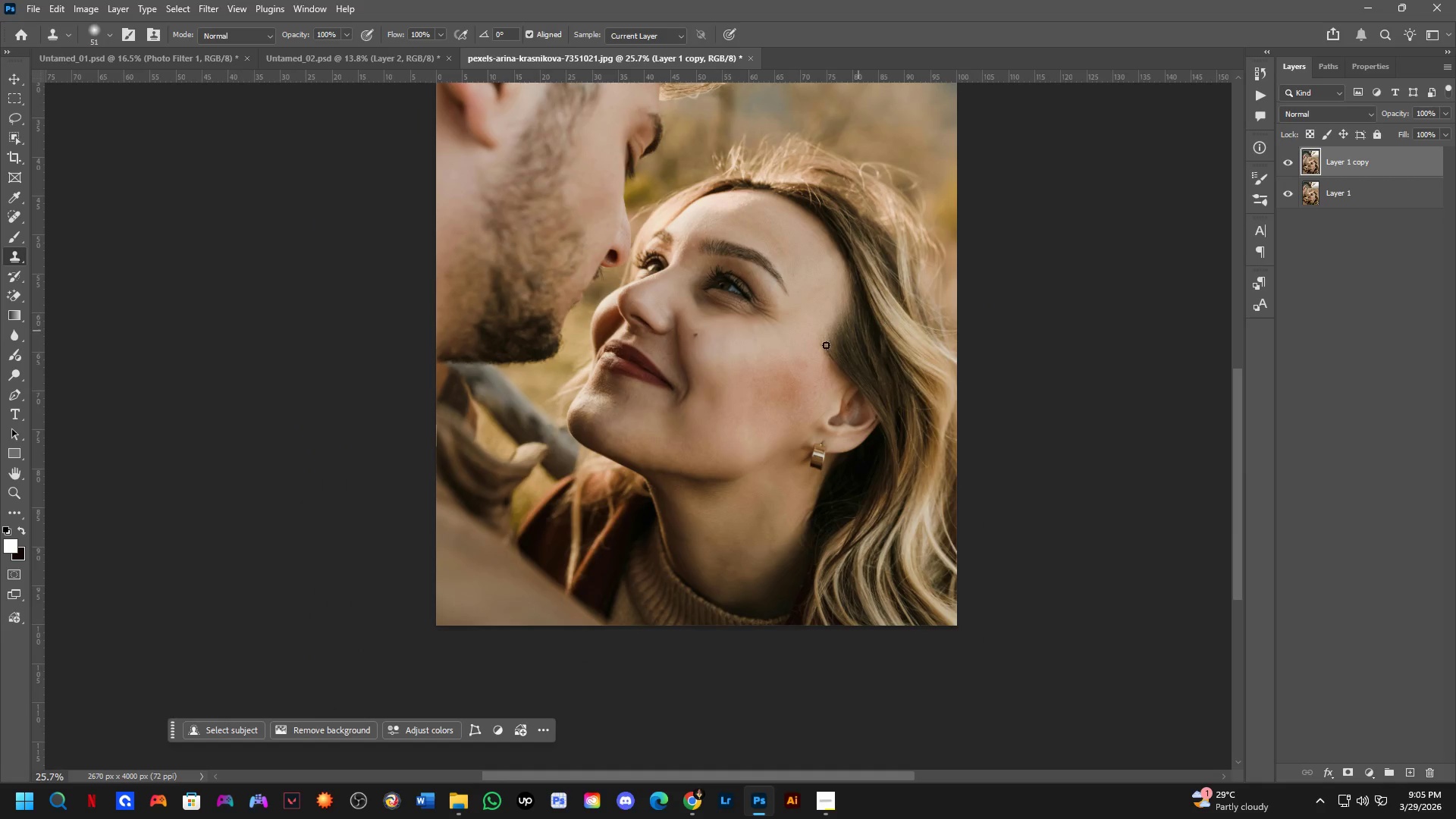 
hold_key(key=Space, duration=0.39)
 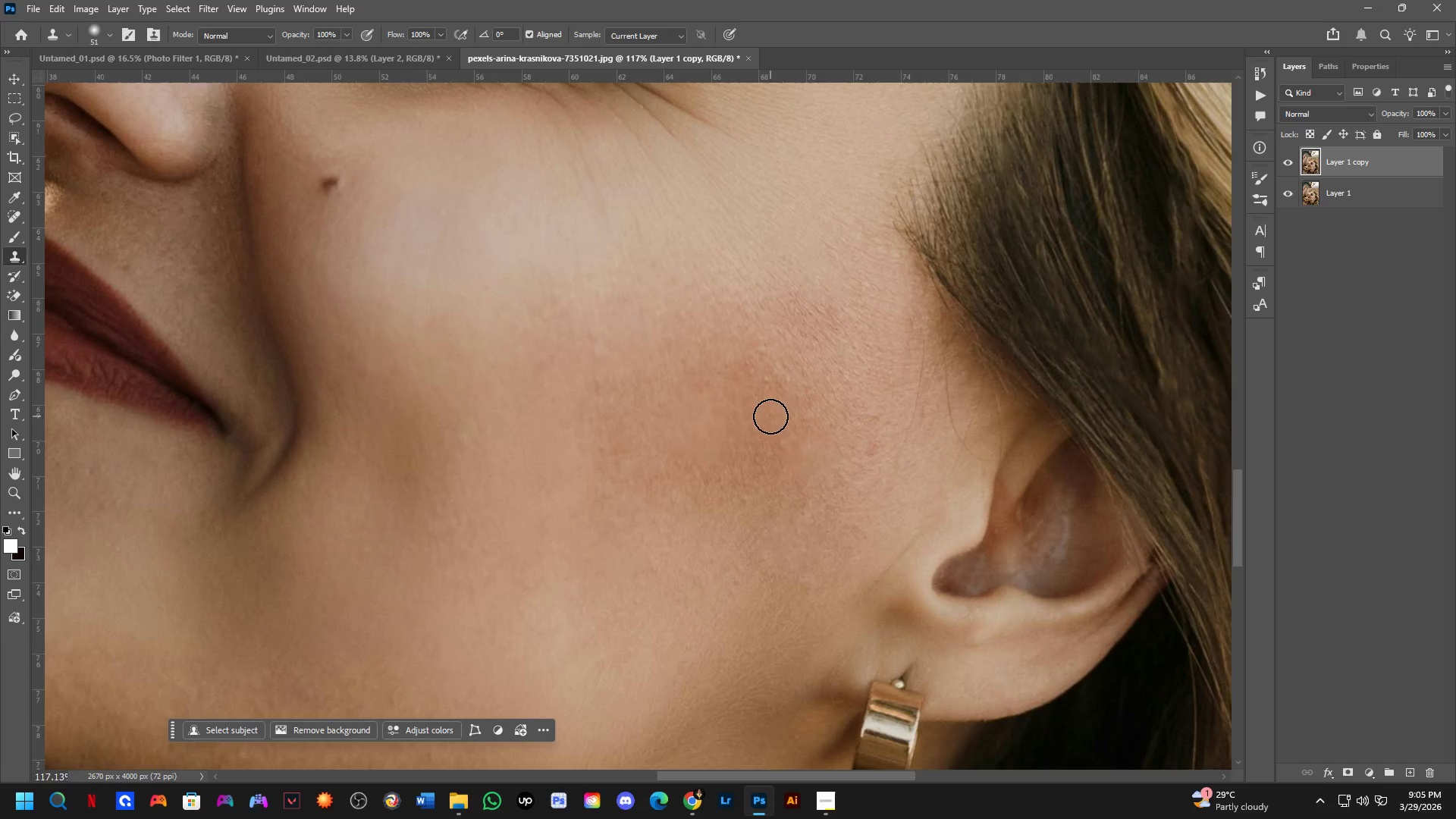 
left_click_drag(start_coordinate=[805, 419], to_coordinate=[814, 410])
 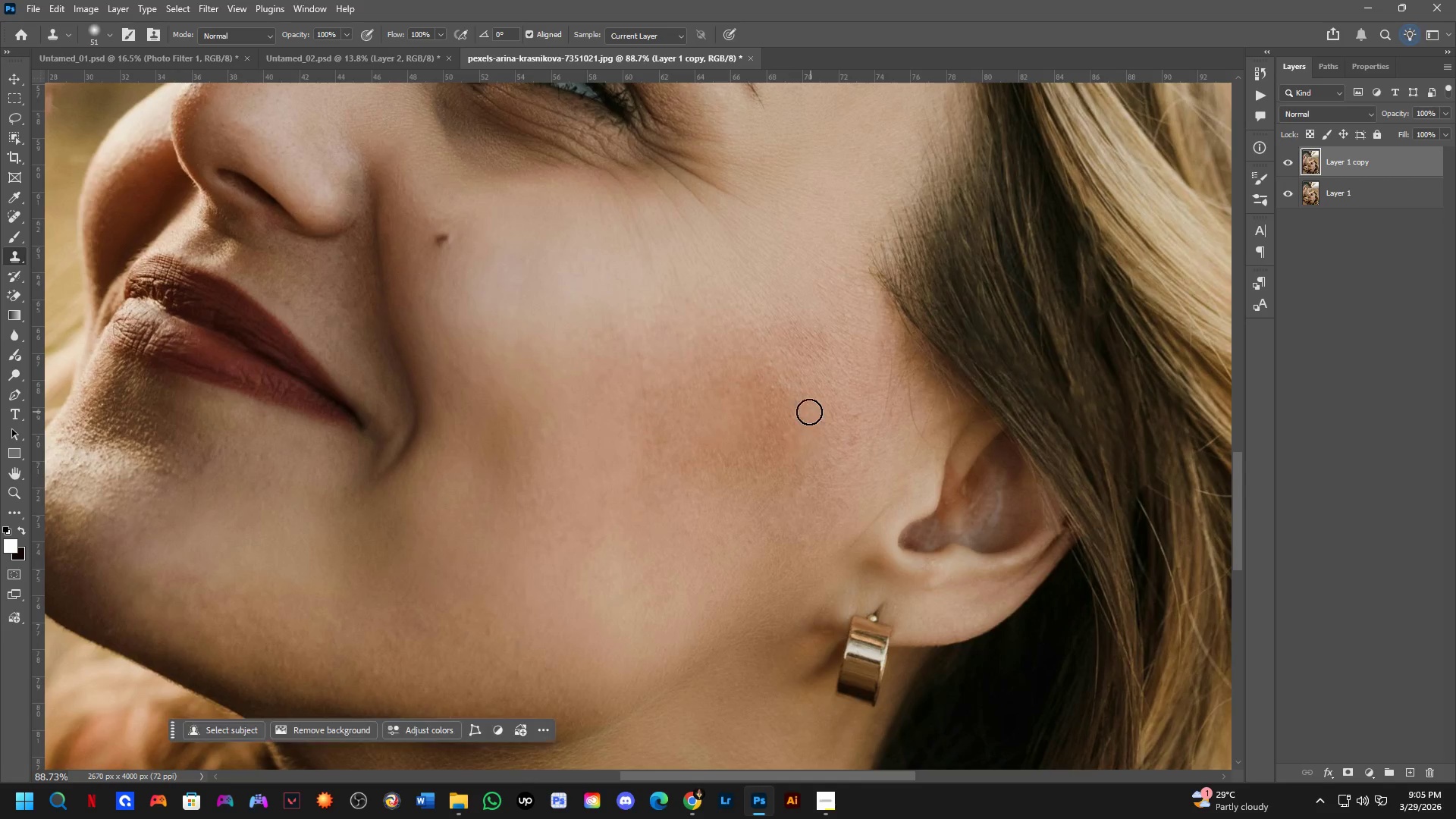 
scroll: coordinate [801, 394], scroll_direction: up, amount: 13.0
 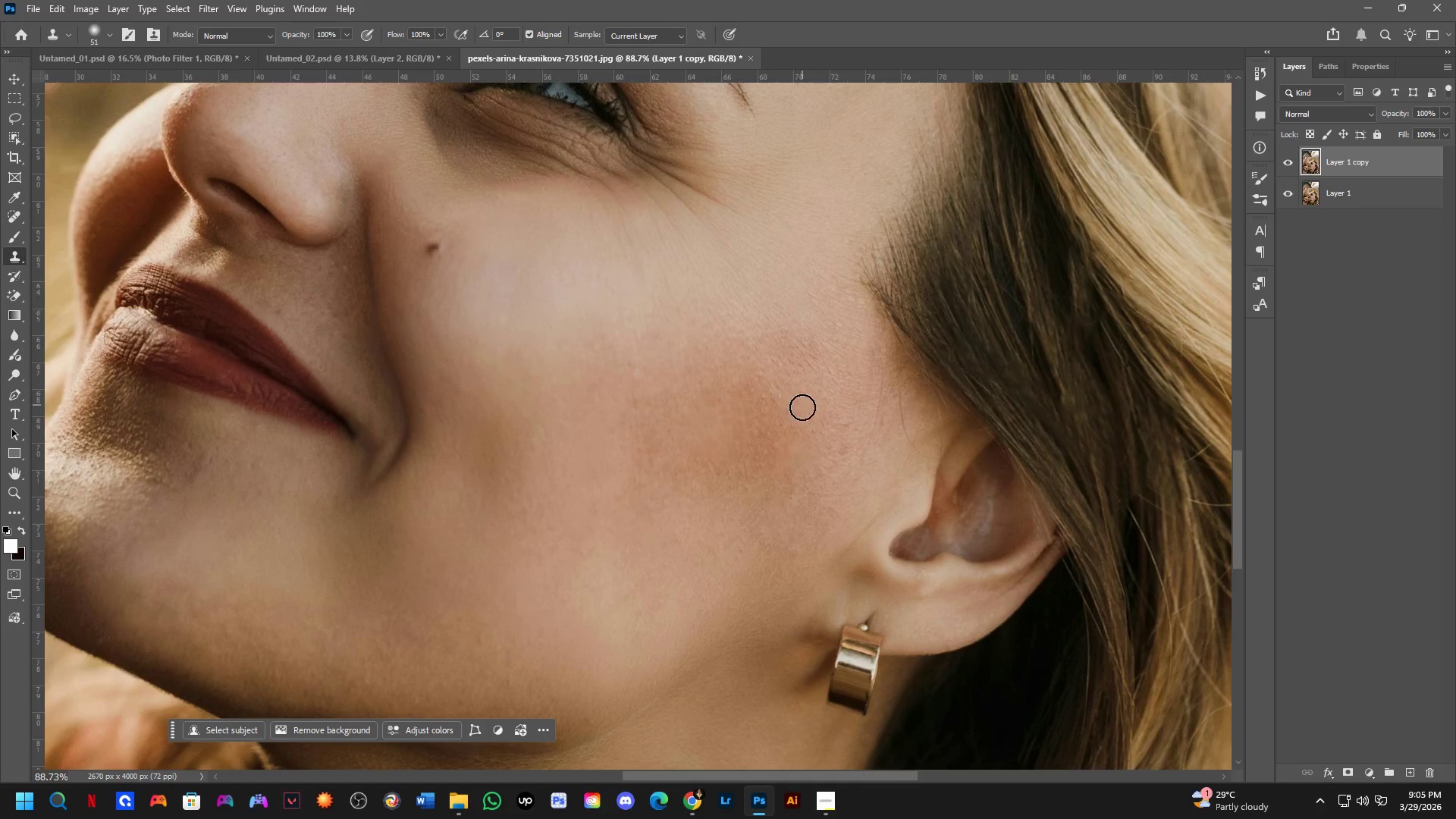 
hold_key(key=AltLeft, duration=0.36)
 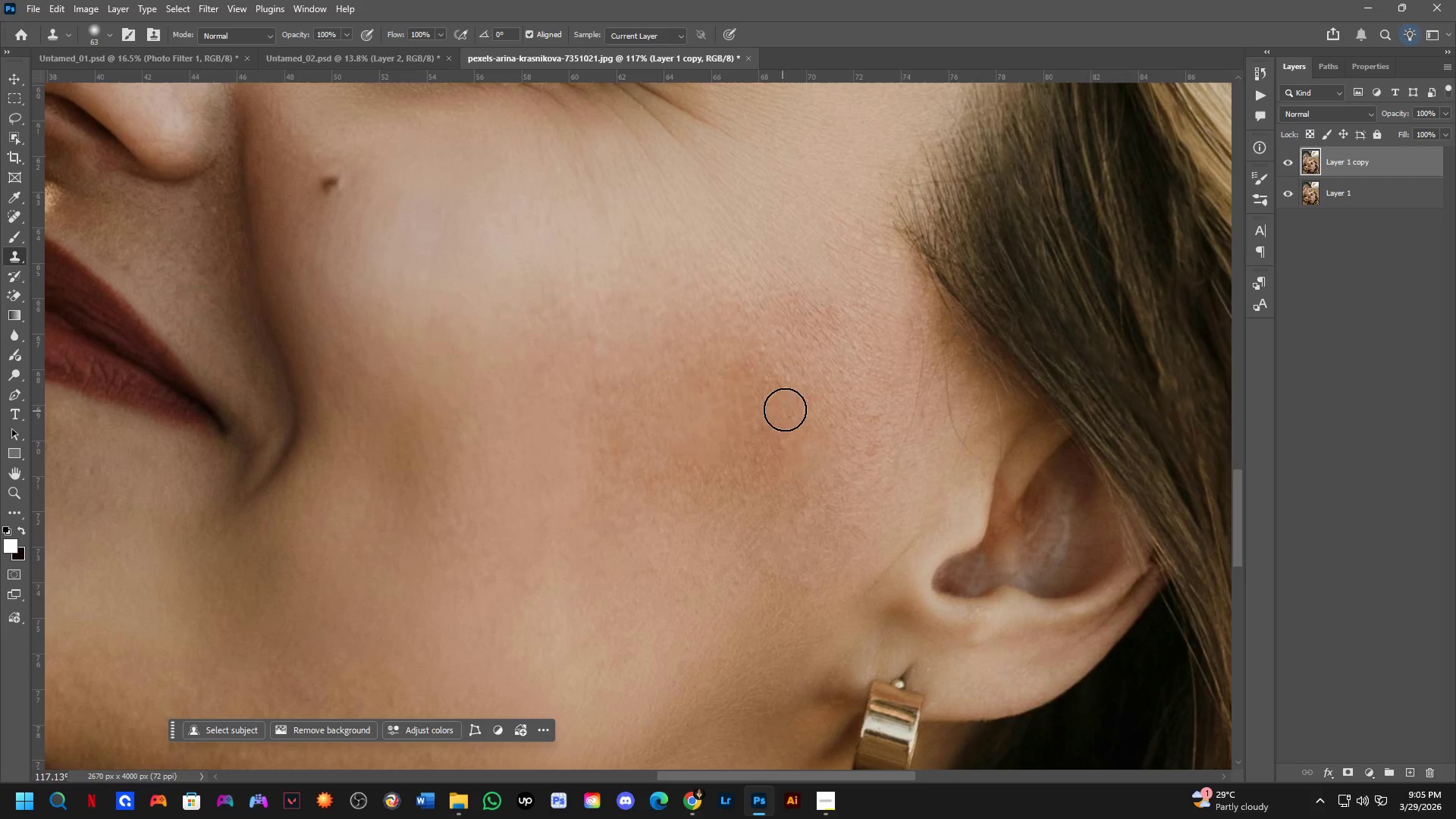 
scroll: coordinate [790, 415], scroll_direction: up, amount: 3.0
 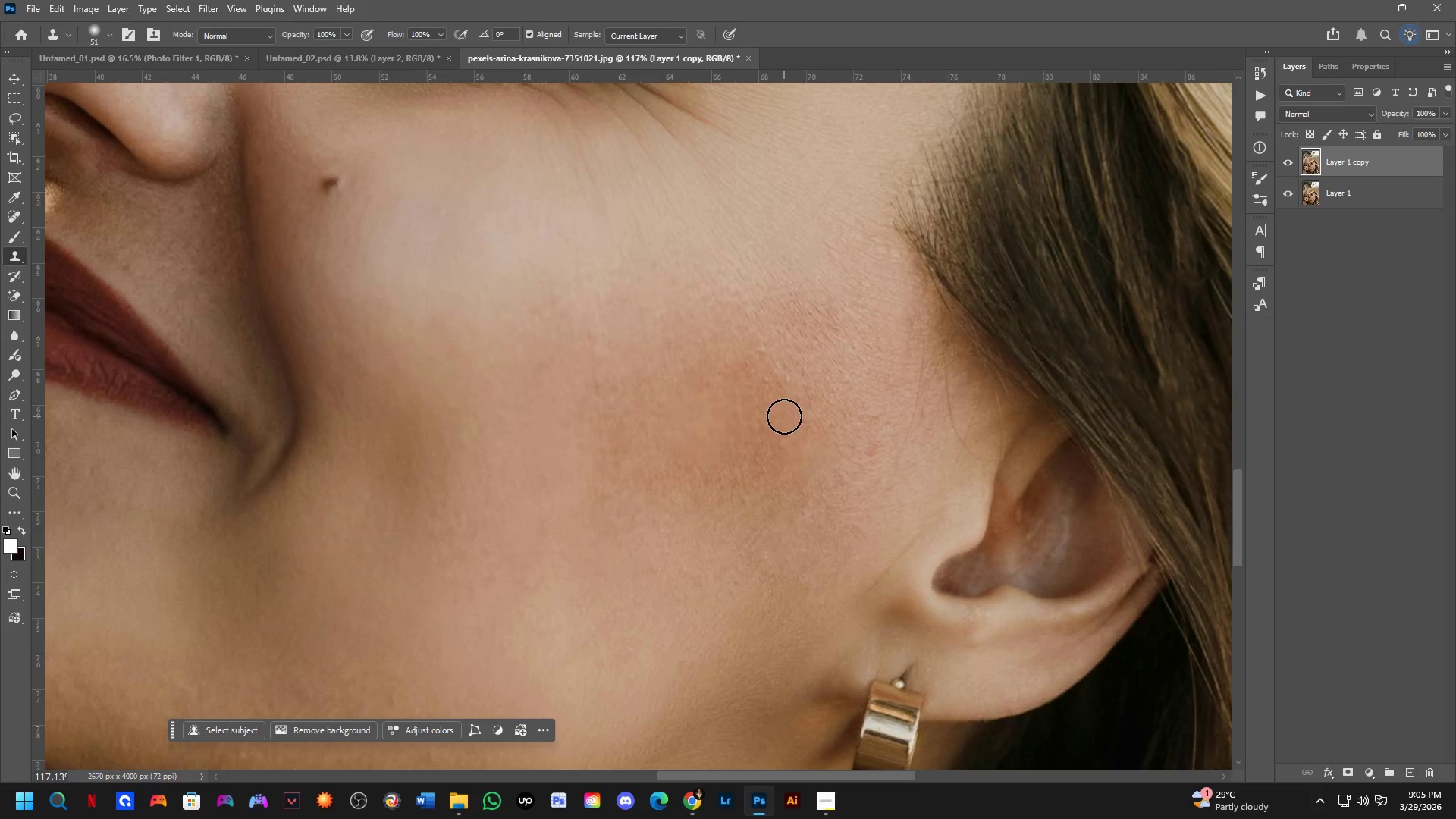 
hold_key(key=AltLeft, duration=0.41)
left_click([790, 385])
 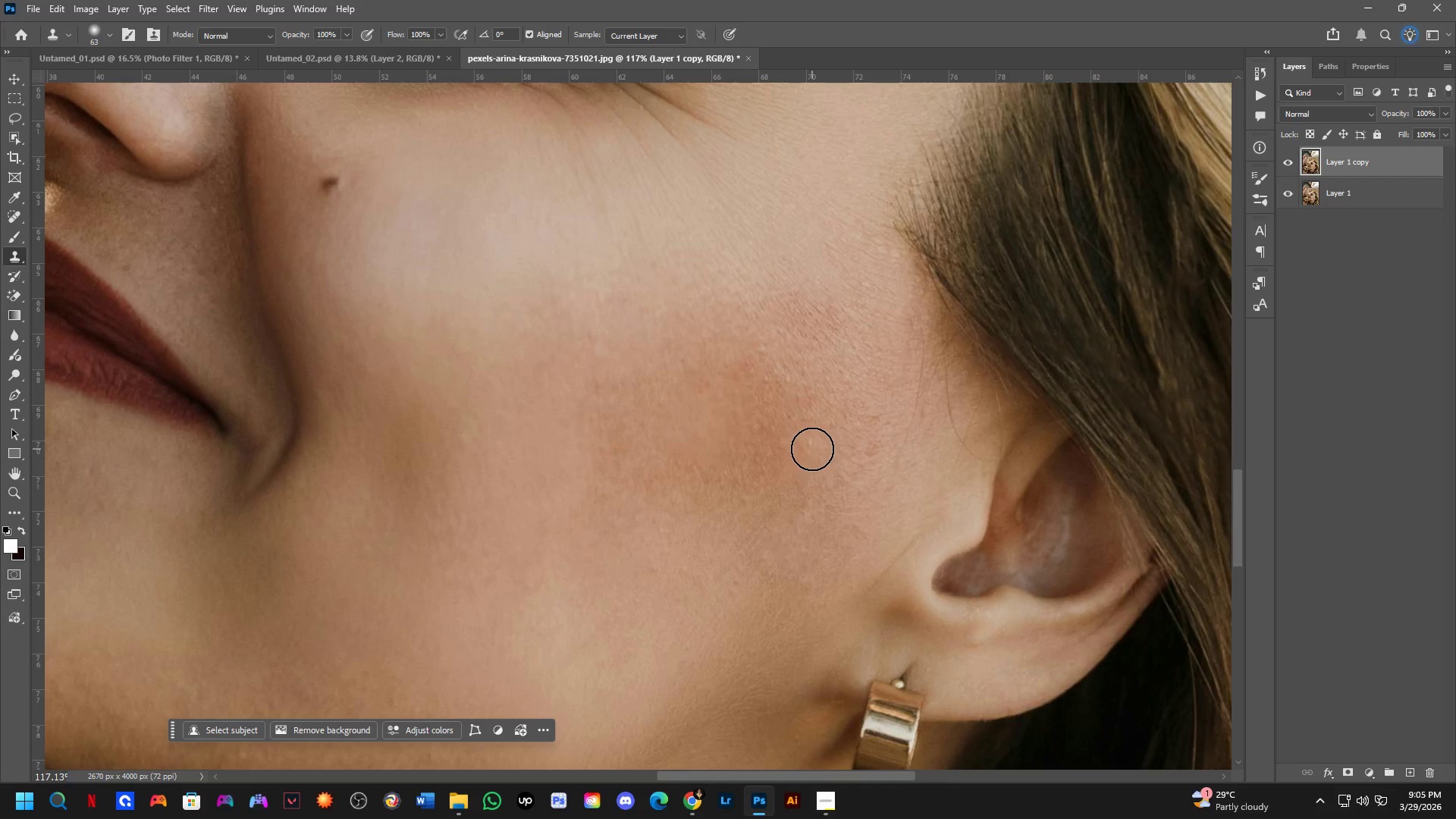 
key(Control+ControlLeft)
 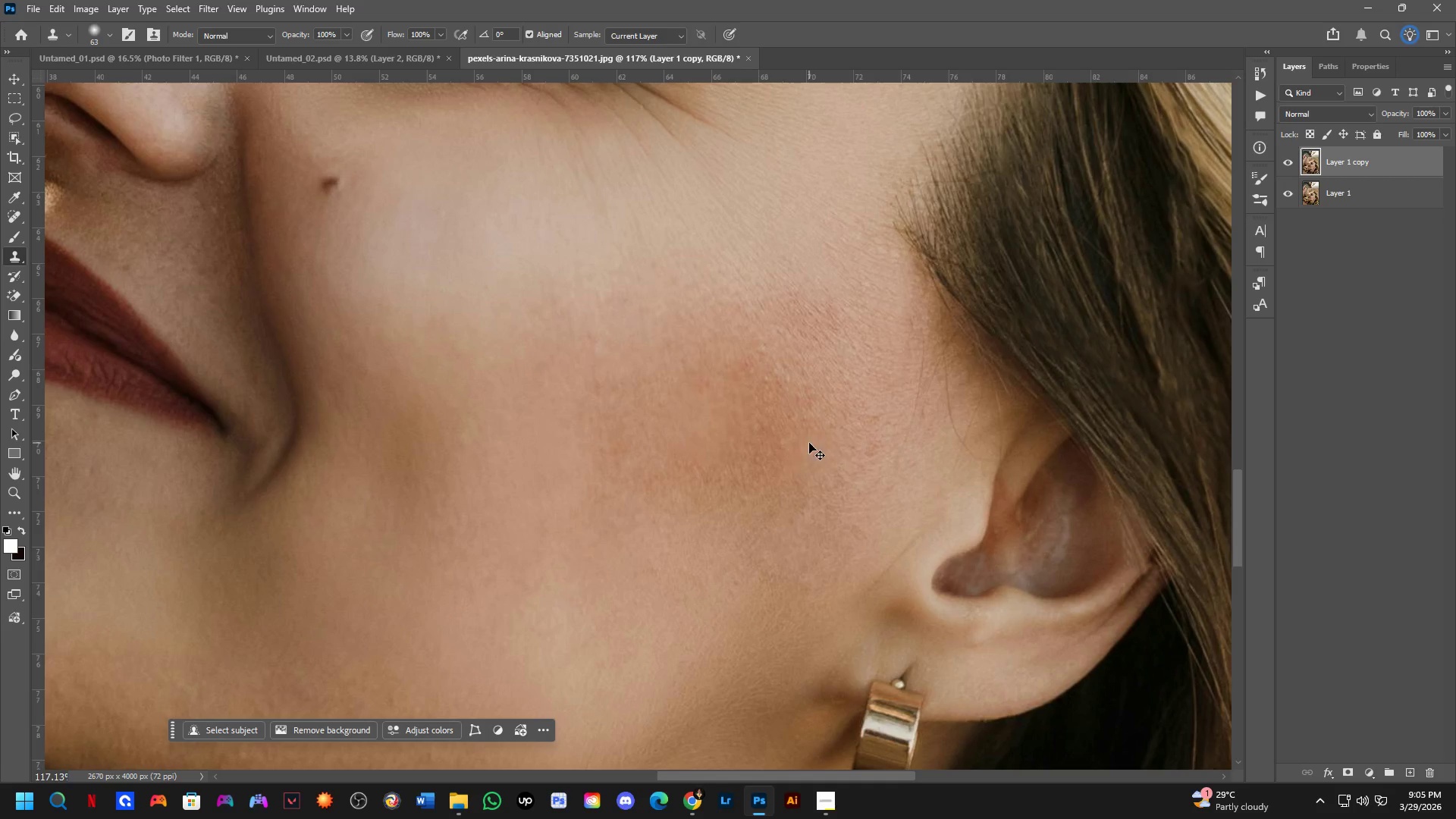 
key(Control+Z)
 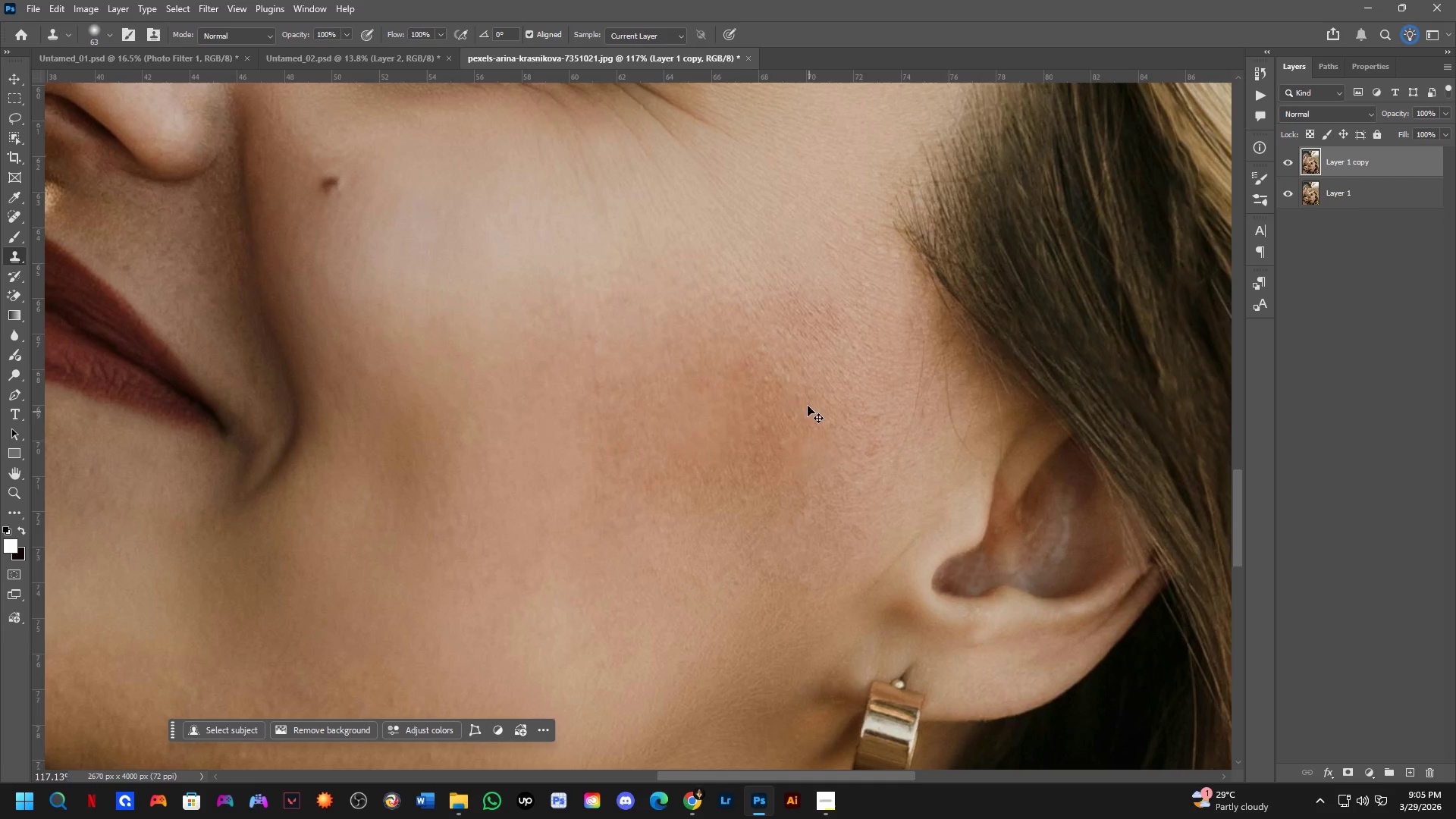 
hold_key(key=AltLeft, duration=0.55)
 